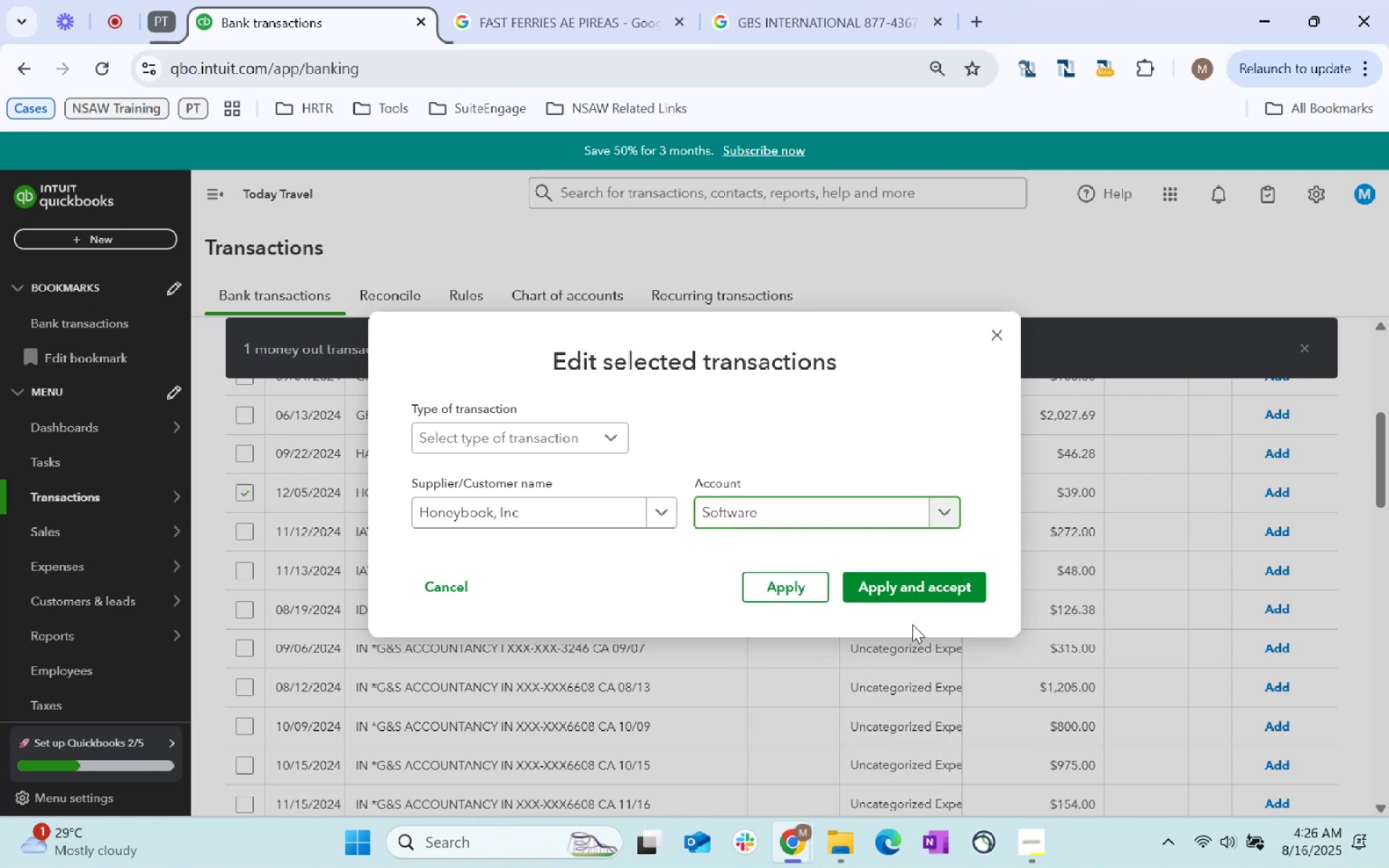 
left_click([918, 598])
 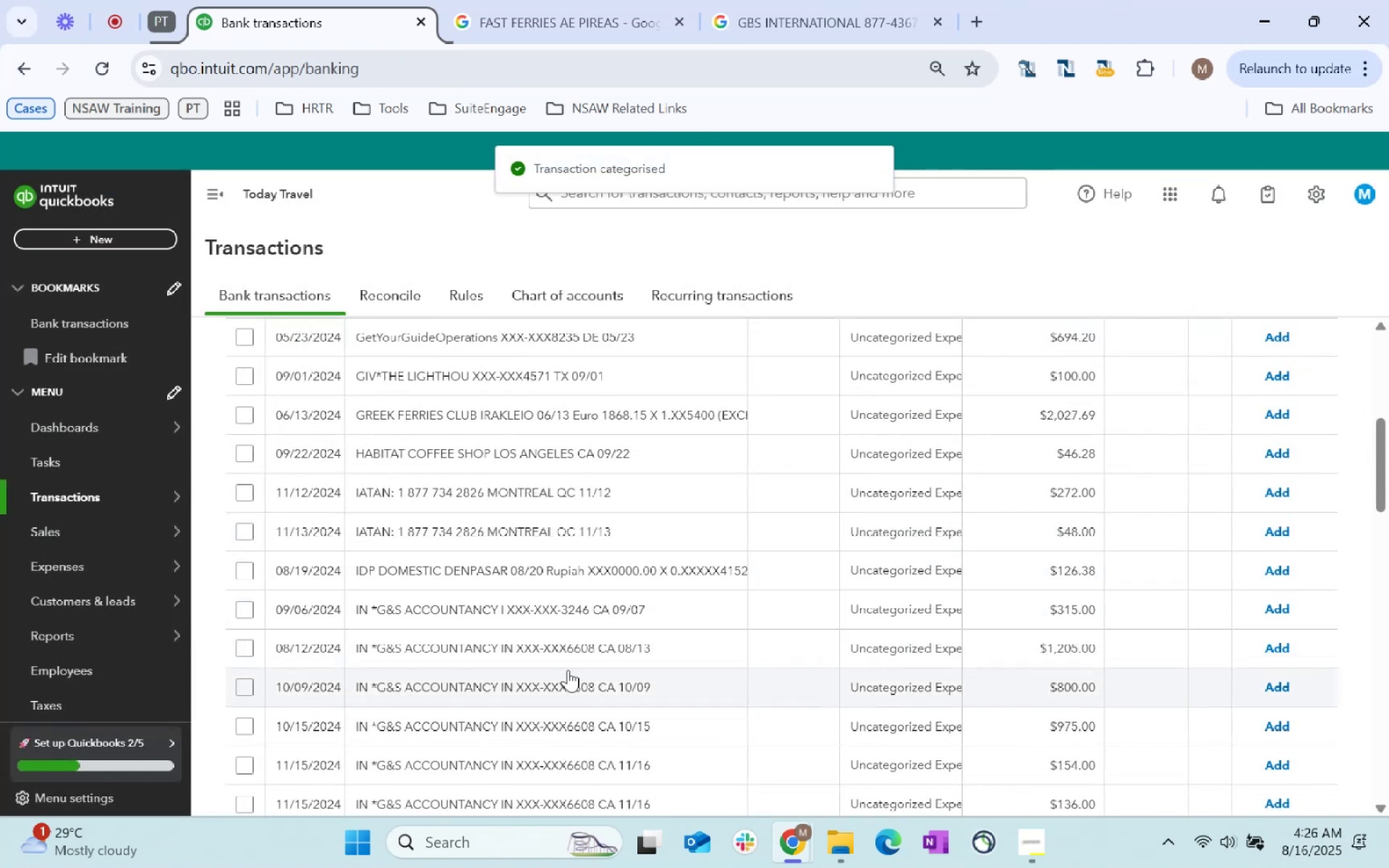 
scroll: coordinate [596, 665], scroll_direction: down, amount: 1.0
 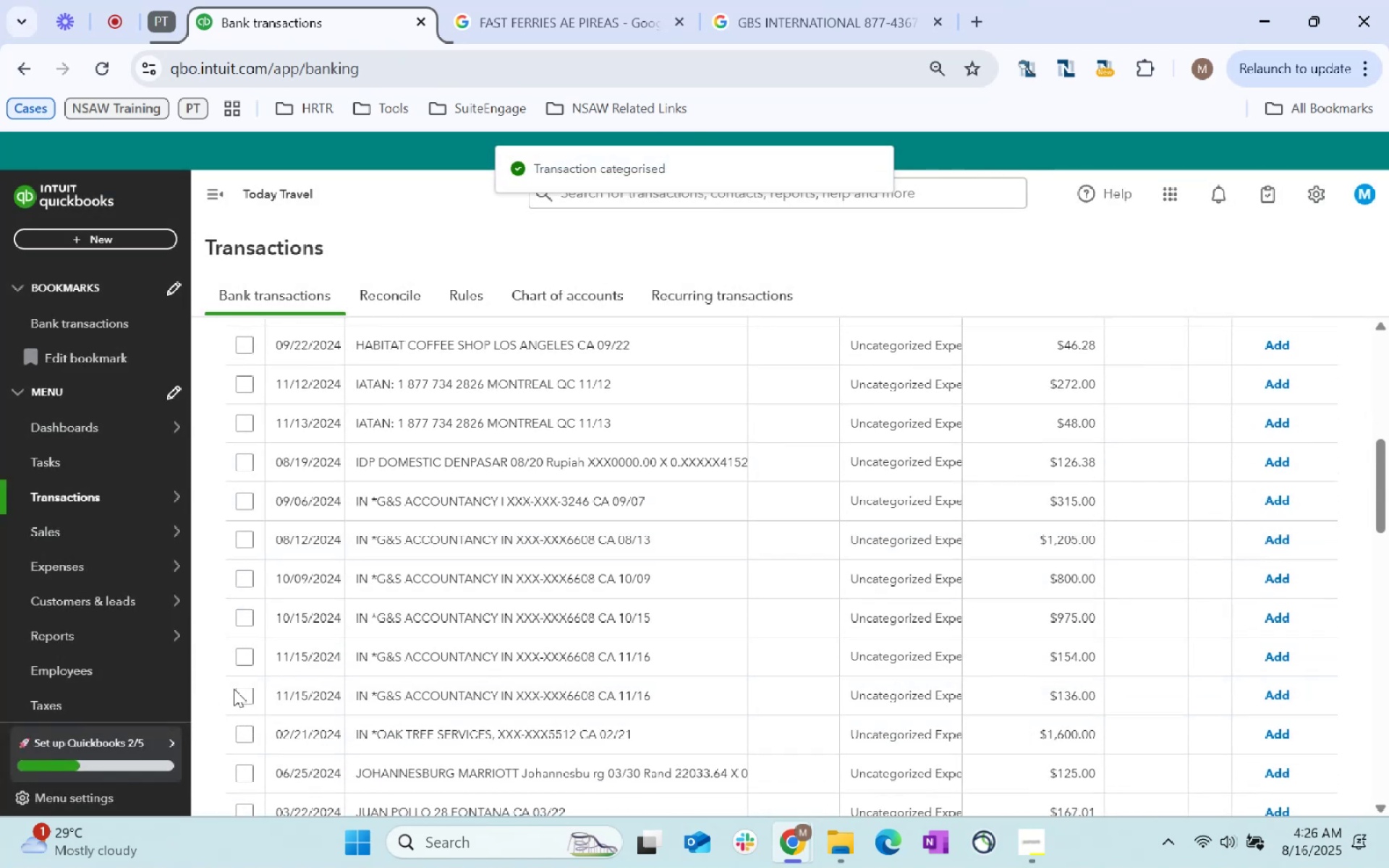 
left_click([241, 692])
 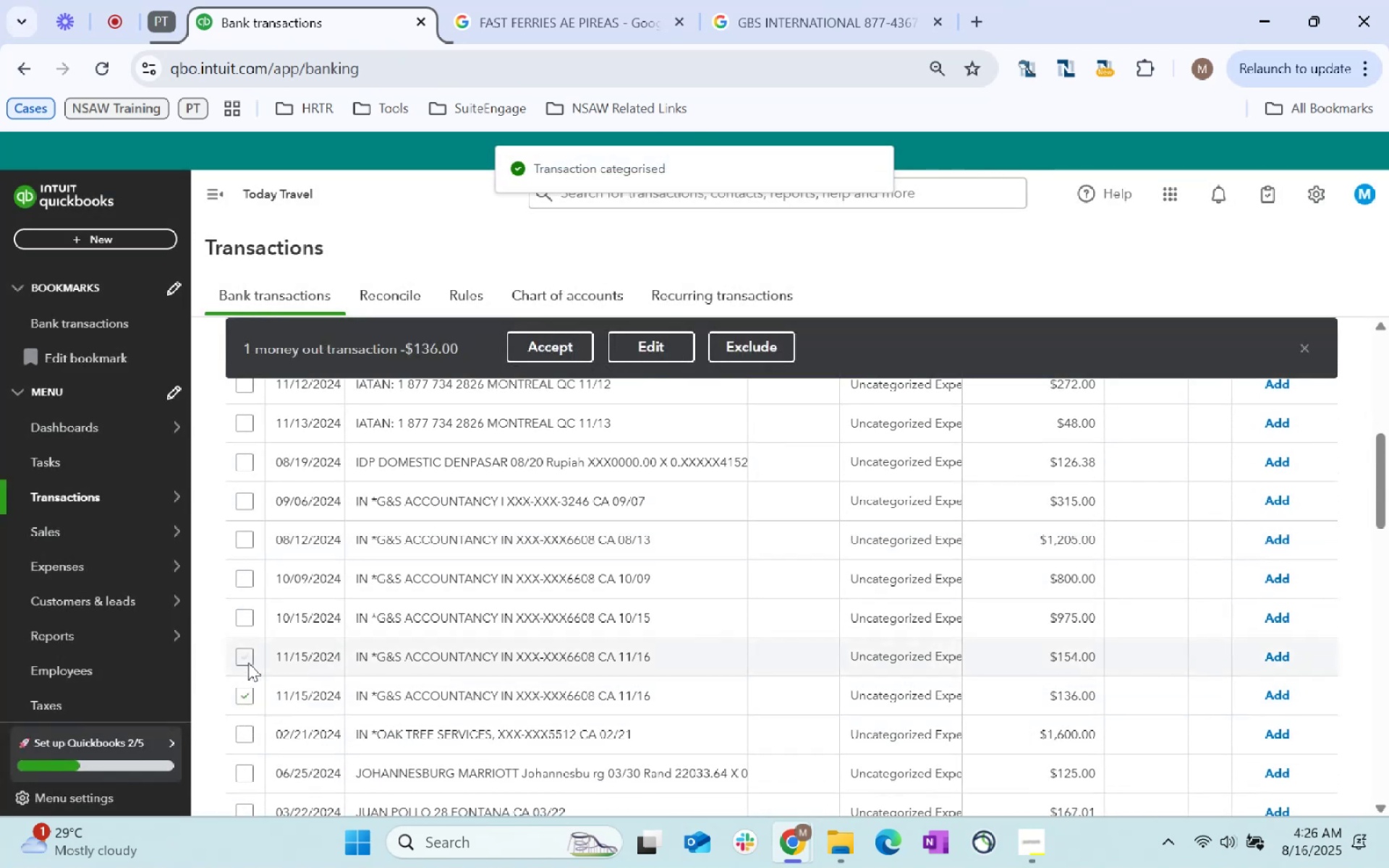 
left_click([247, 660])
 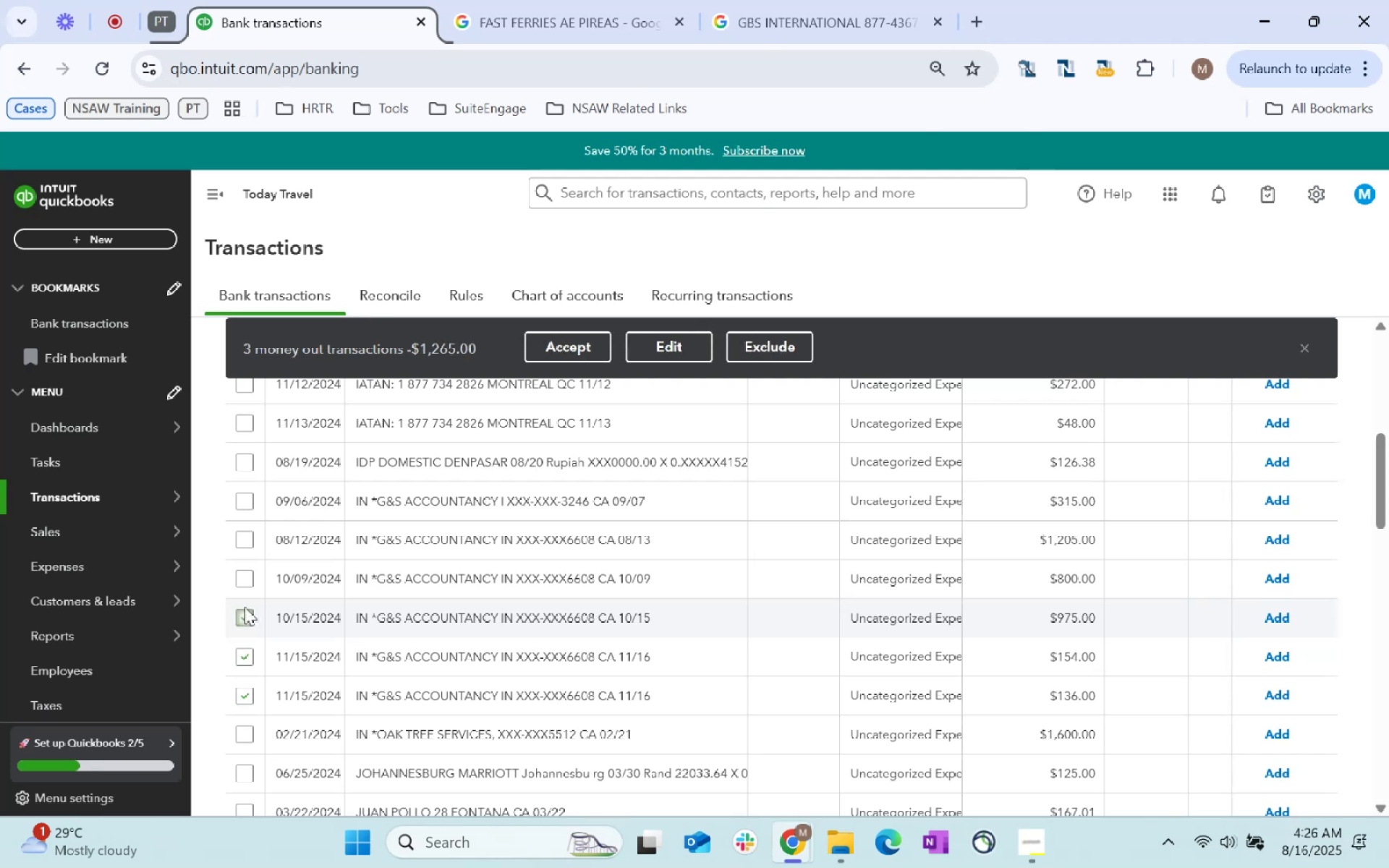 
double_click([242, 585])
 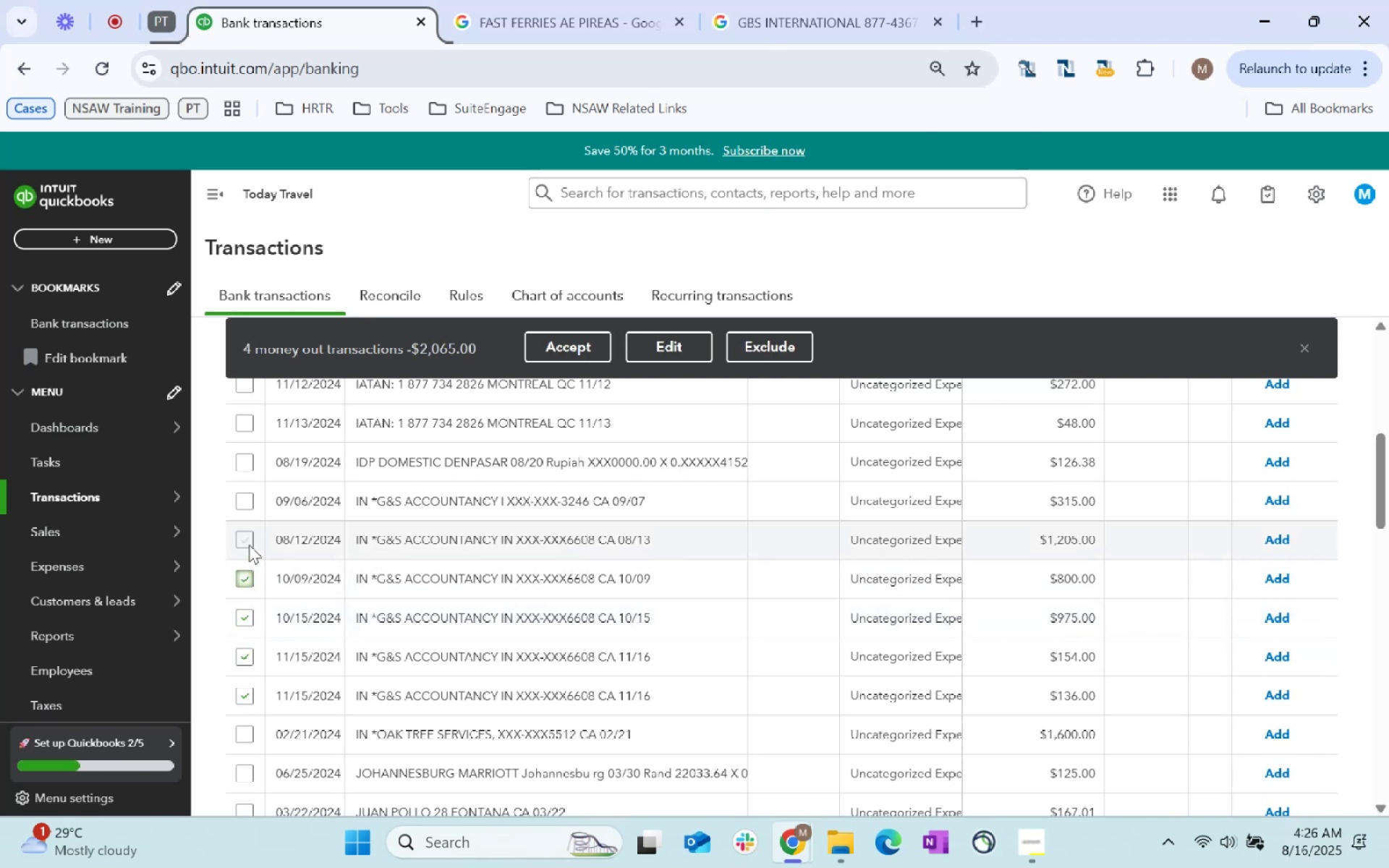 
left_click([248, 544])
 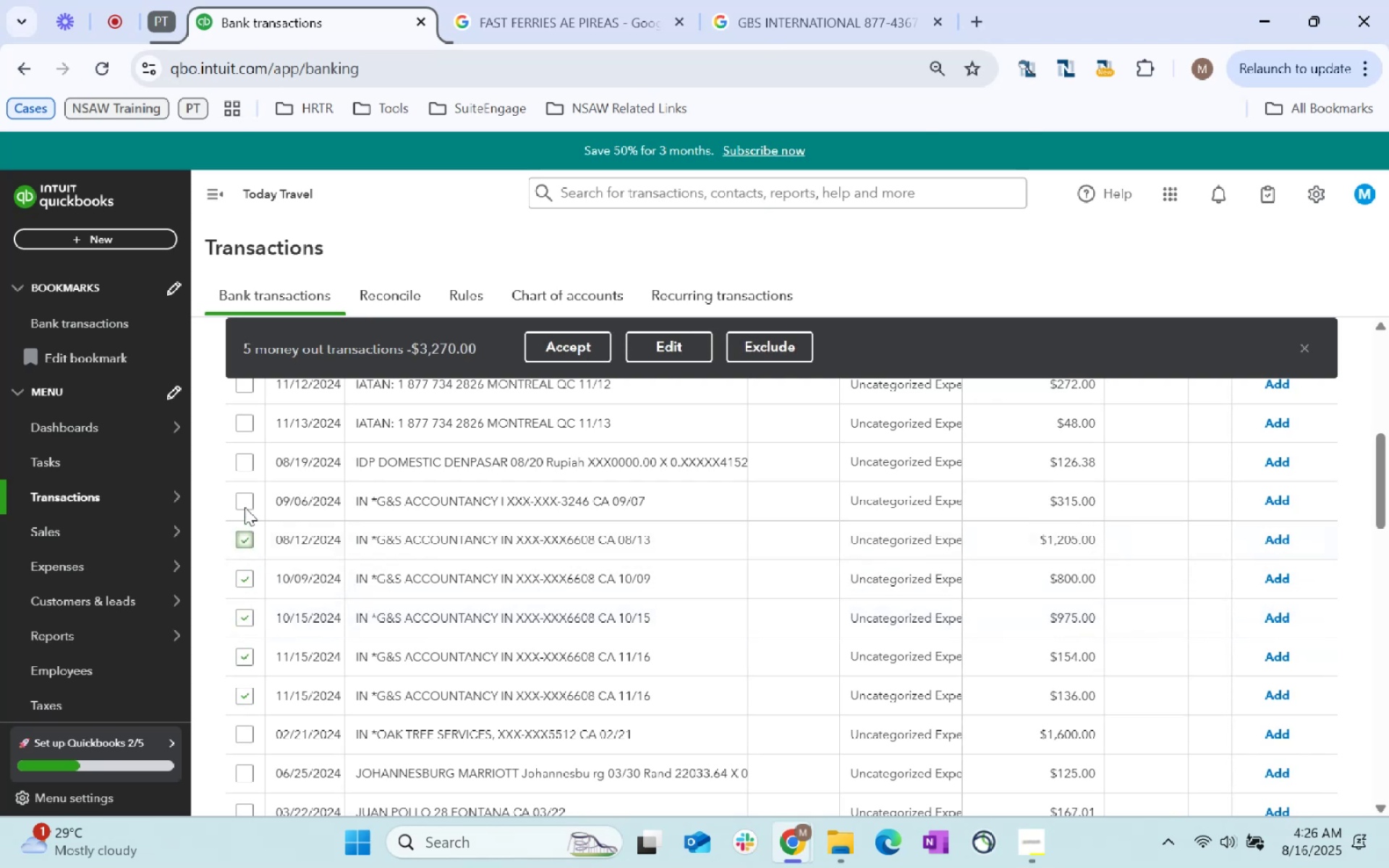 
left_click([245, 507])
 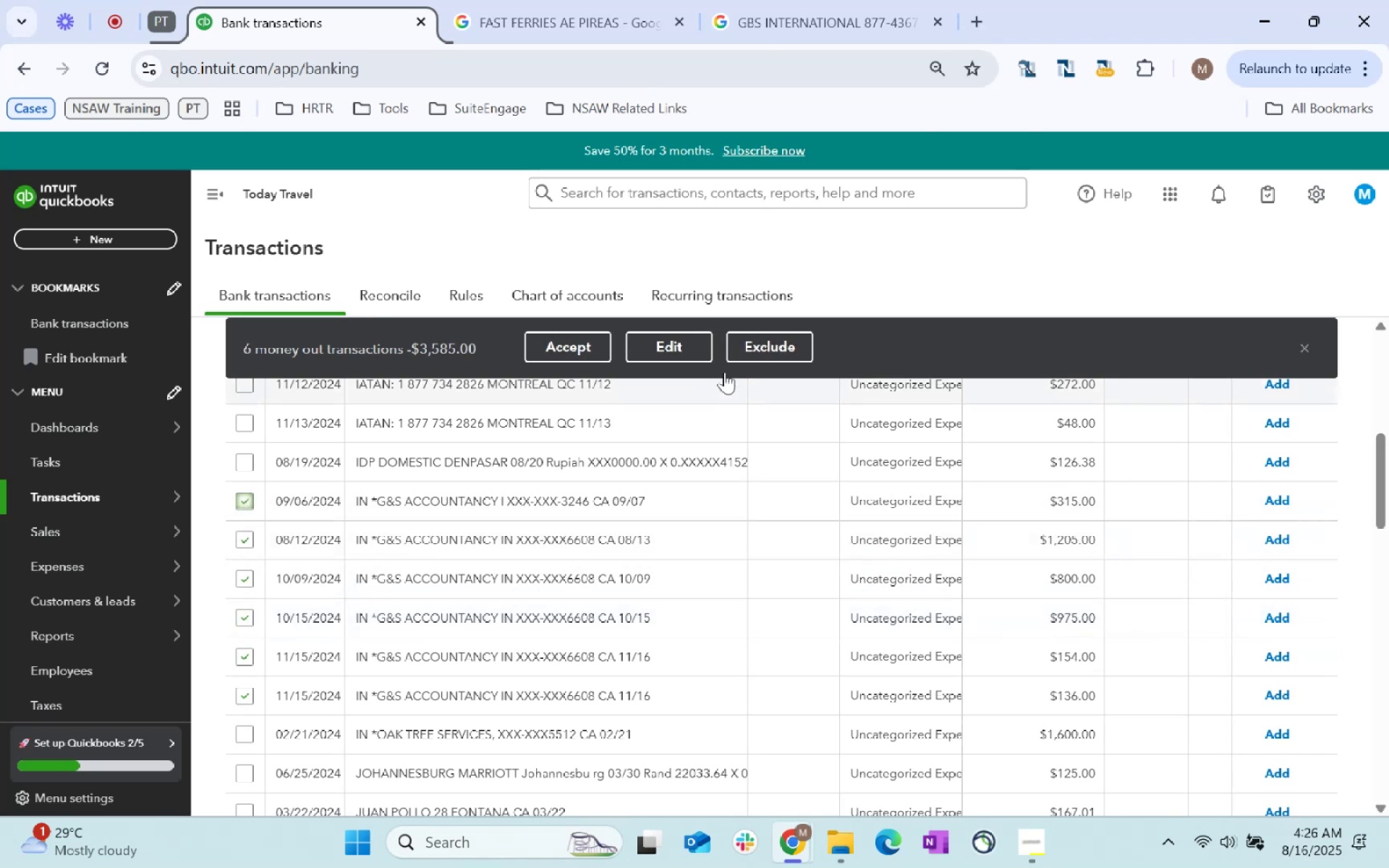 
left_click([685, 342])
 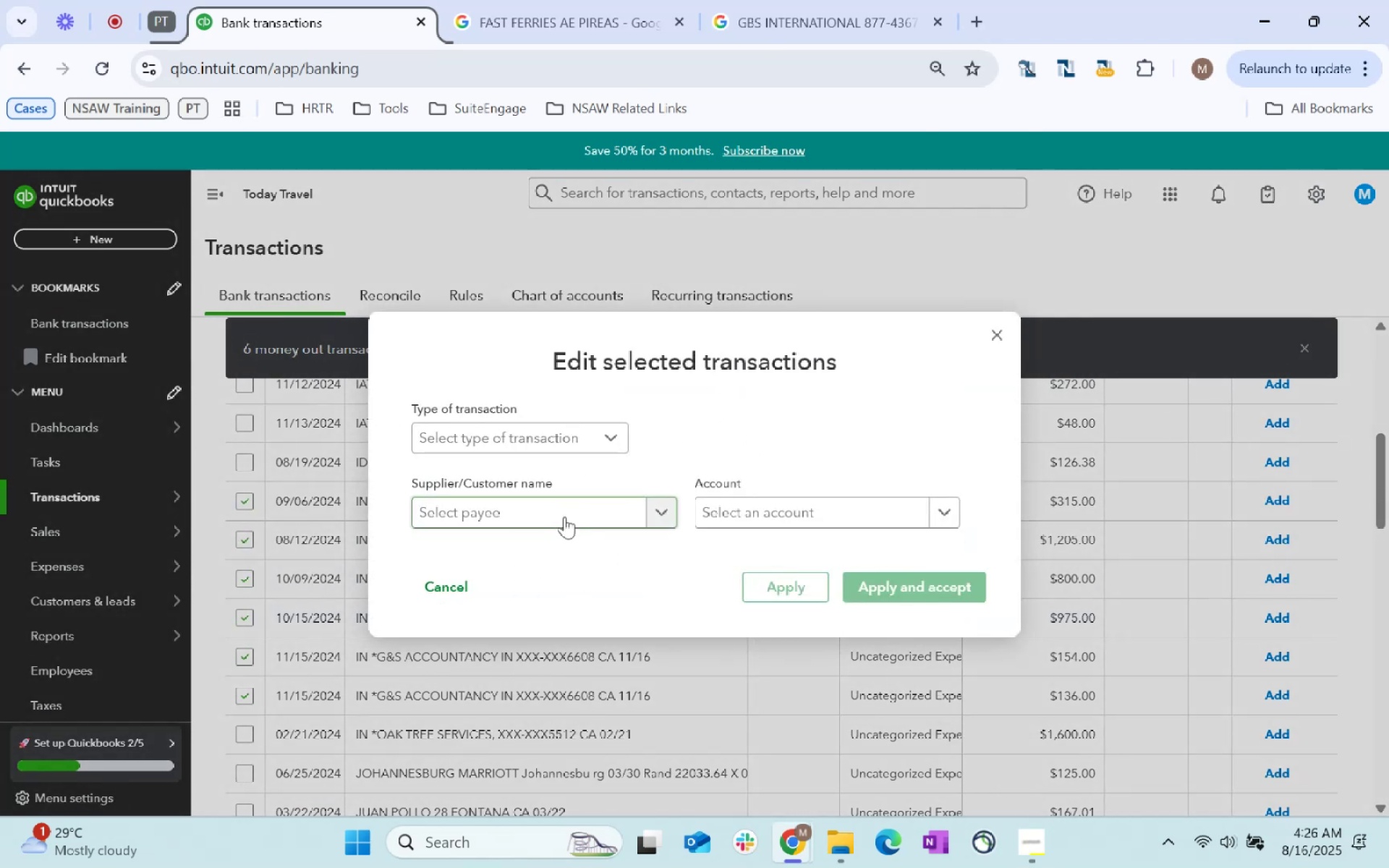 
left_click([564, 516])
 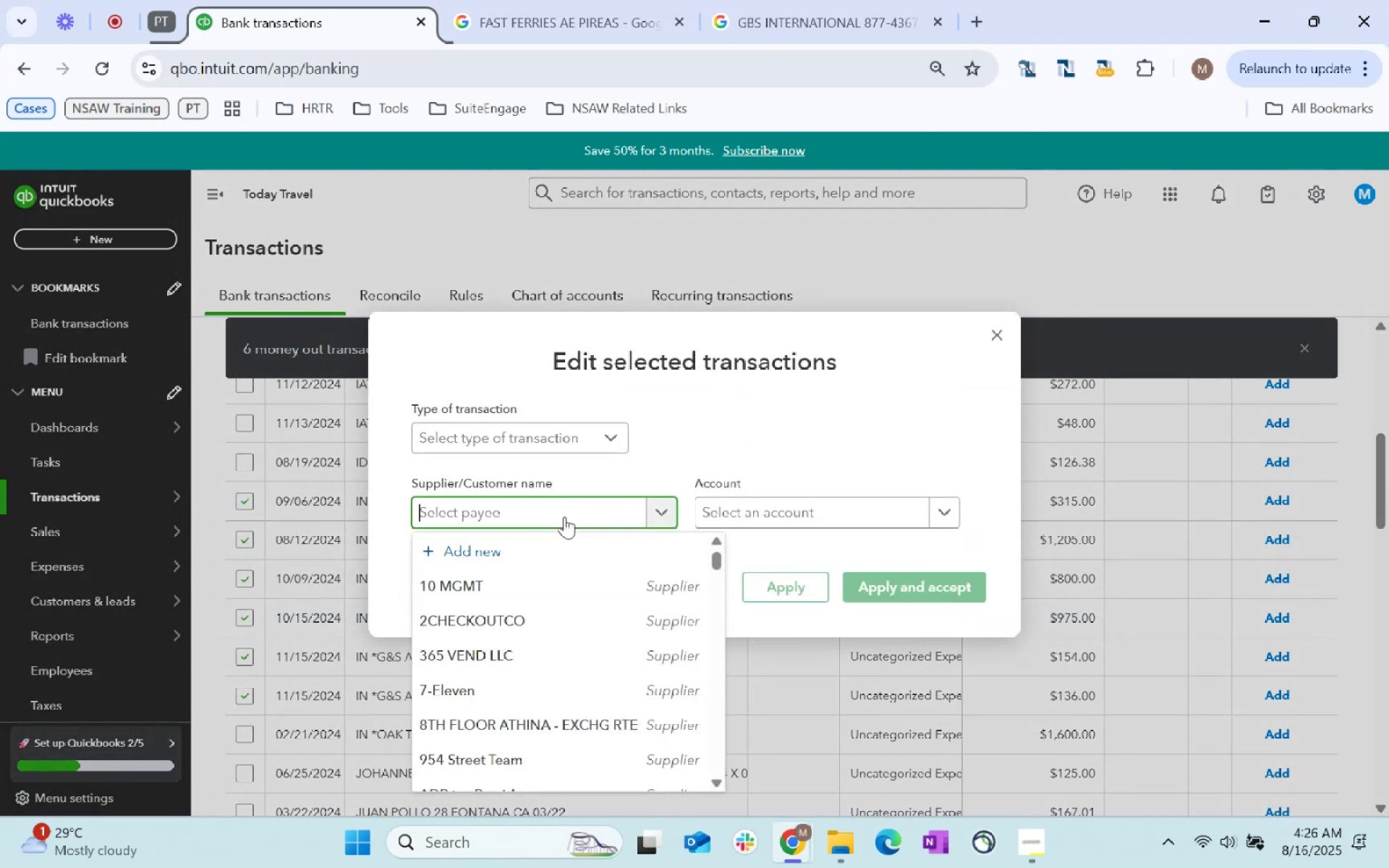 
type(G&S Accountancy)
key(Tab)
 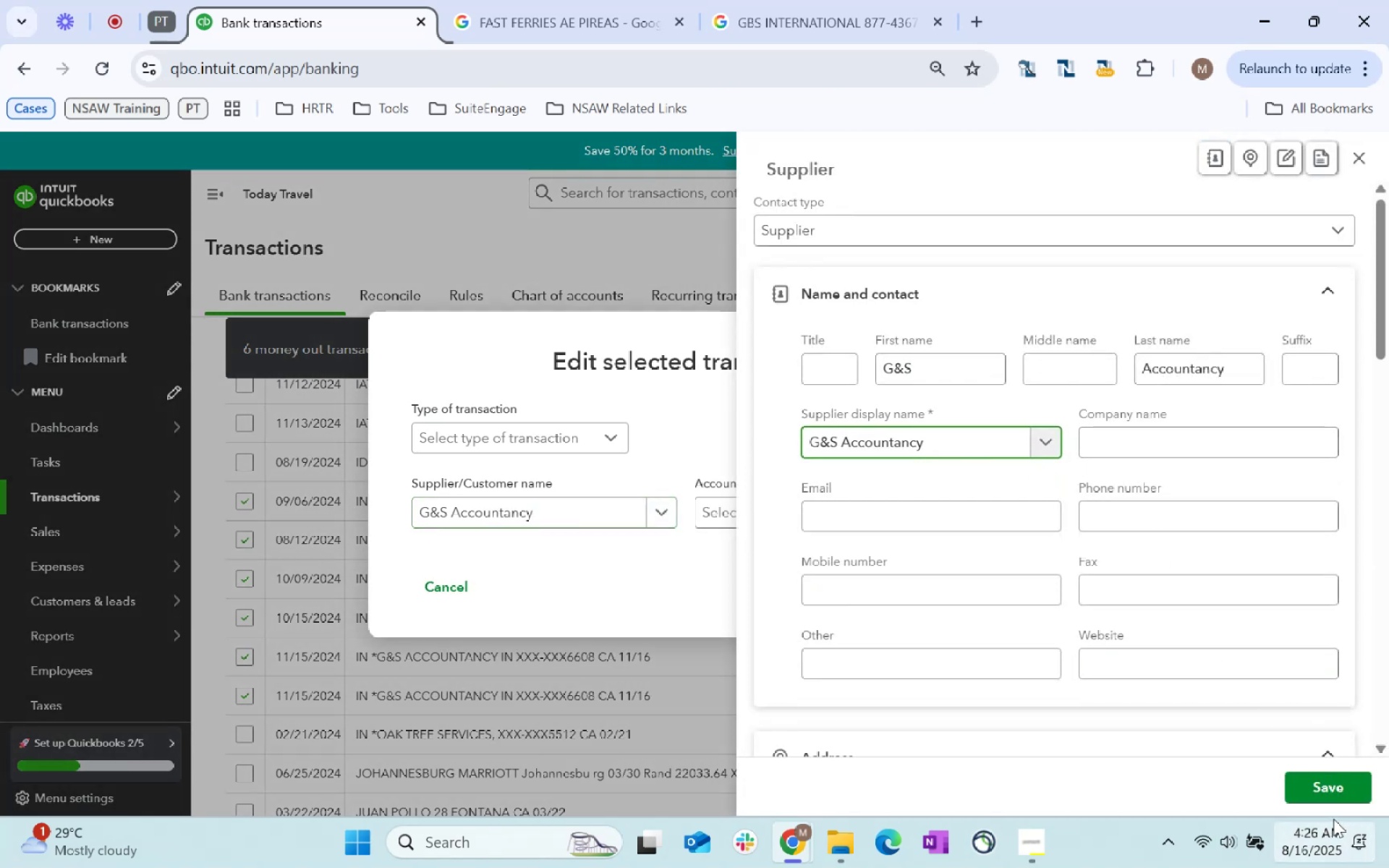 
left_click([1342, 791])
 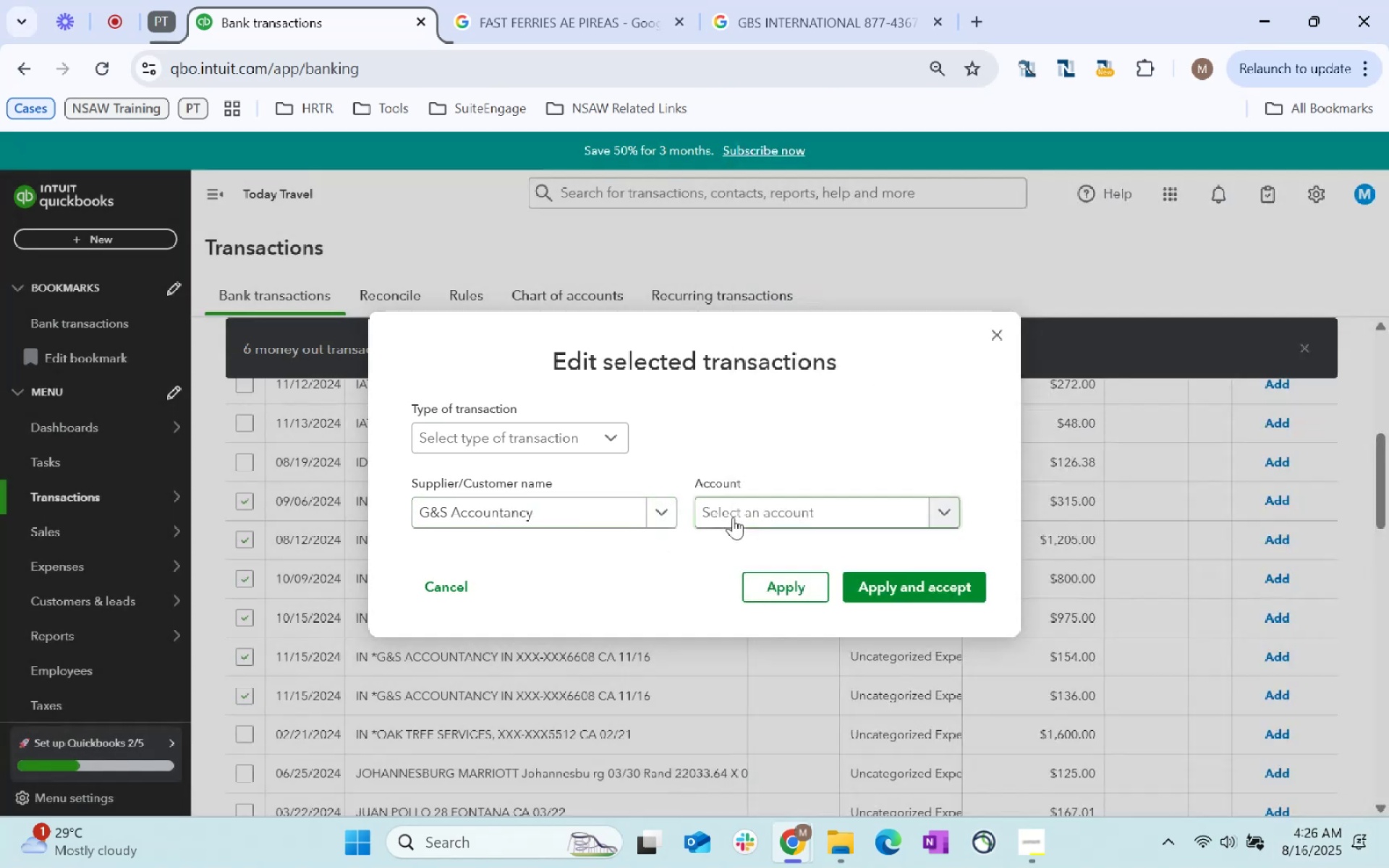 
left_click([733, 517])
 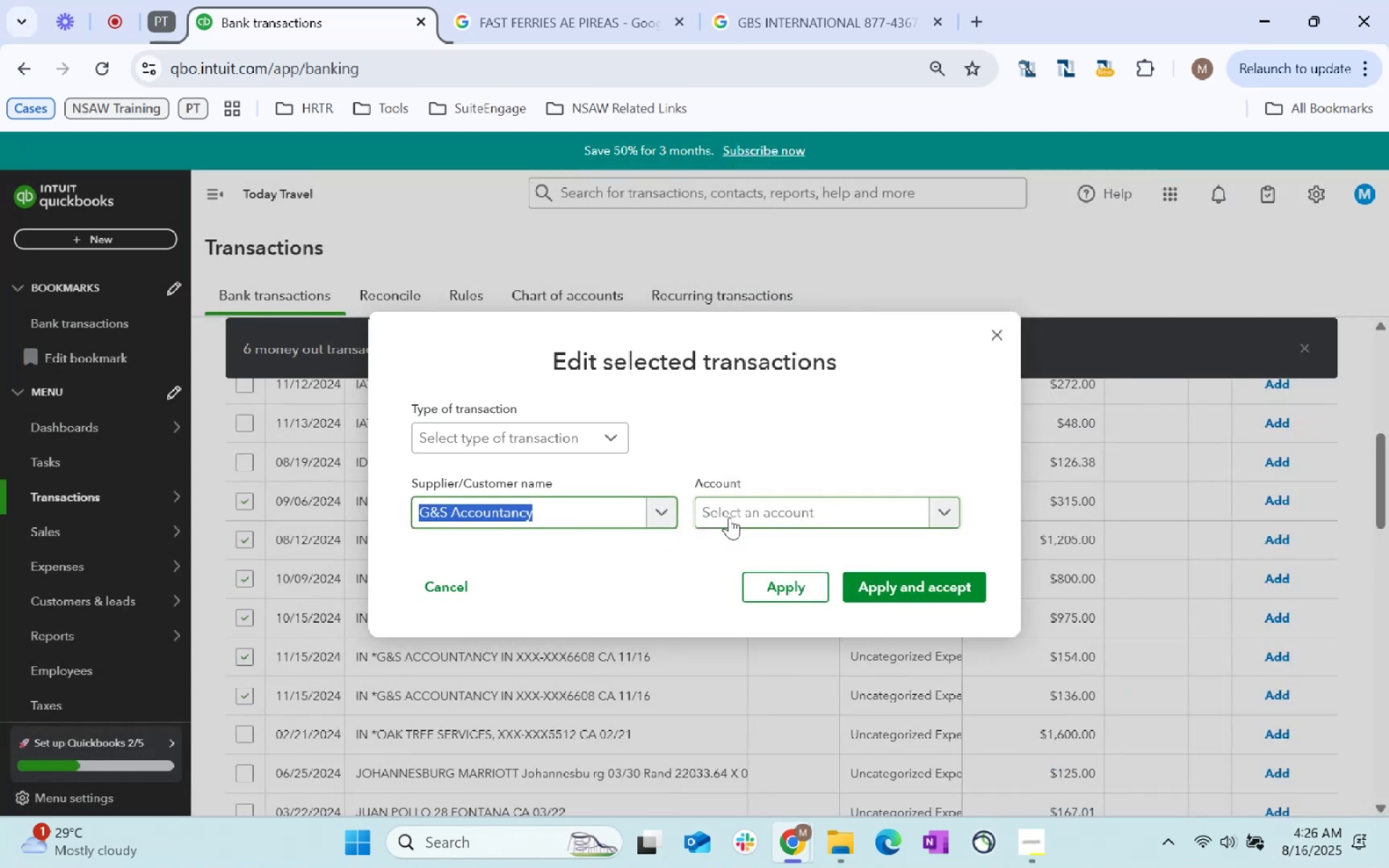 
type(pro)
key(Backspace)
key(Backspace)
key(Backspace)
type(G7S)
key(Tab)
type(Pro)
key(Backspace)
key(Backspace)
type(fo)
key(Backspace)
key(Backspace)
type(ro)
 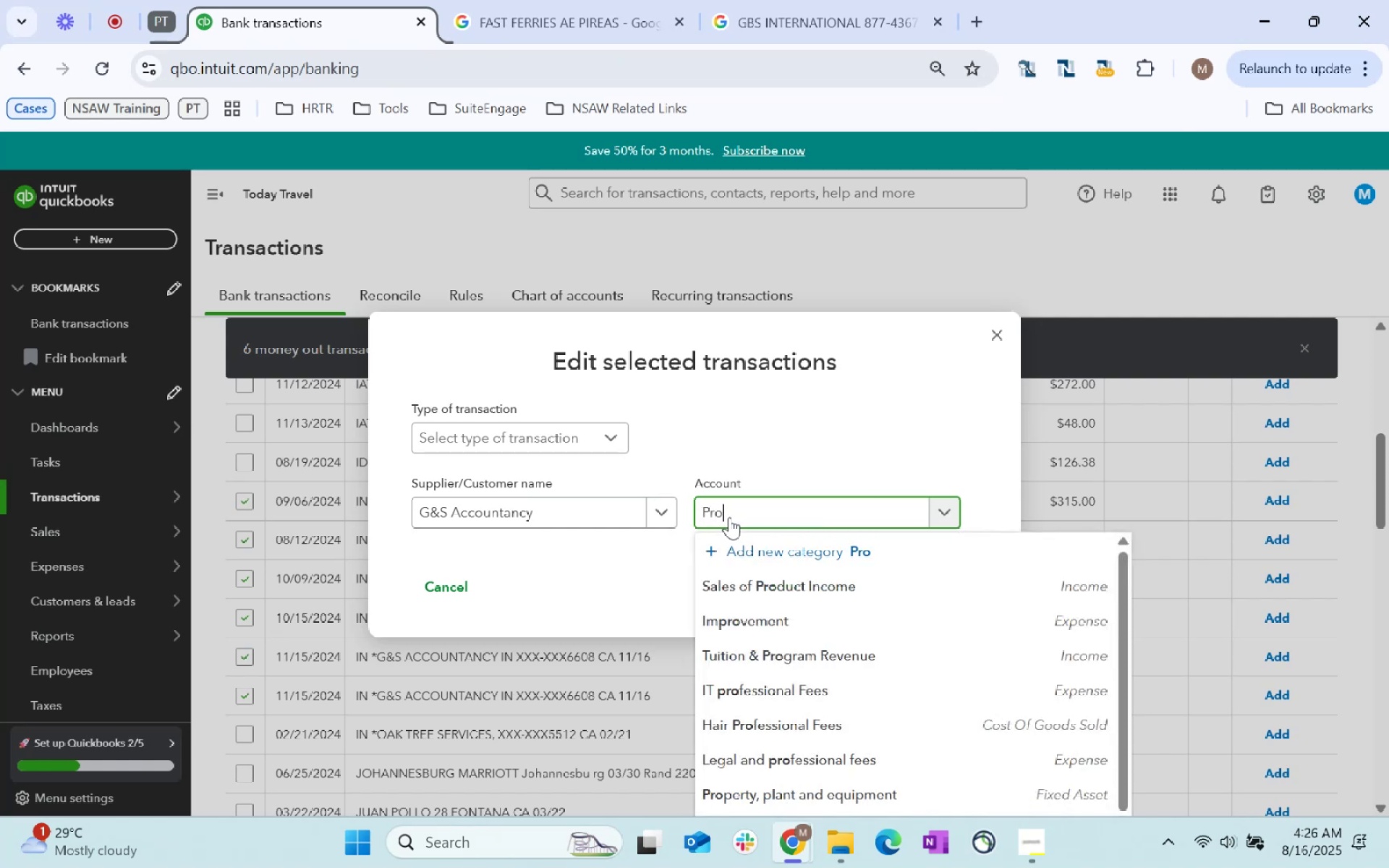 
type(fessional)
 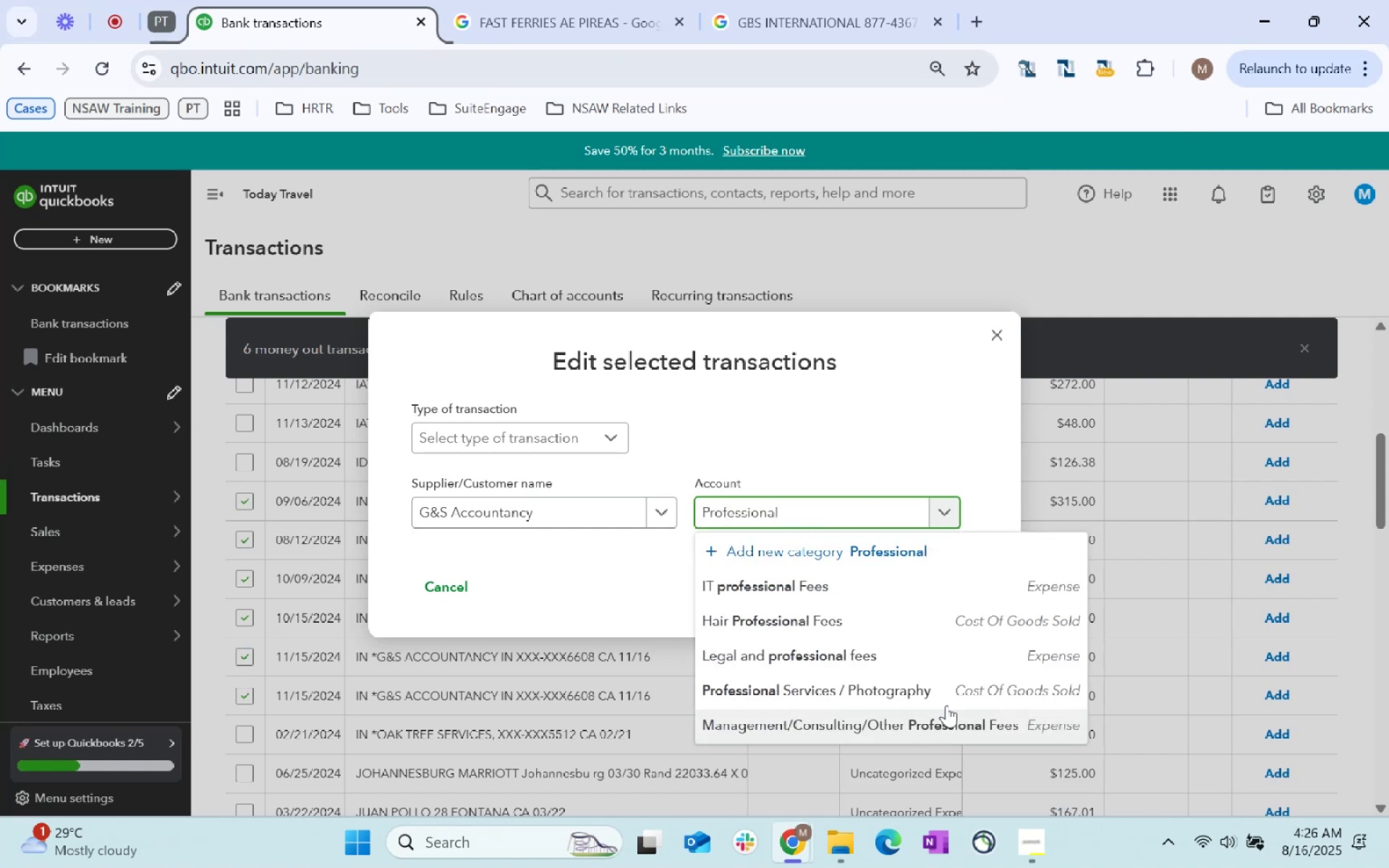 
left_click([946, 705])
 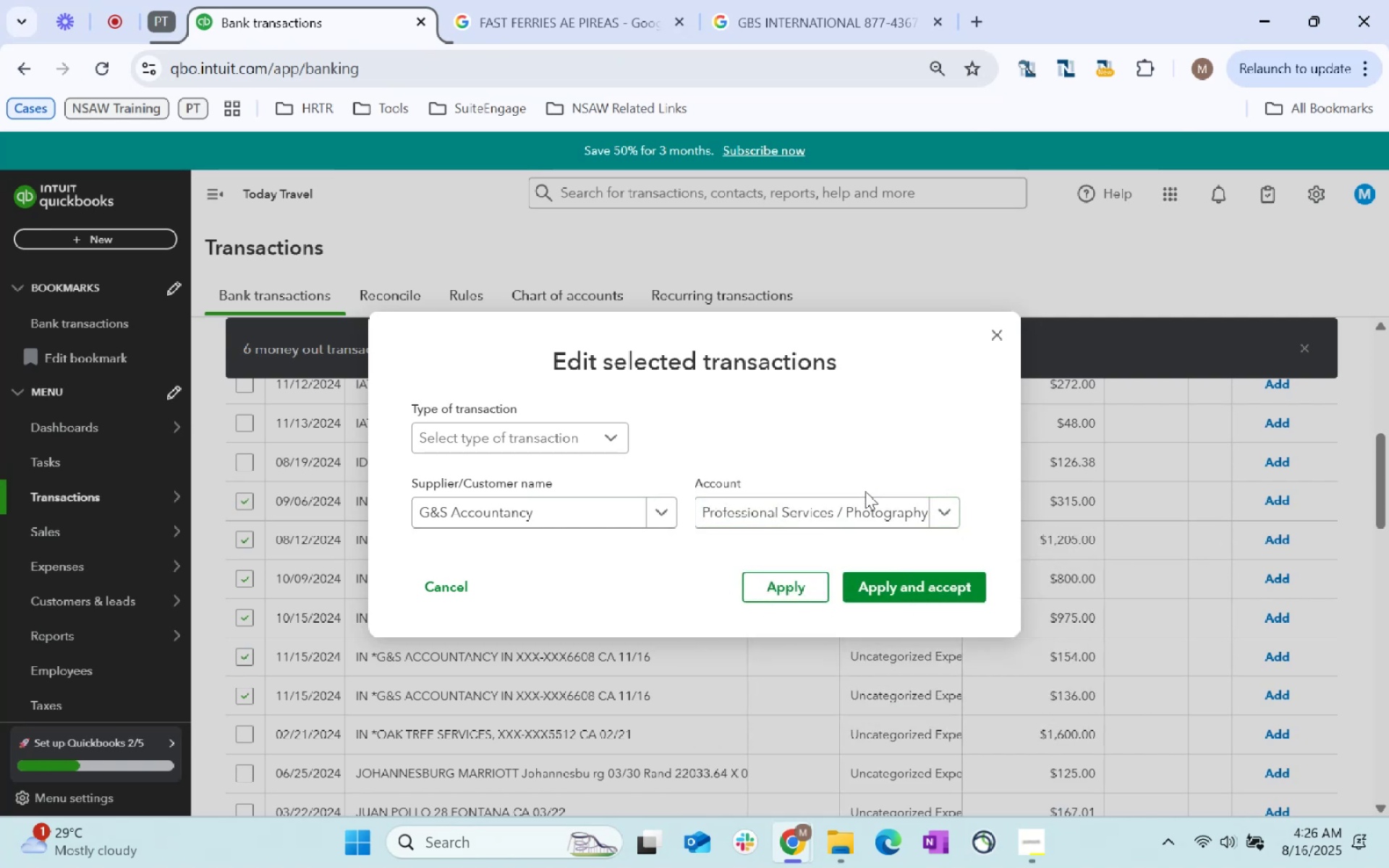 
left_click([864, 516])
 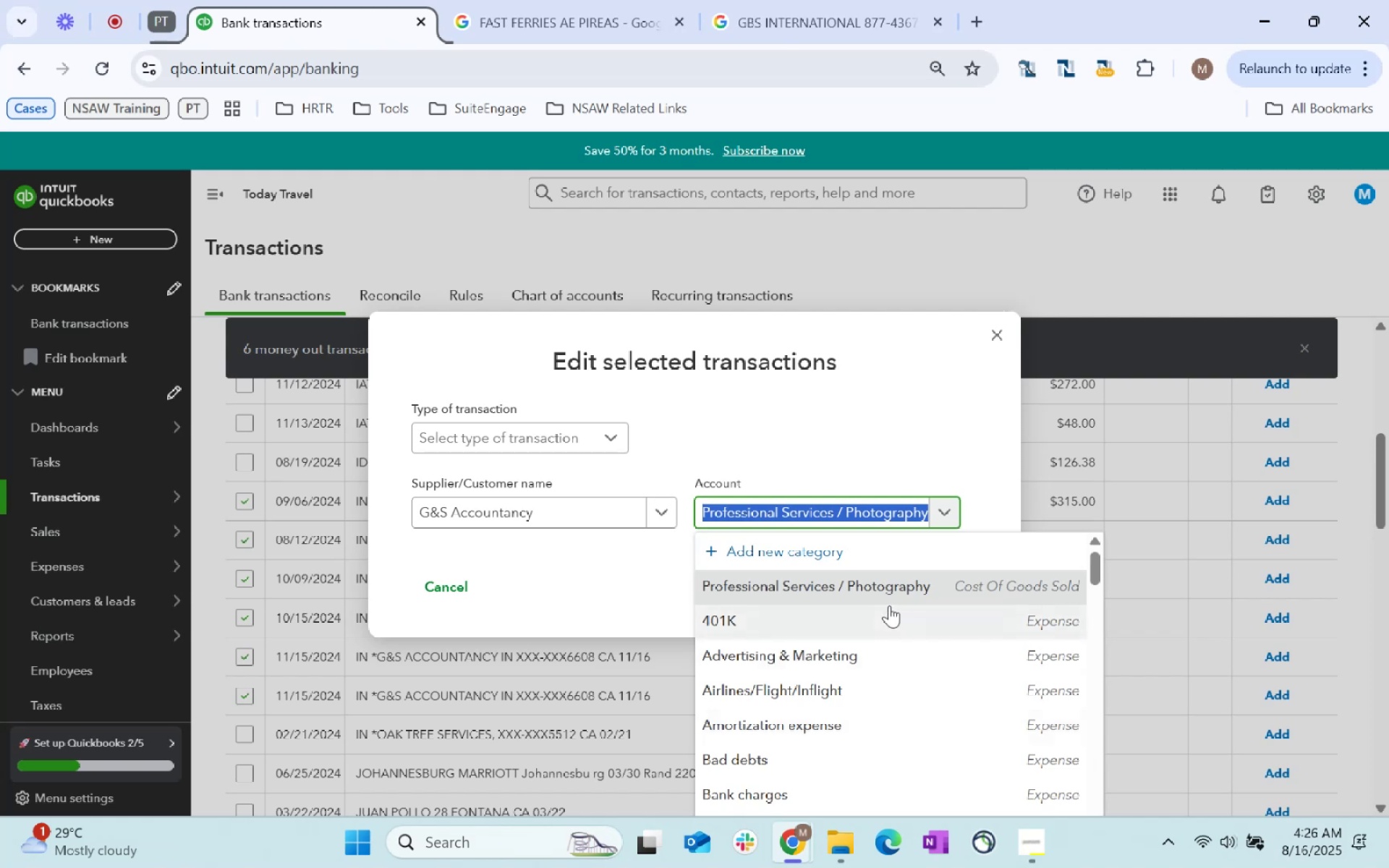 
type(Profess)
 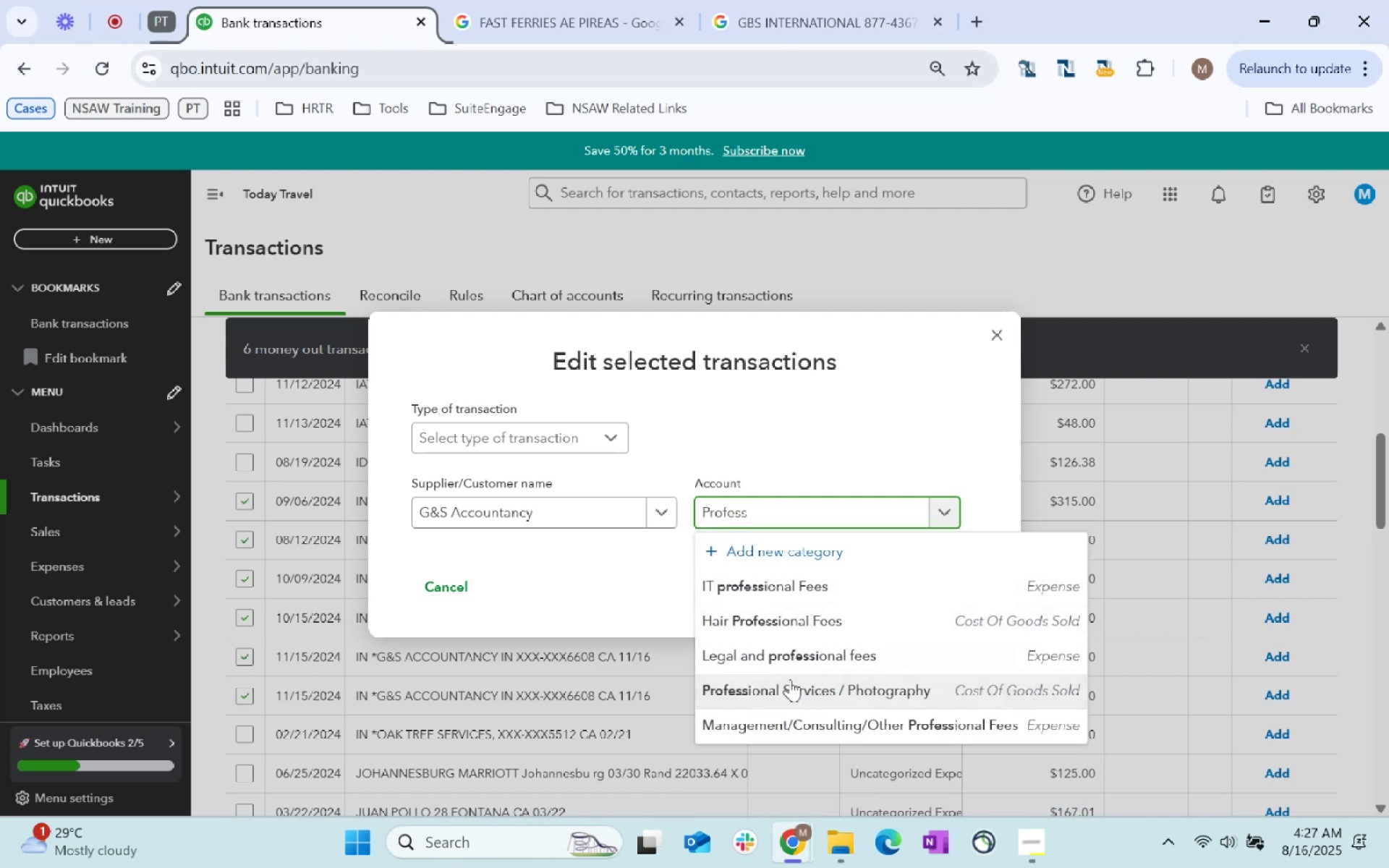 
left_click([816, 718])
 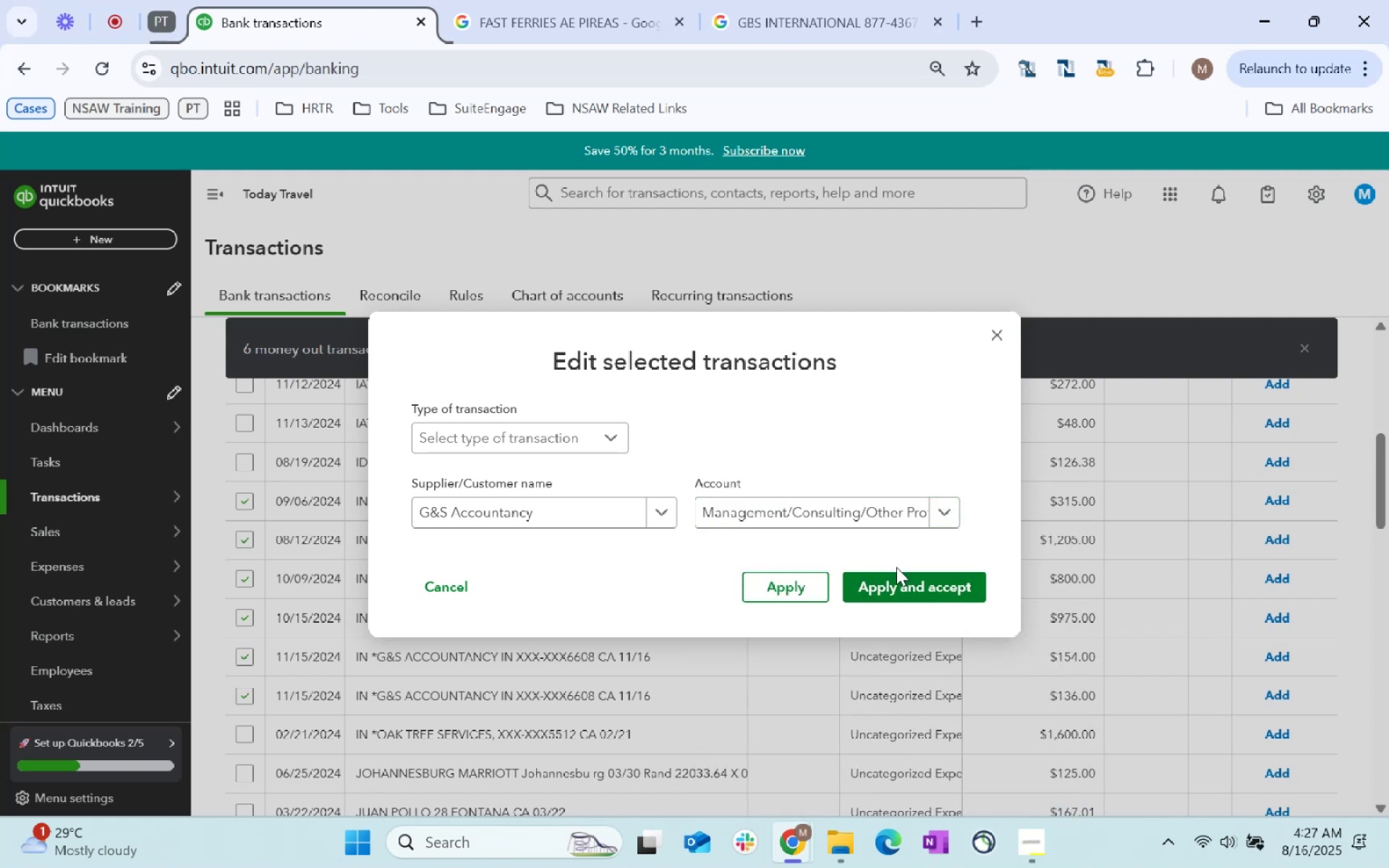 
left_click([893, 584])
 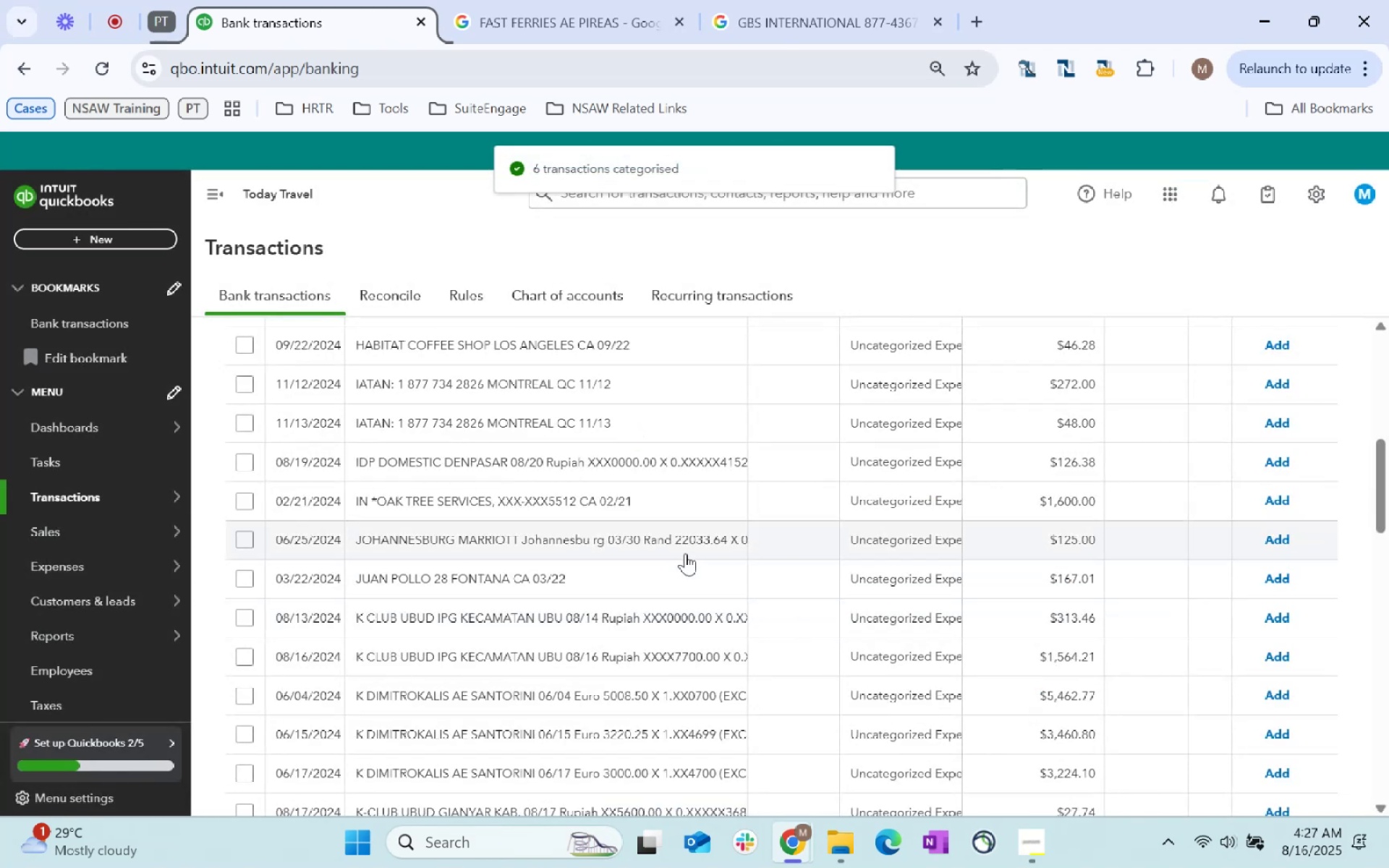 
scroll: coordinate [605, 712], scroll_direction: up, amount: 2.0
 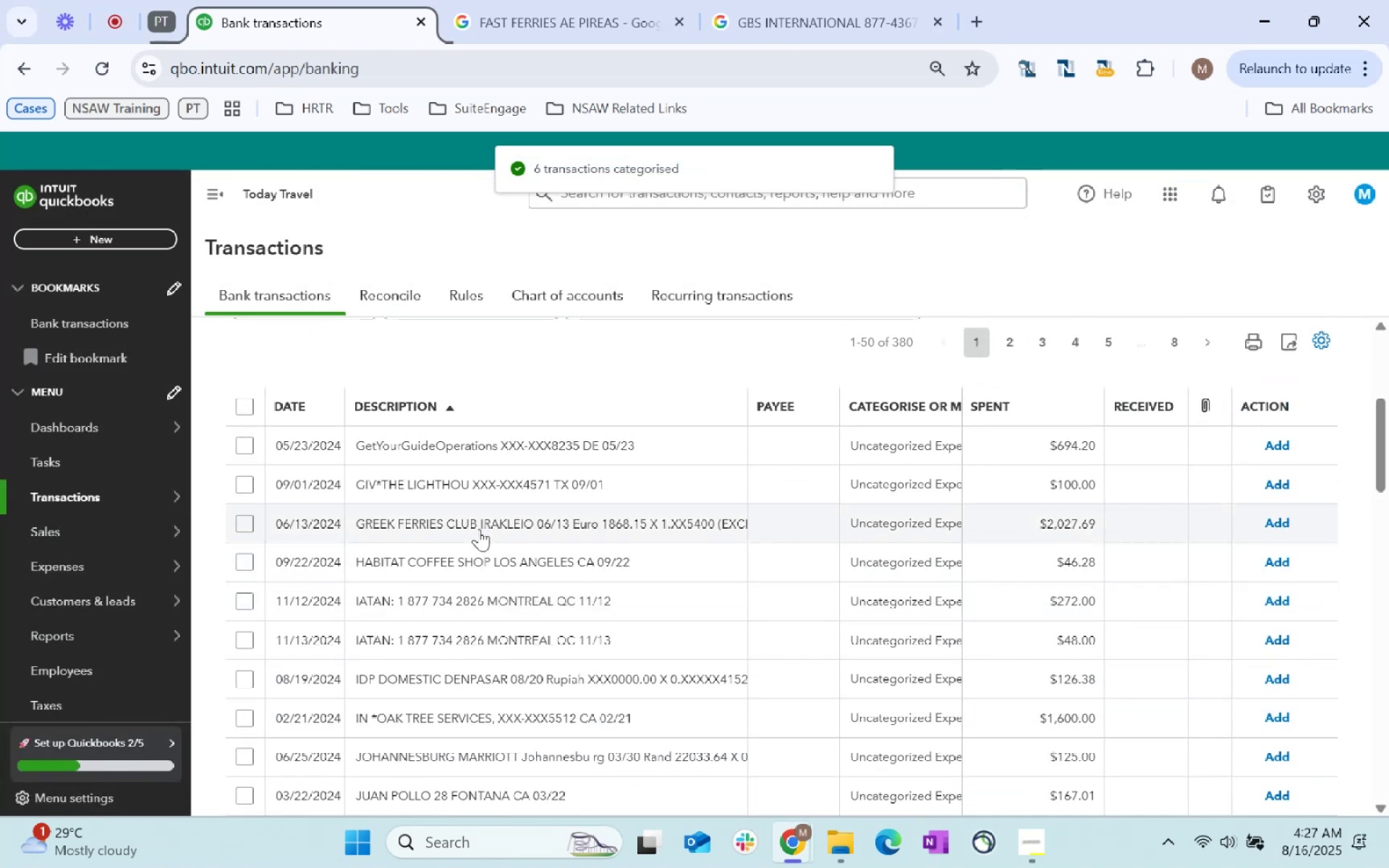 
left_click_drag(start_coordinate=[668, 438], to_coordinate=[355, 440])
 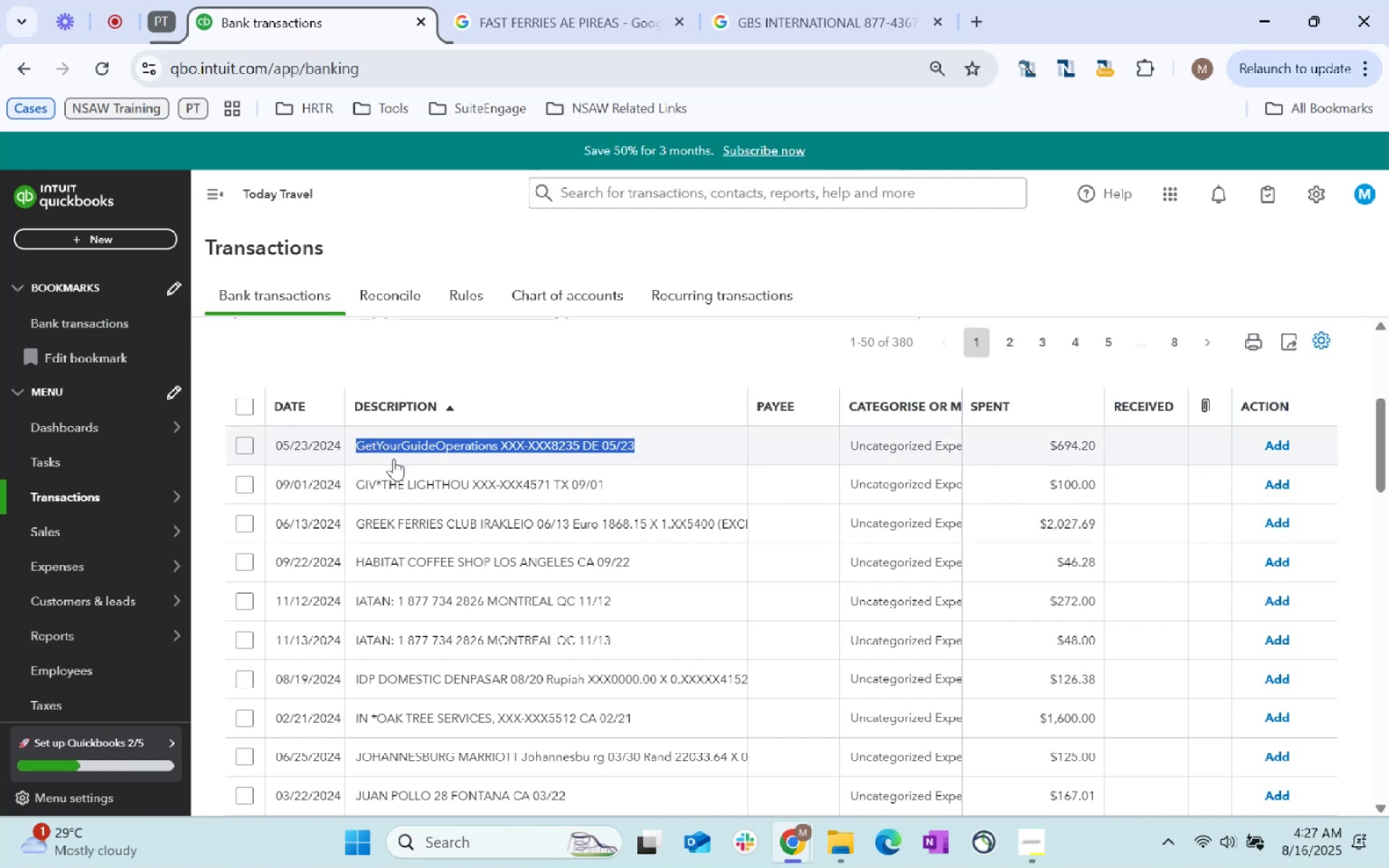 
key(Control+C)
 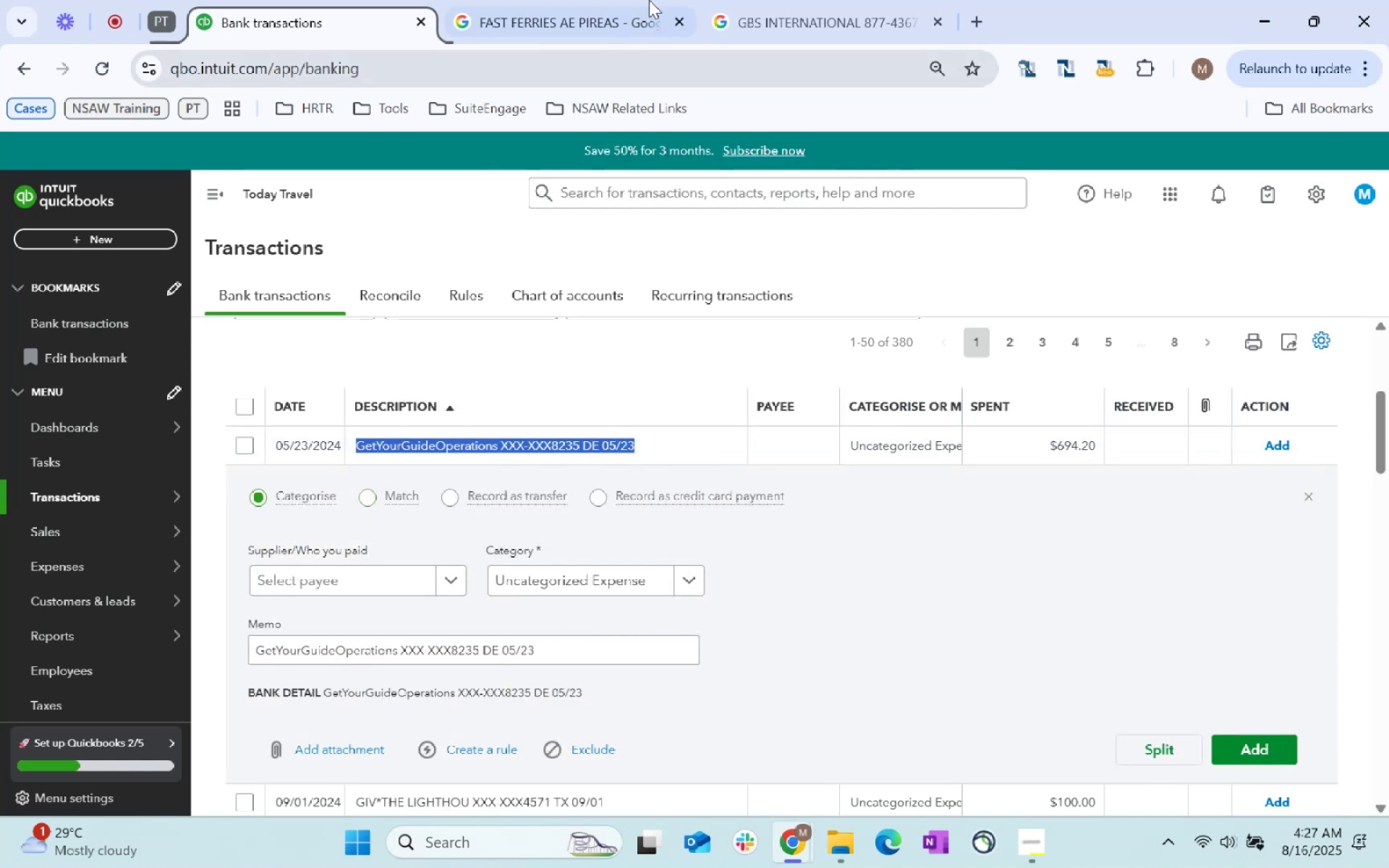 
key(Control+C)
 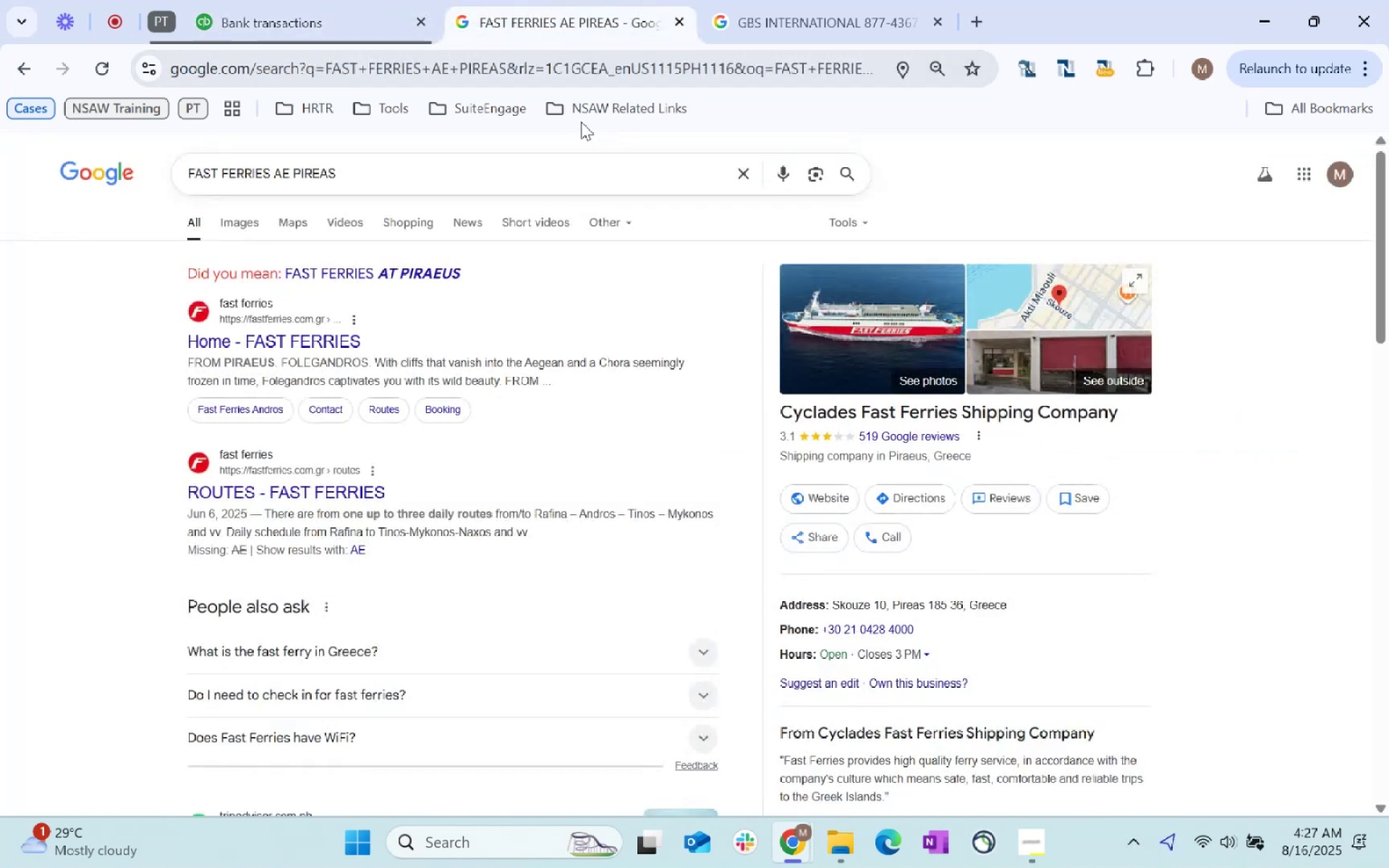 
left_click([599, 67])
 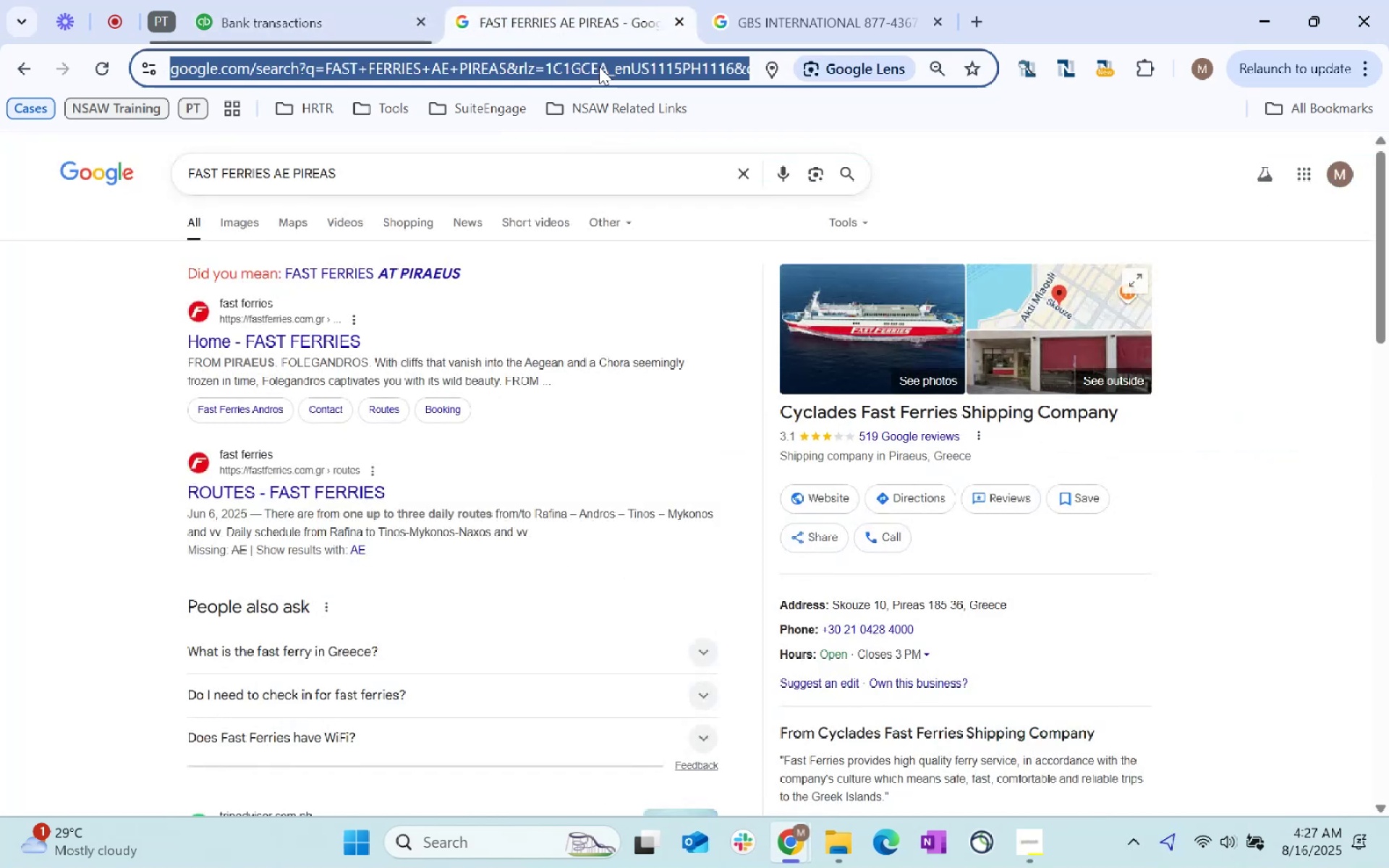 
key(Control+ControlLeft)
 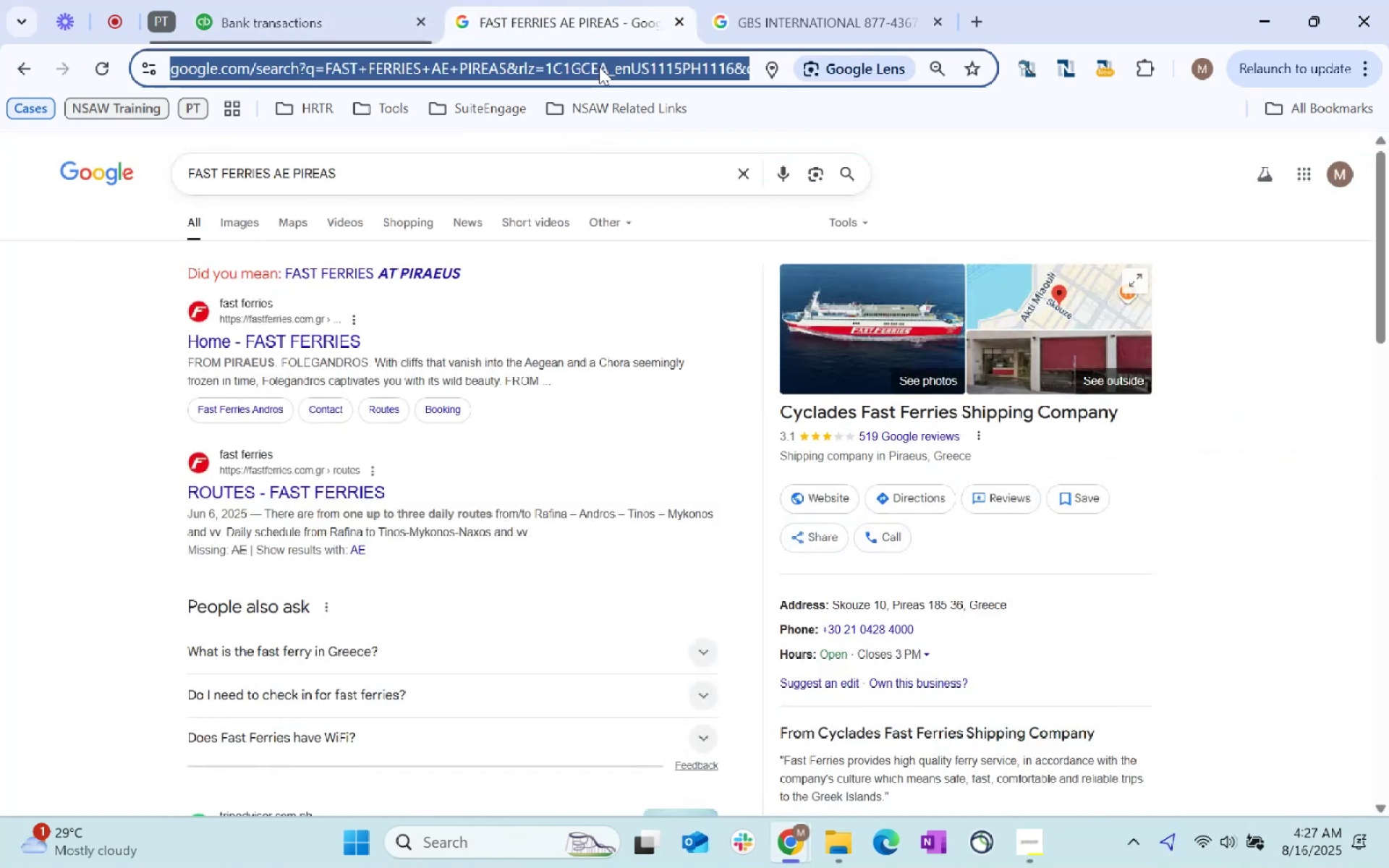 
key(Control+V)
 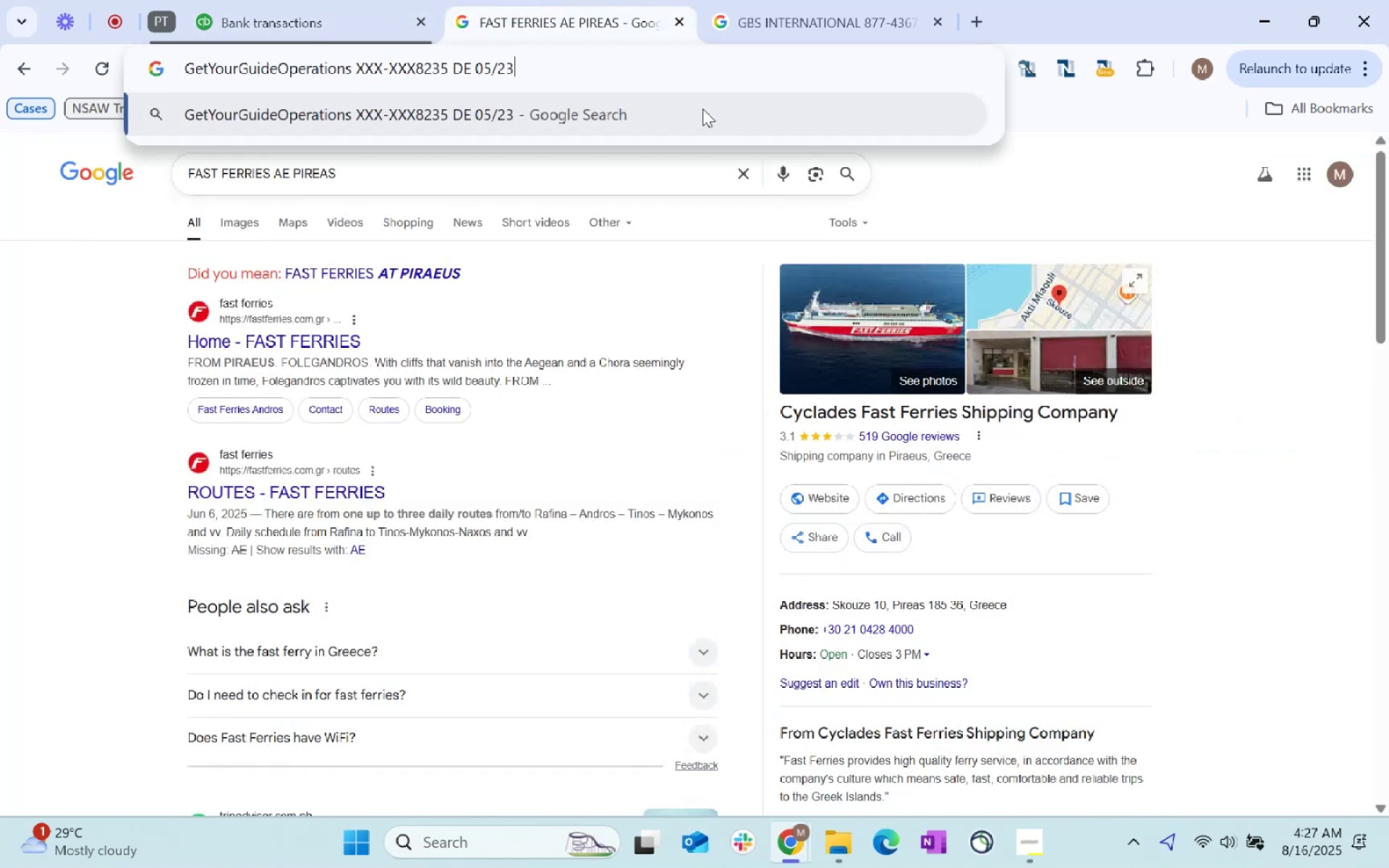 
key(Enter)
 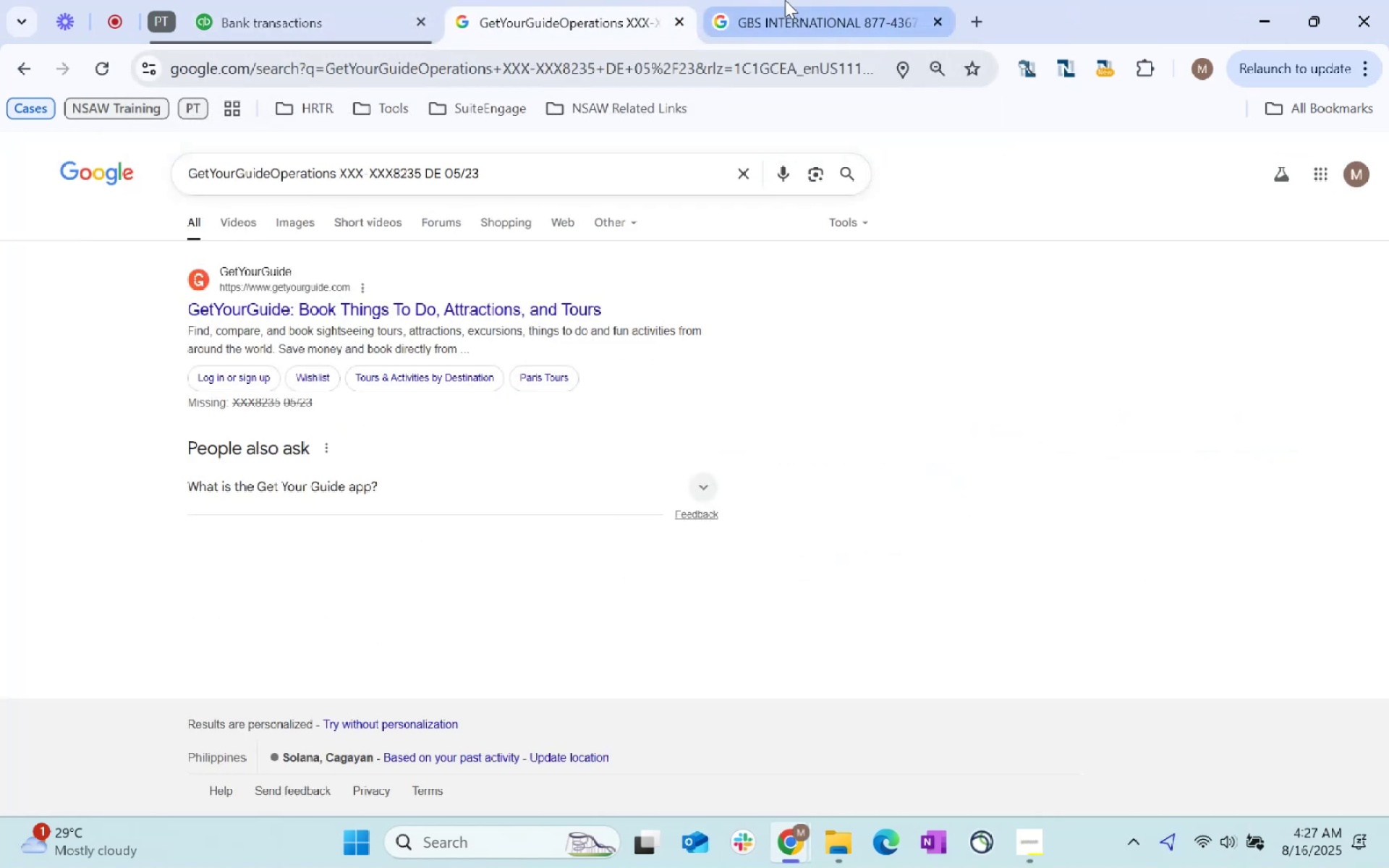 
left_click([817, 0])
 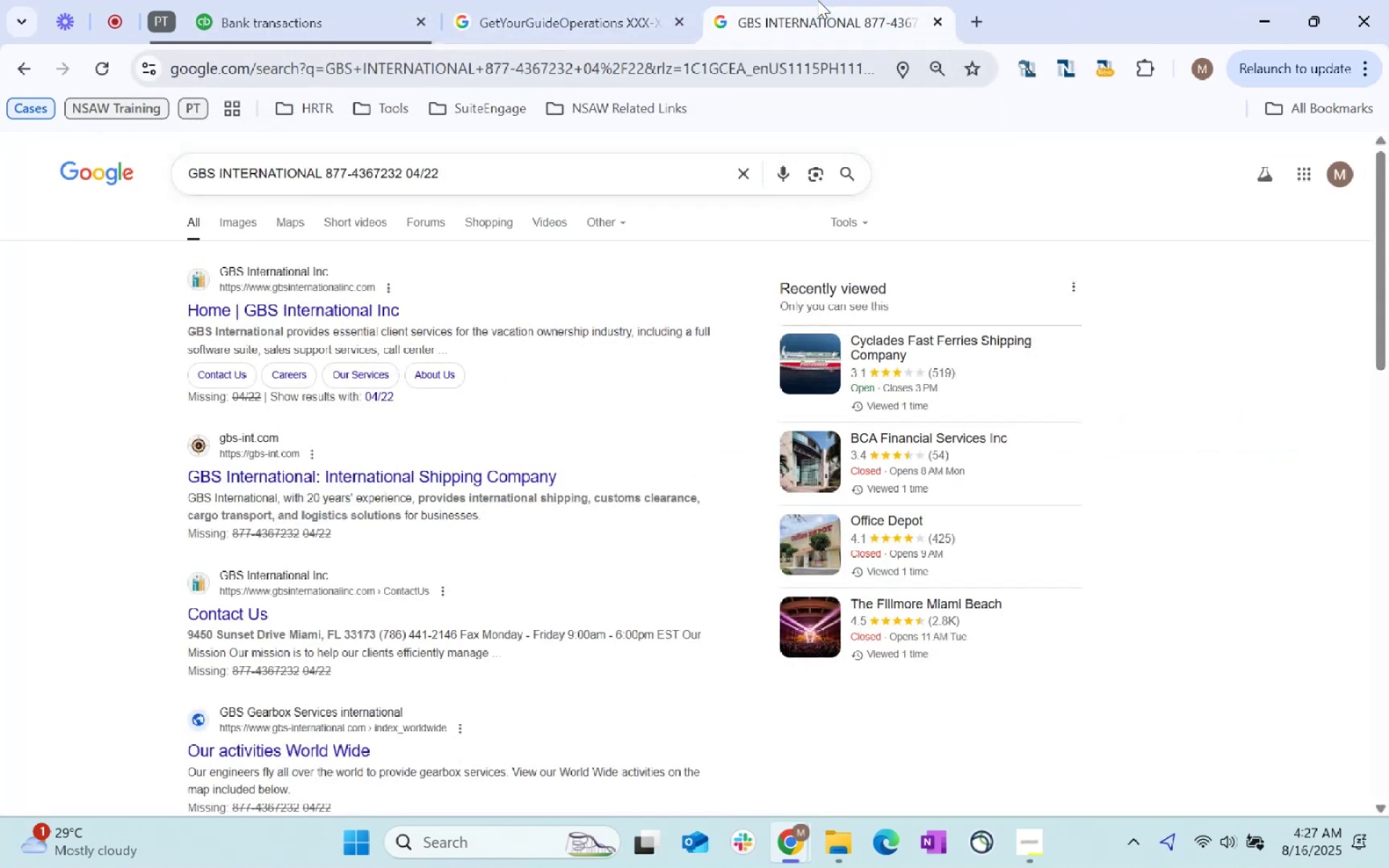 
key(Control+ControlLeft)
 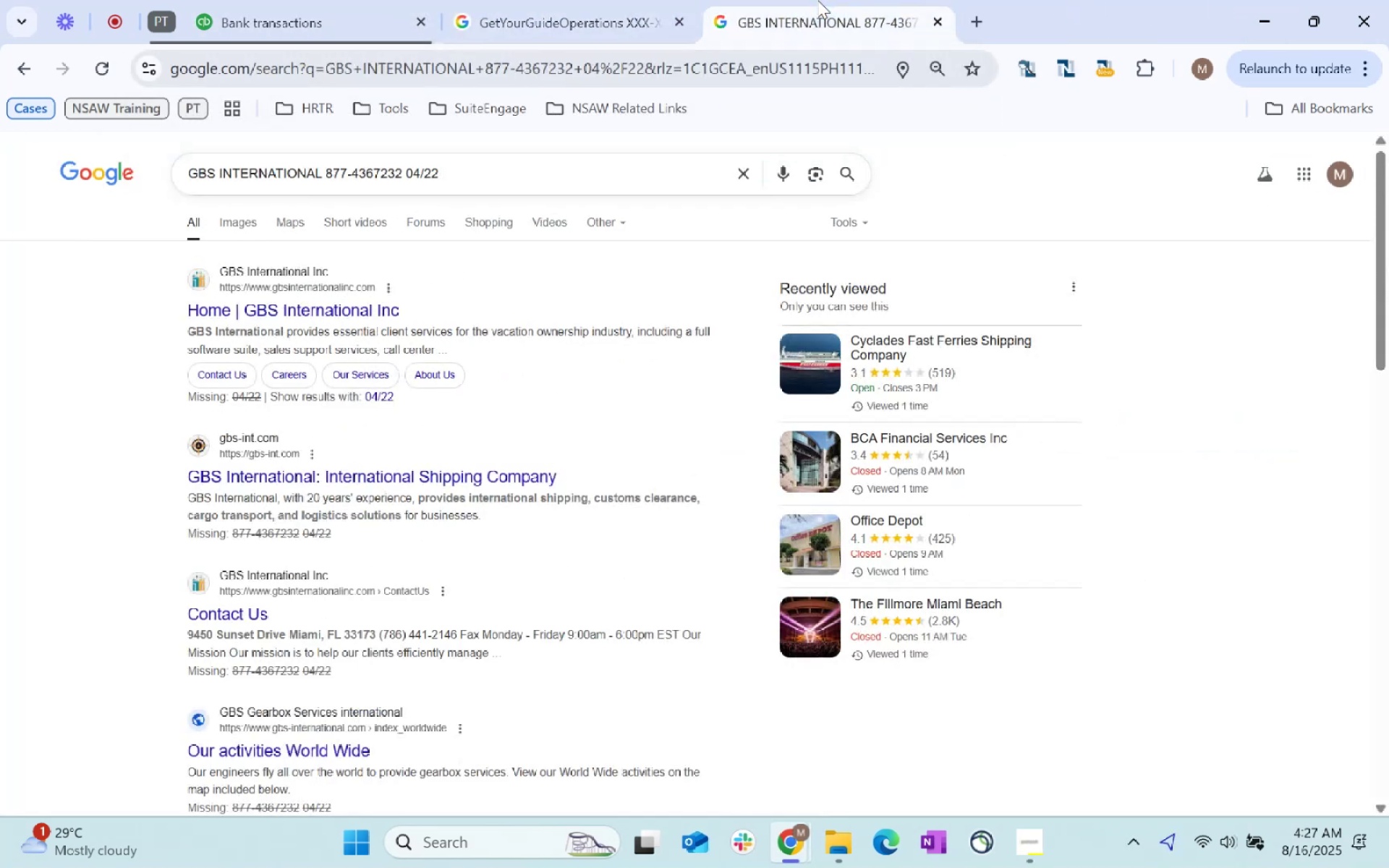 
key(Control+W)
 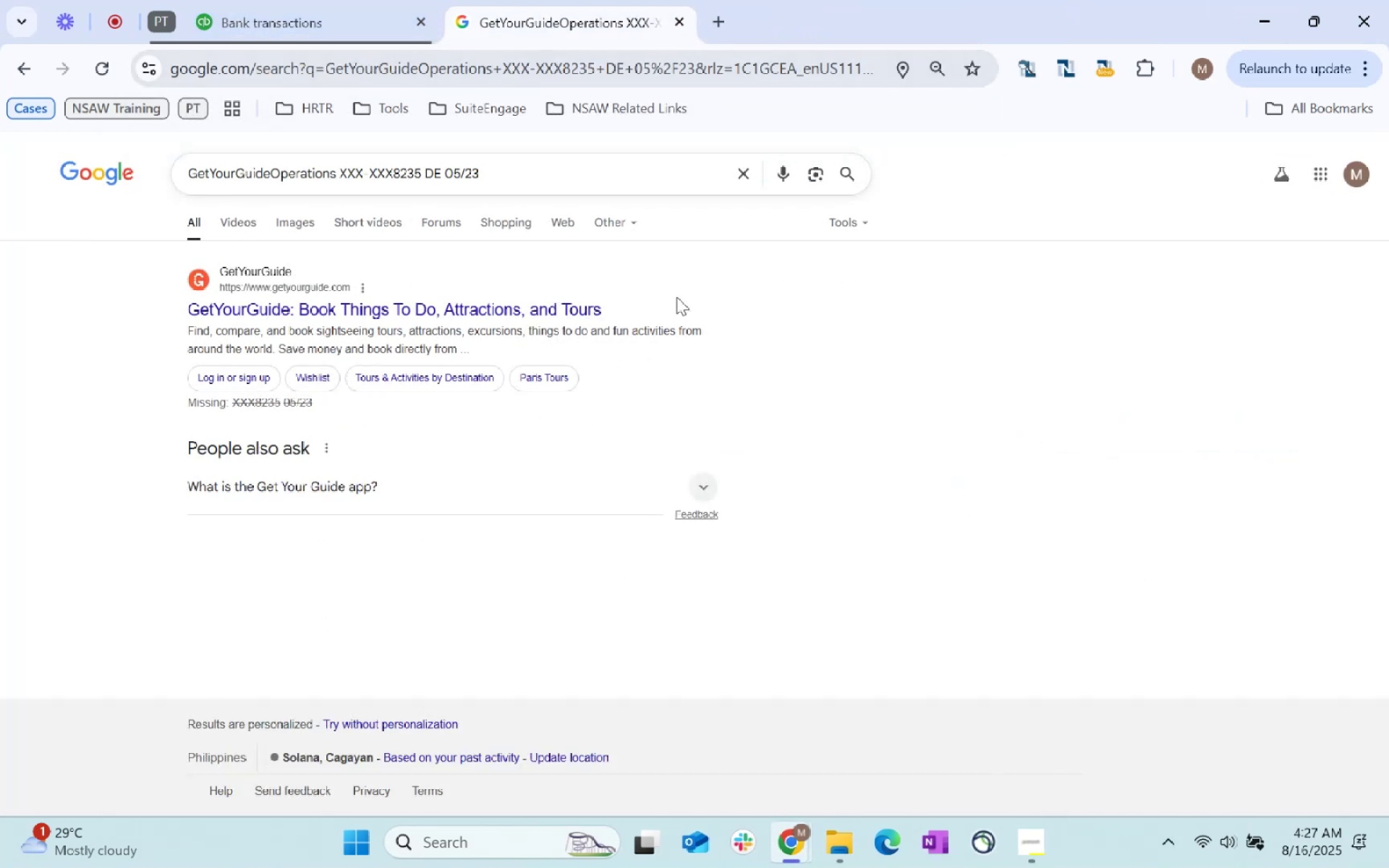 
left_click([297, 0])
 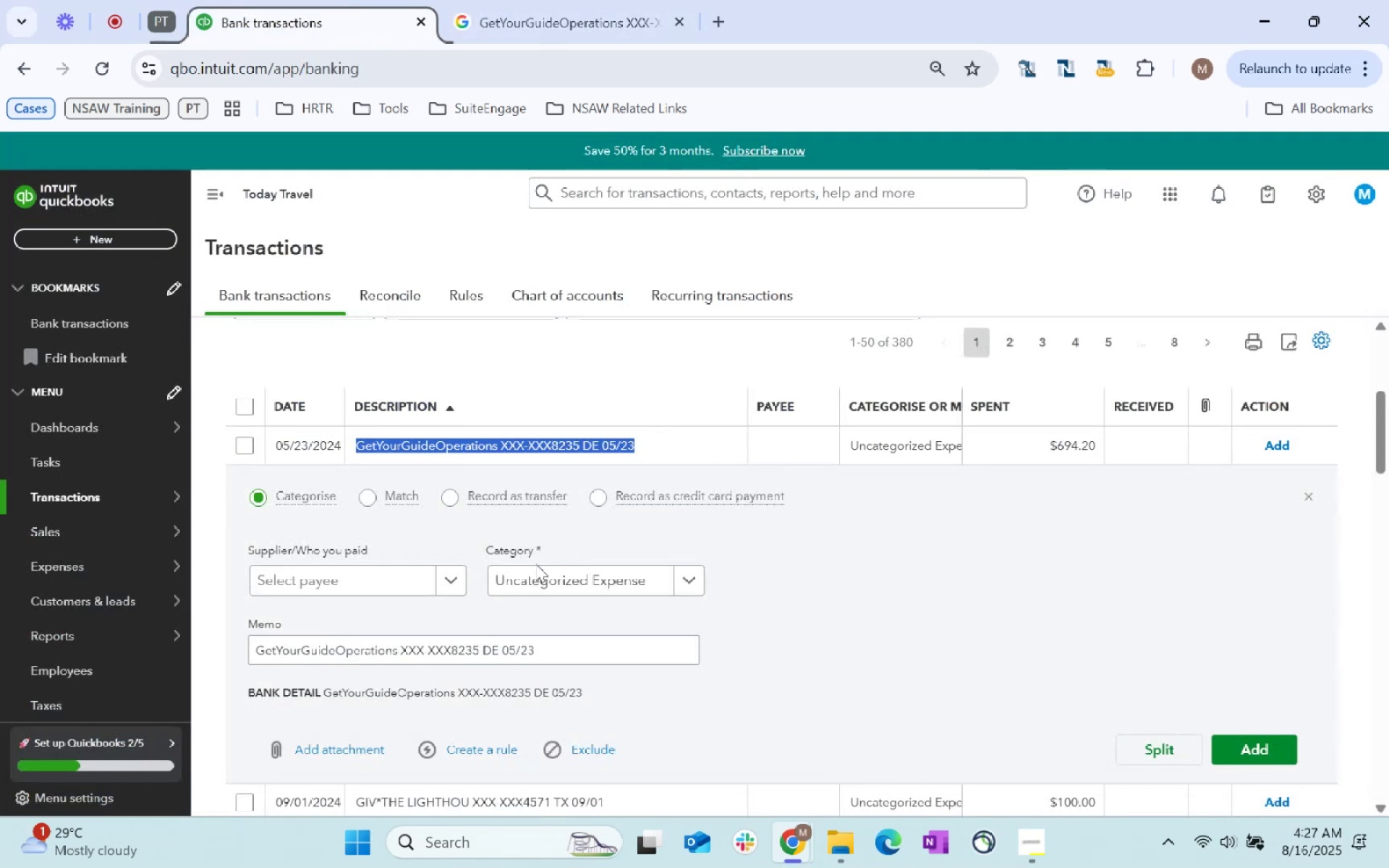 
left_click([388, 581])
 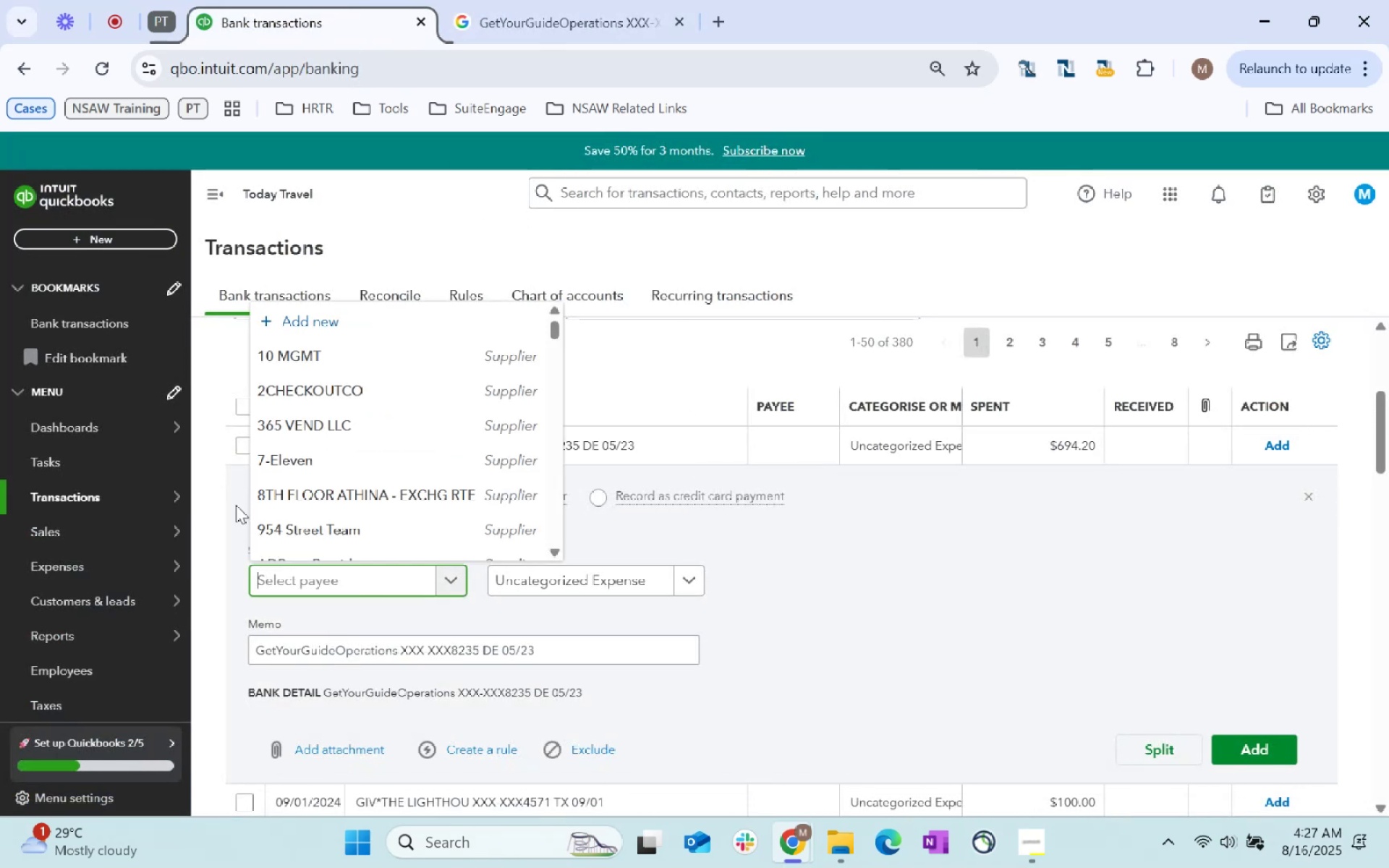 
type(GetyourGuide )
key(Backspace)
type(Operations)
key(Tab)
 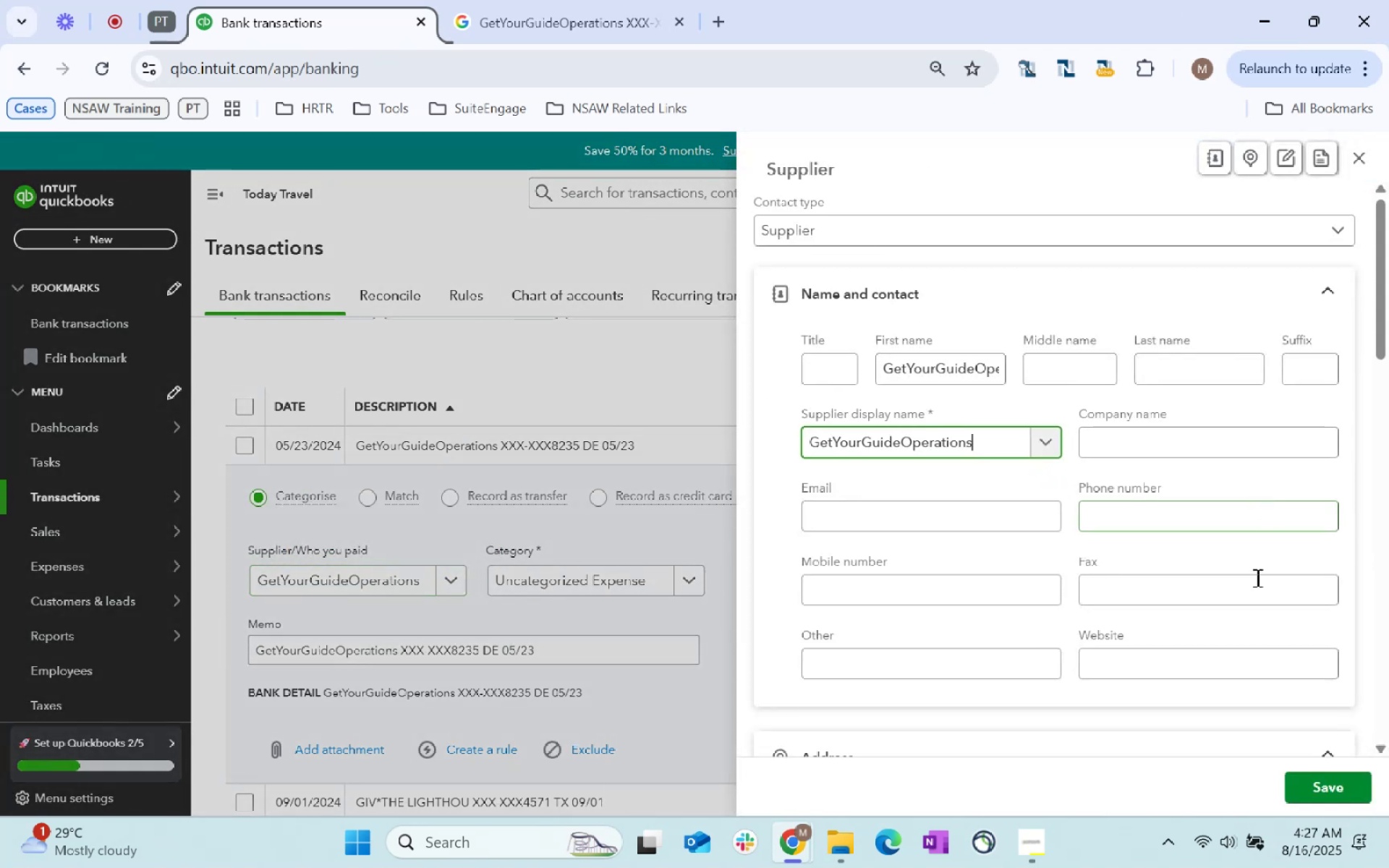 
left_click([1339, 778])
 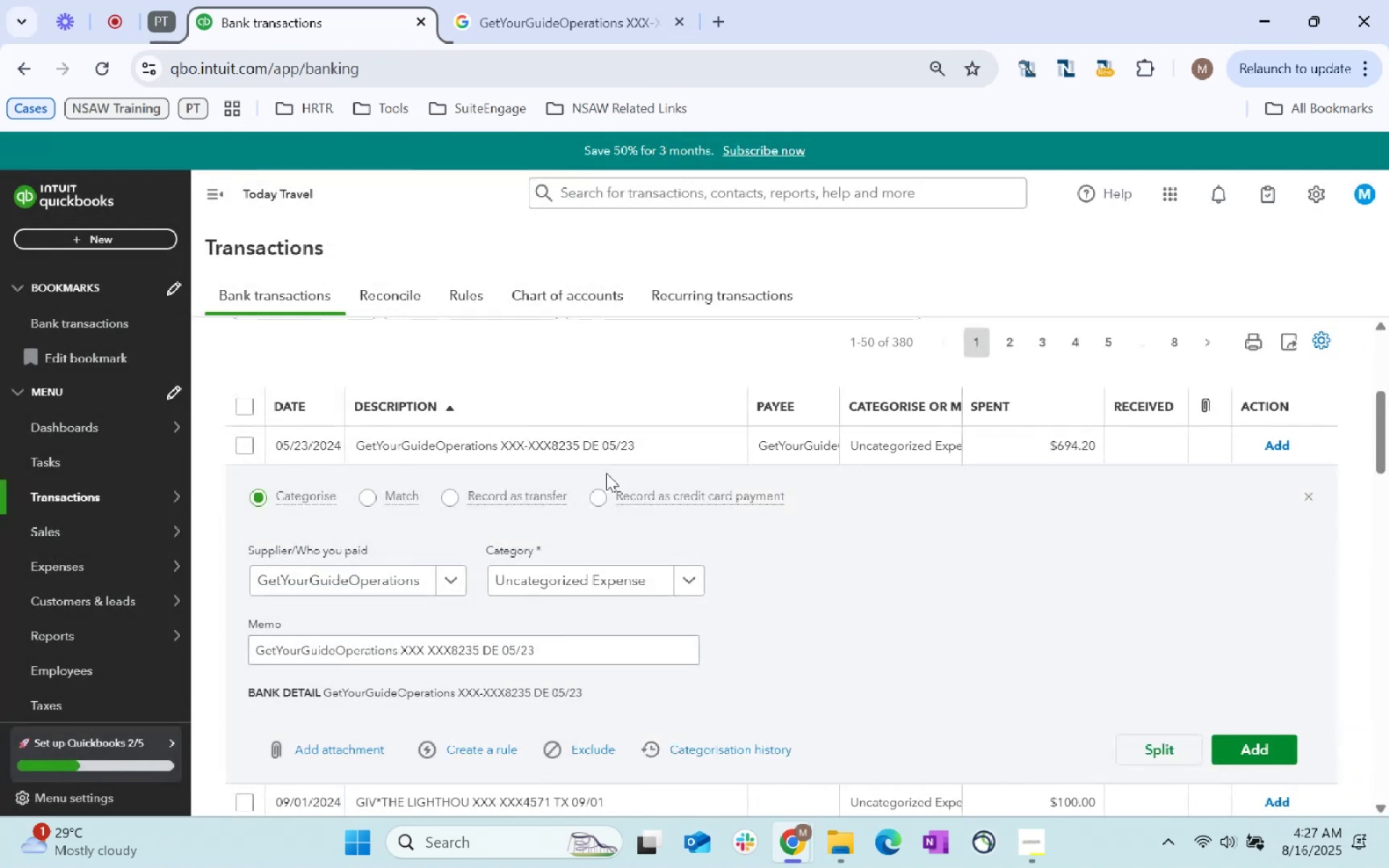 
key(Tab)
type(dues)
key(Tab)
 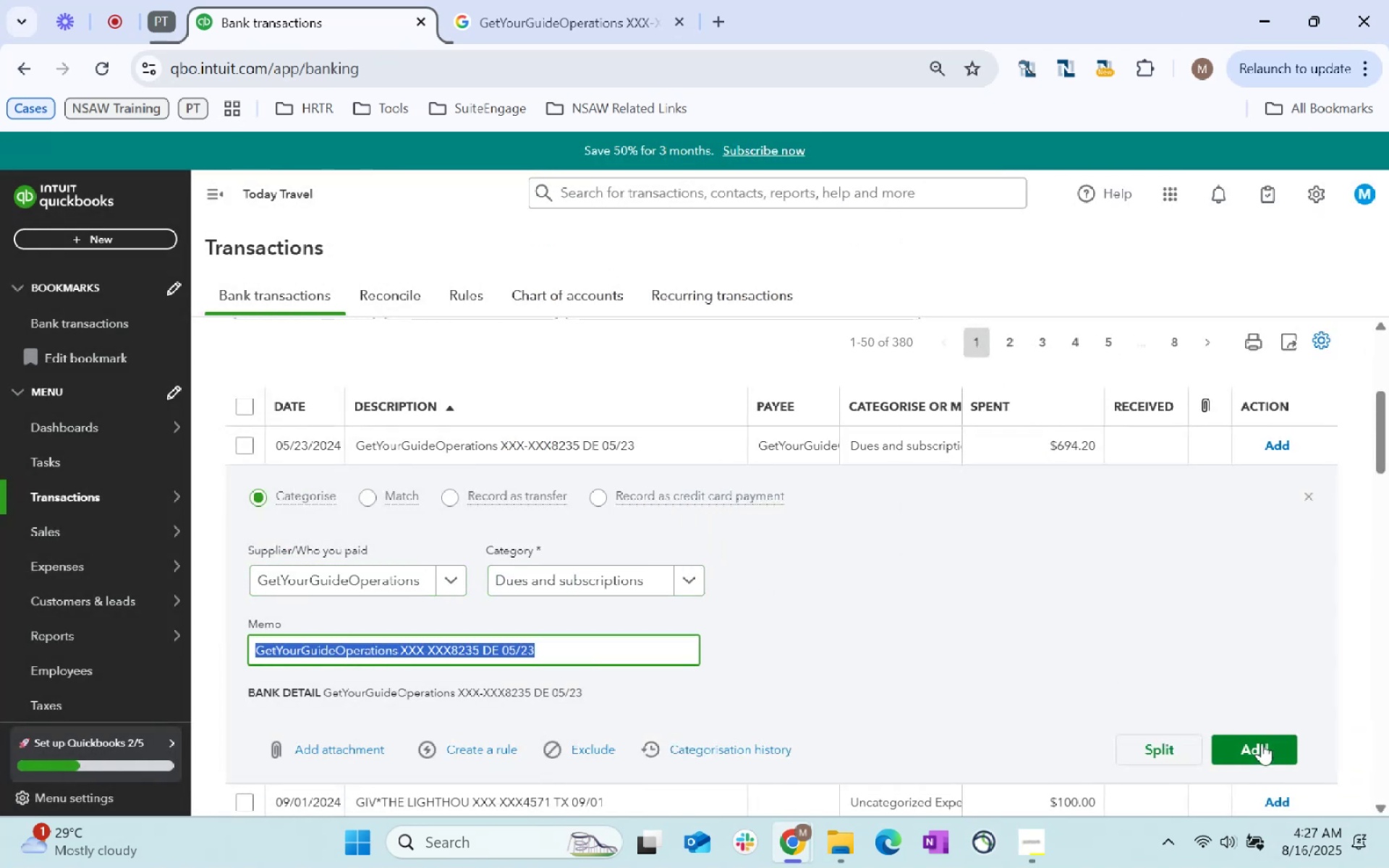 
left_click([1279, 757])
 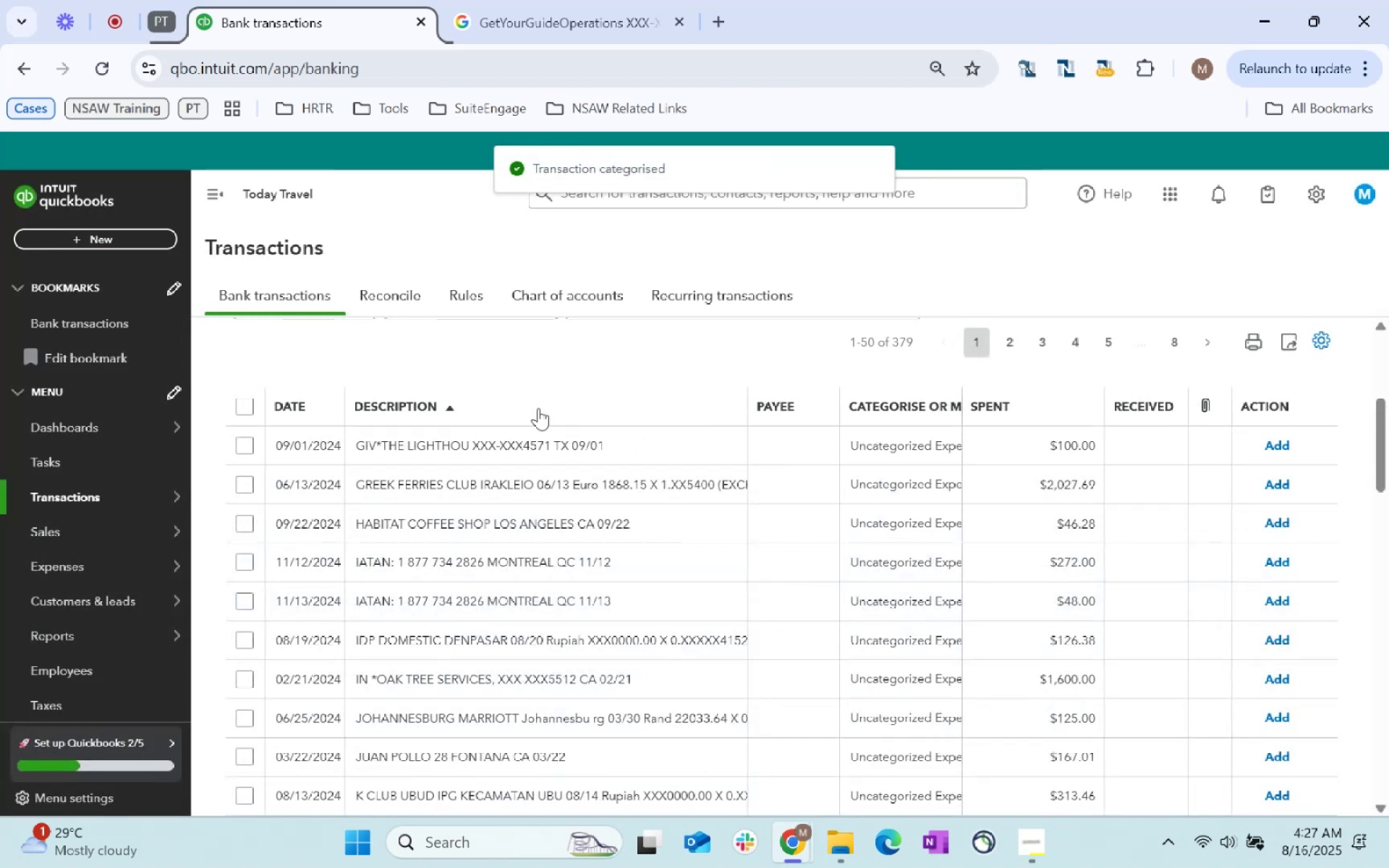 
left_click_drag(start_coordinate=[646, 423], to_coordinate=[636, 436])
 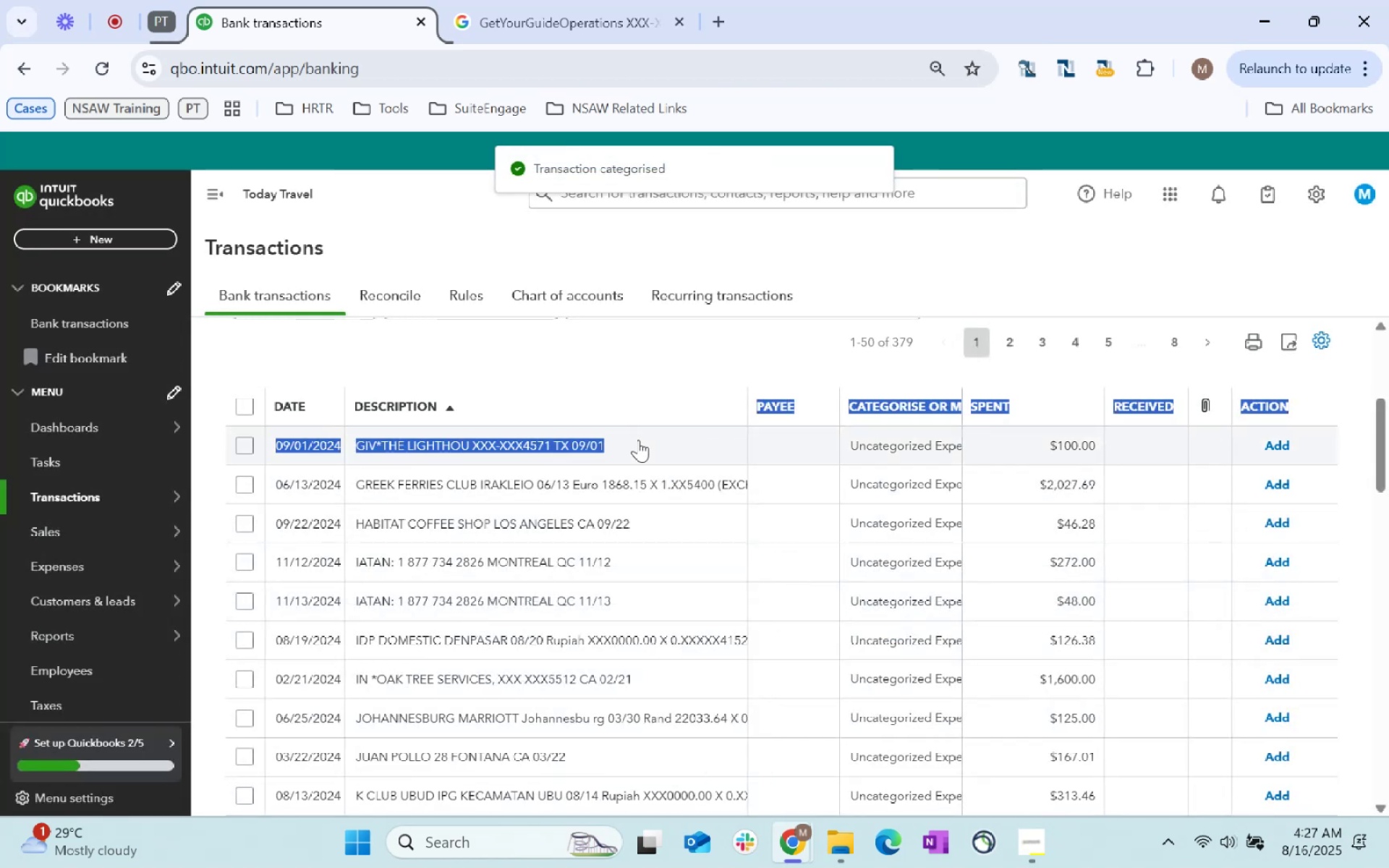 
left_click([642, 448])
 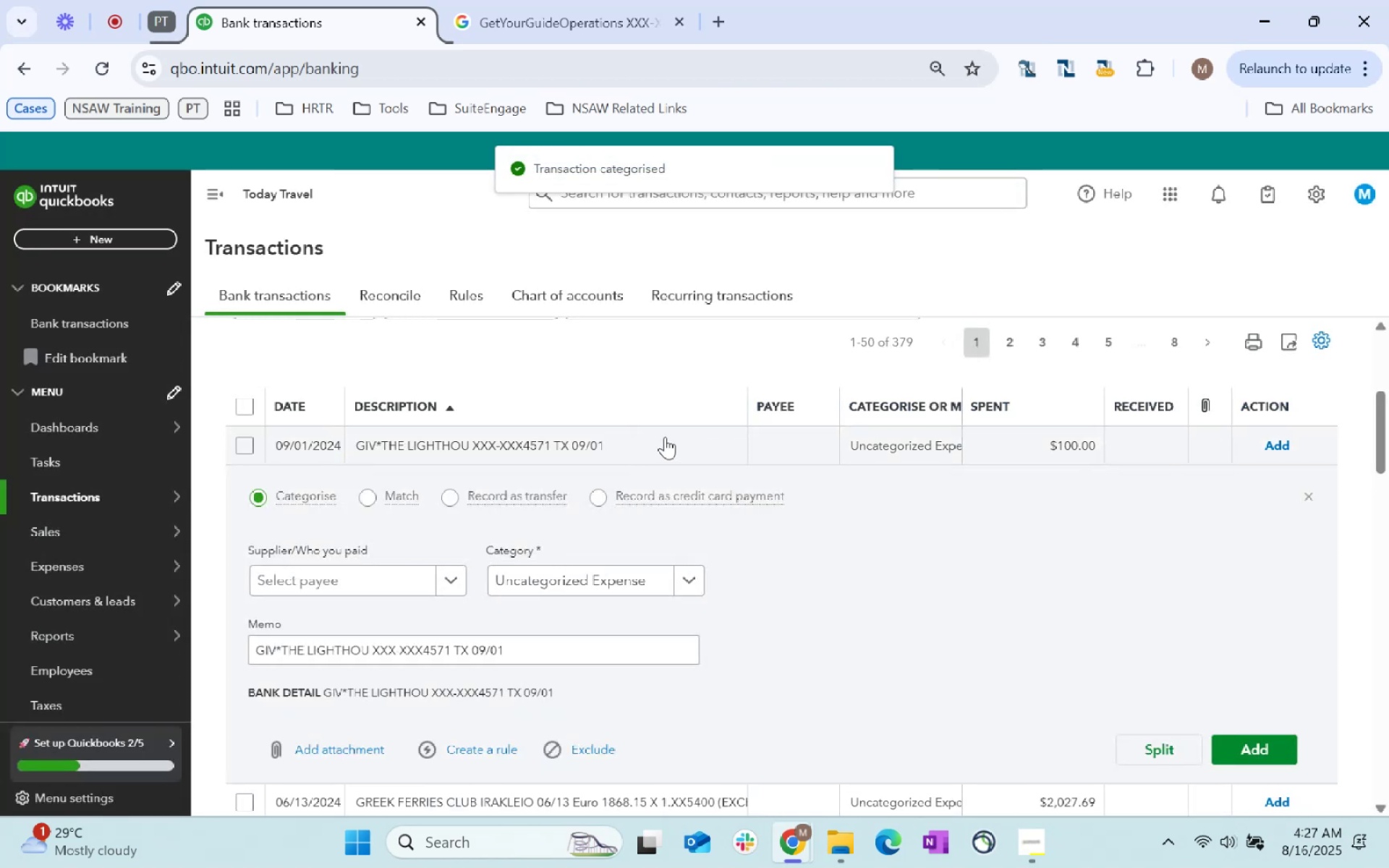 
left_click_drag(start_coordinate=[660, 441], to_coordinate=[340, 443])
 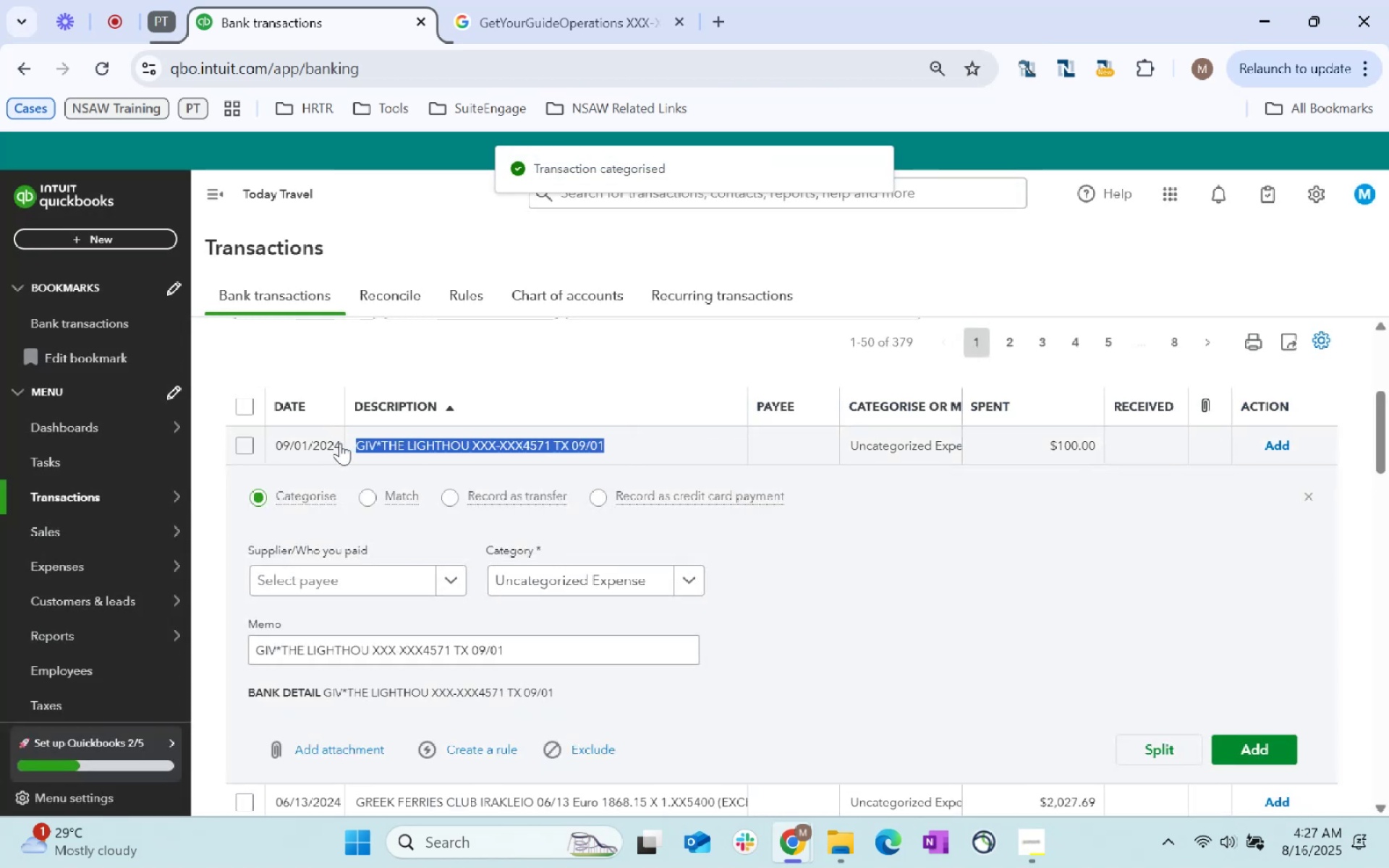 
key(Control+C)
 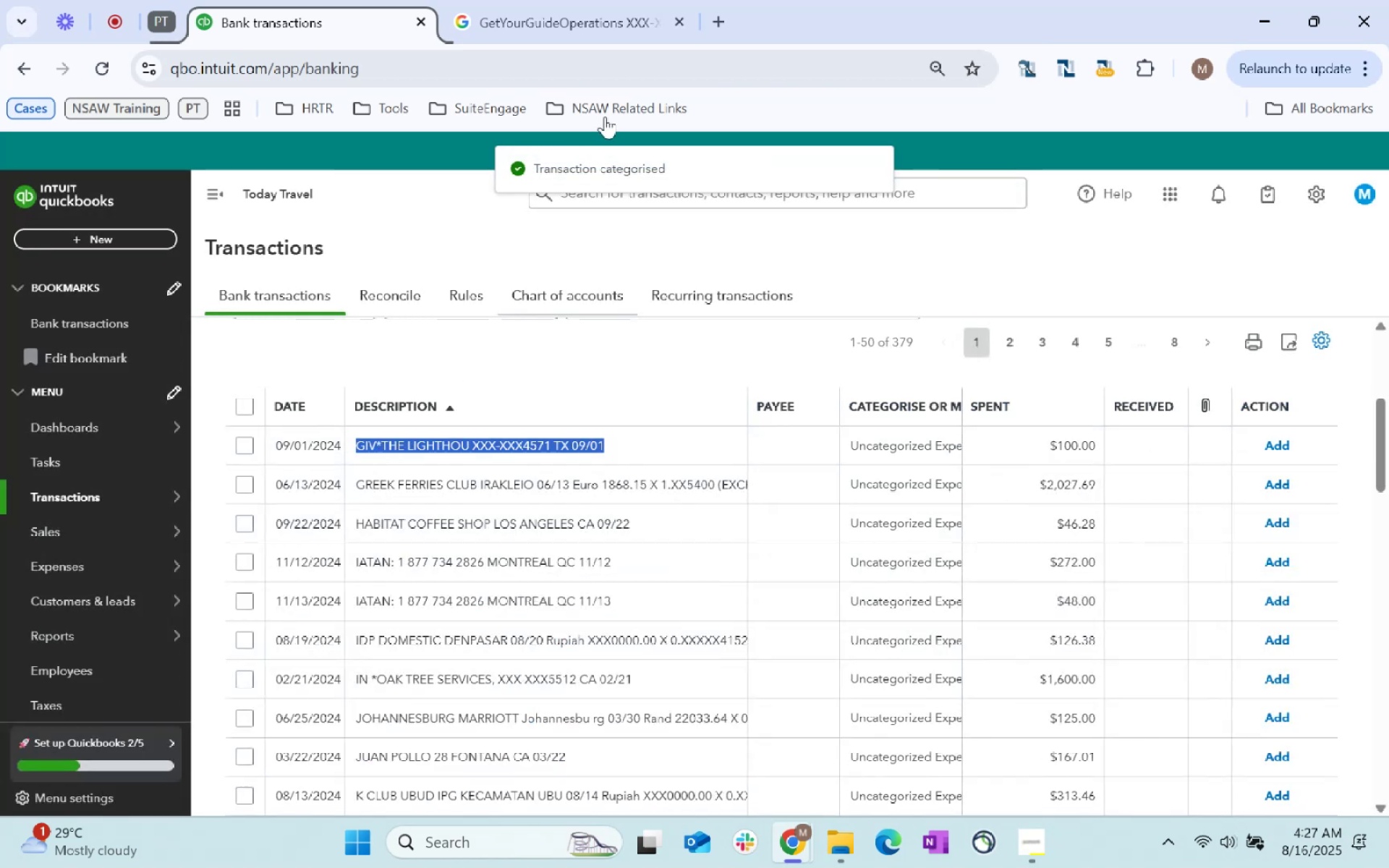 
key(Control+C)
 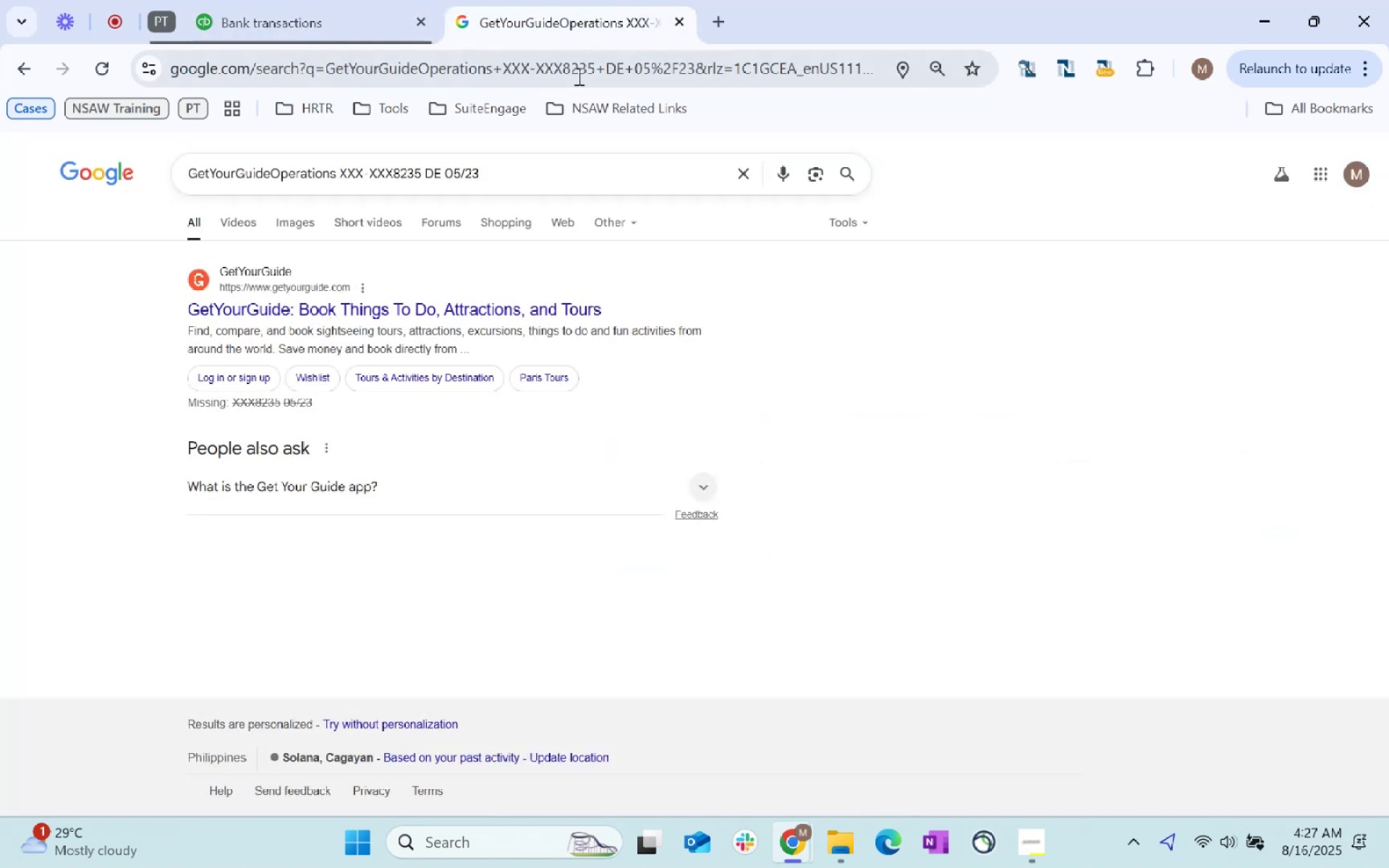 
double_click([582, 73])
 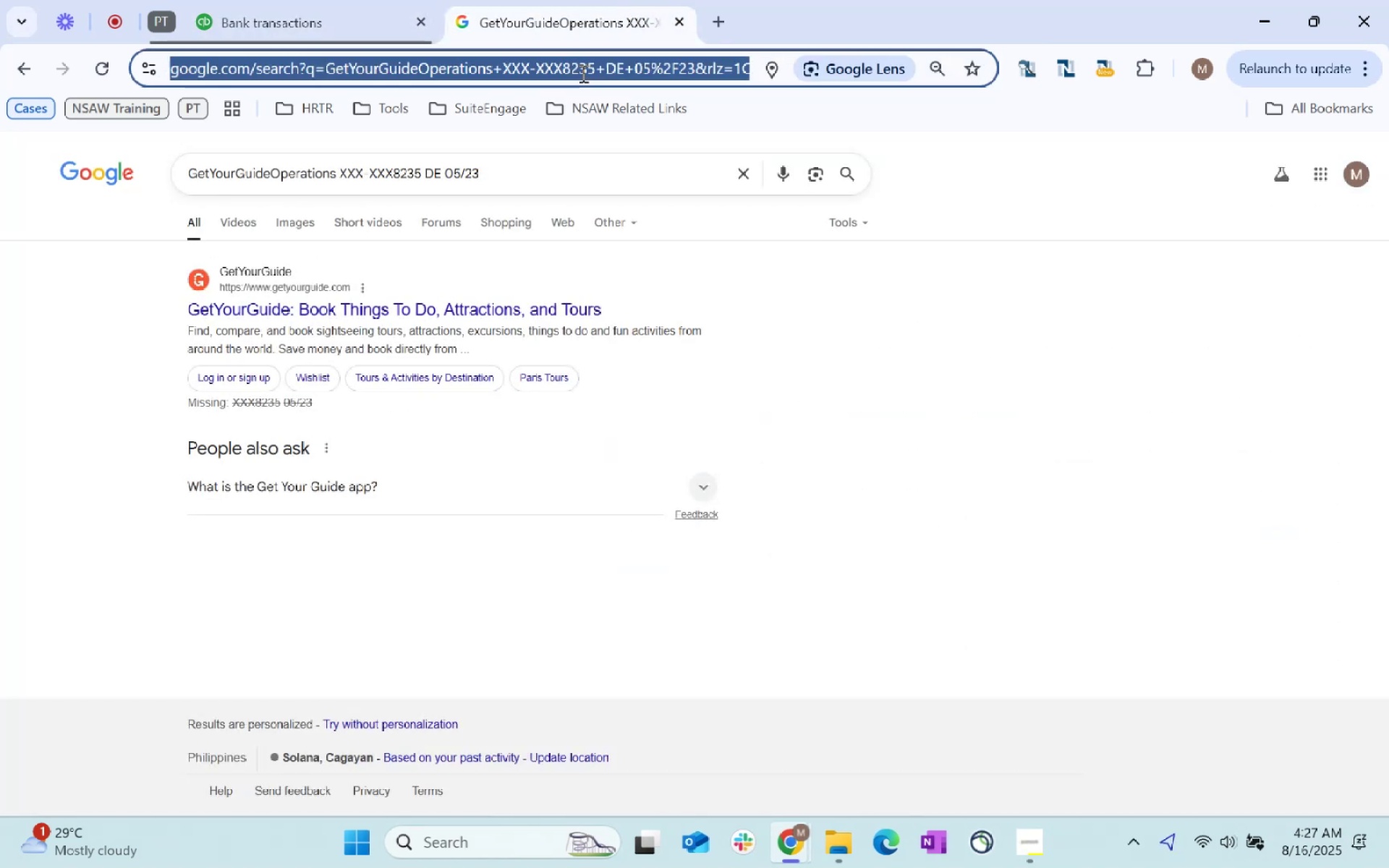 
key(Control+ControlLeft)
 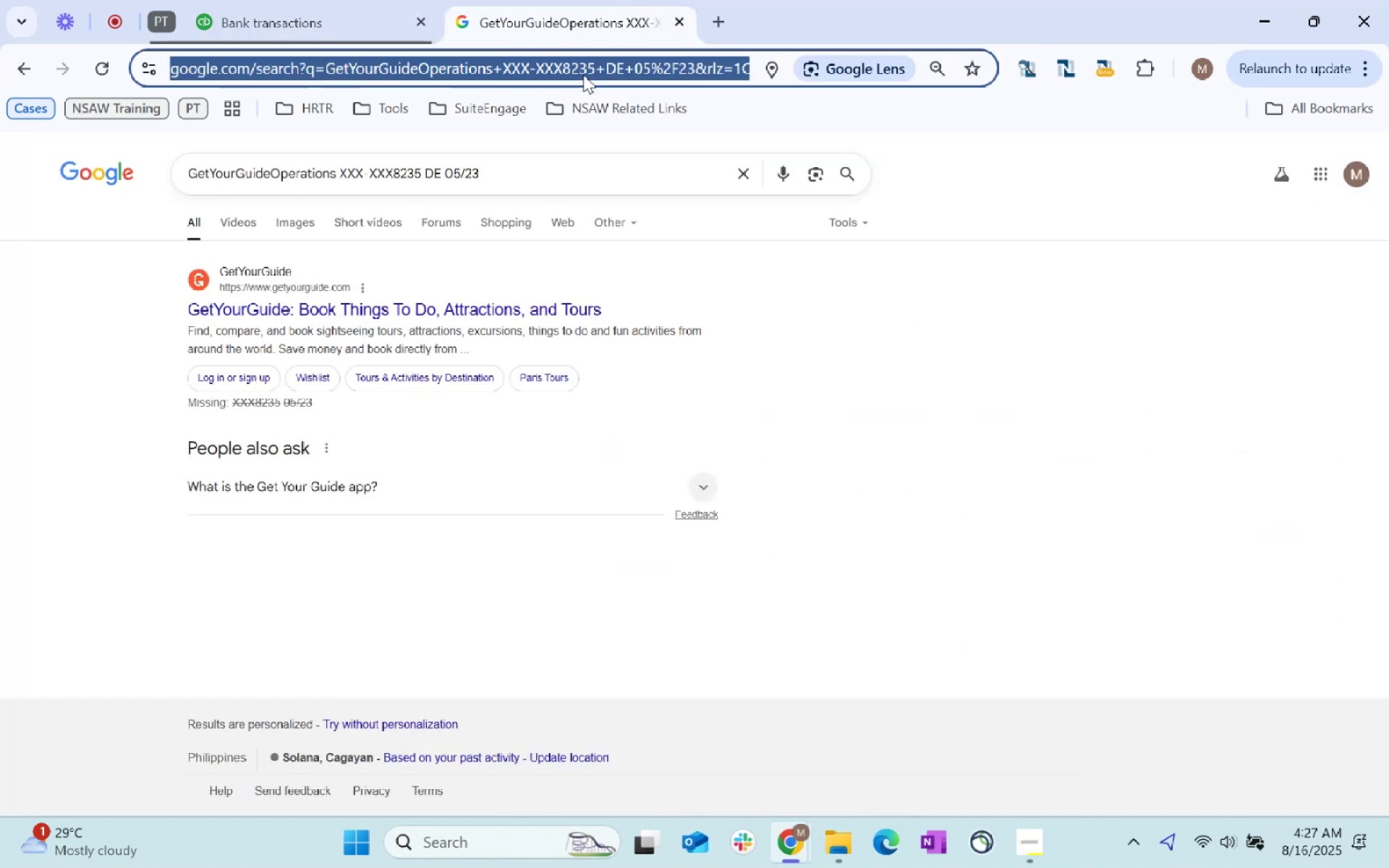 
key(Control+V)
 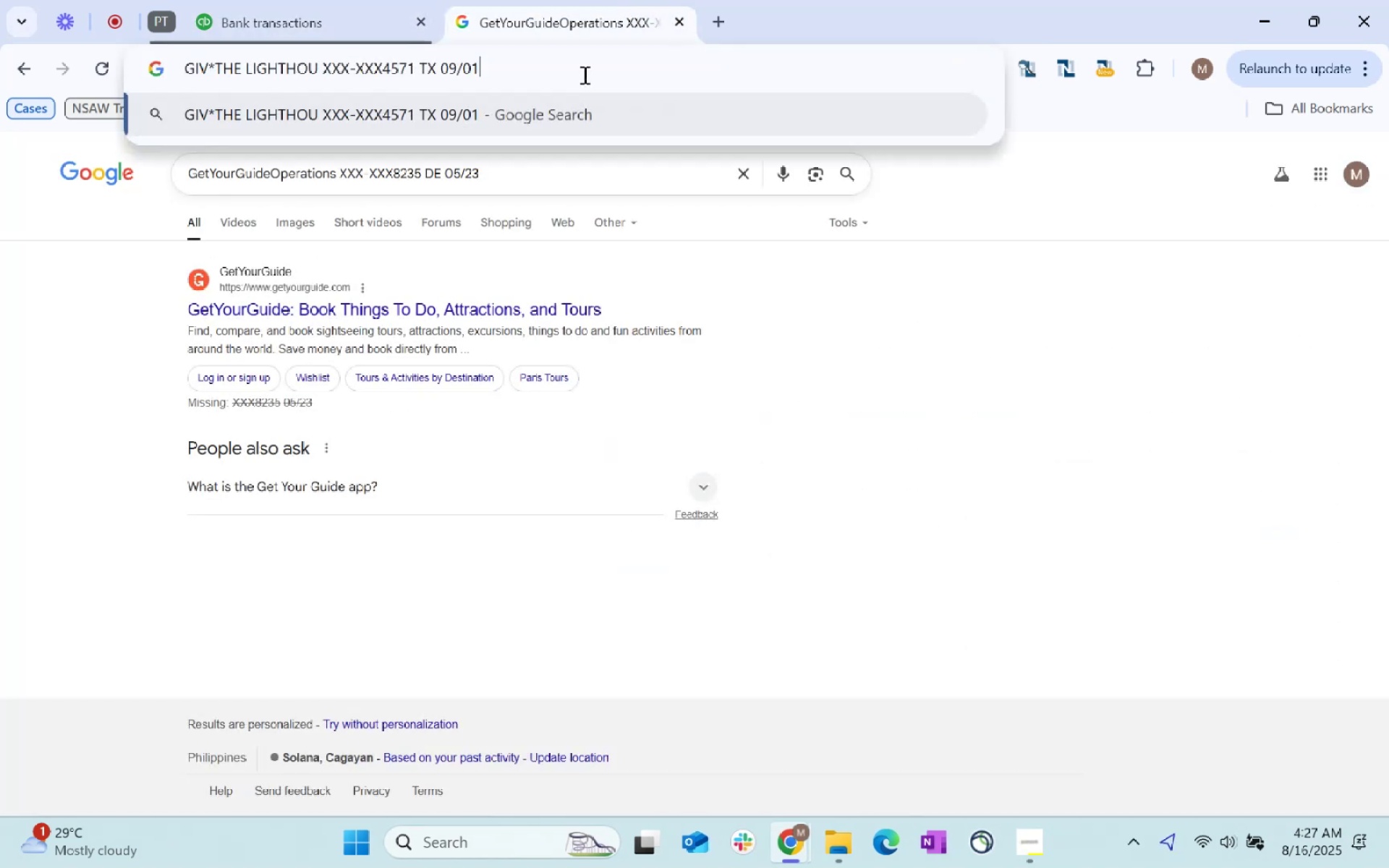 
key(Enter)
 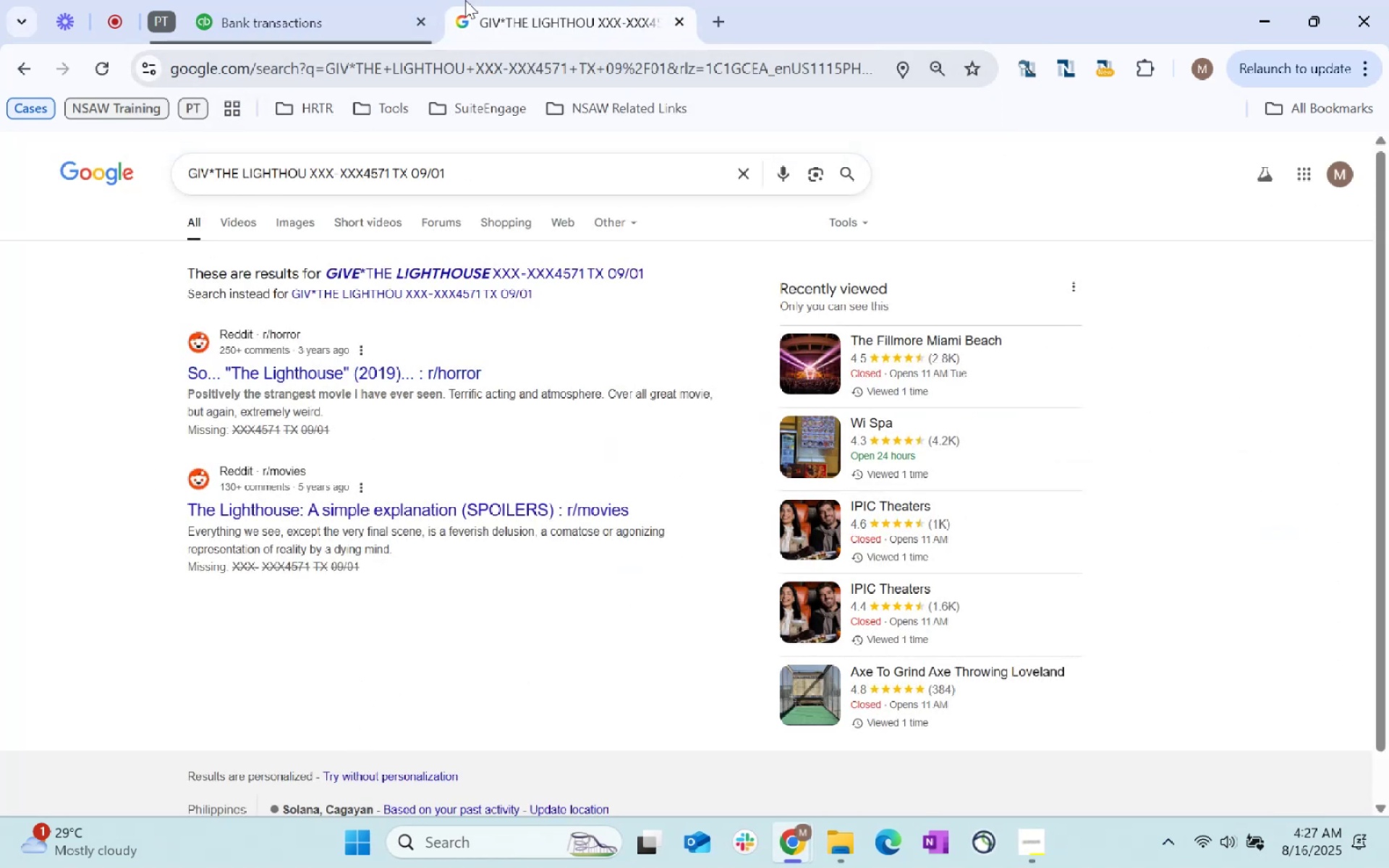 
wait(6.26)
 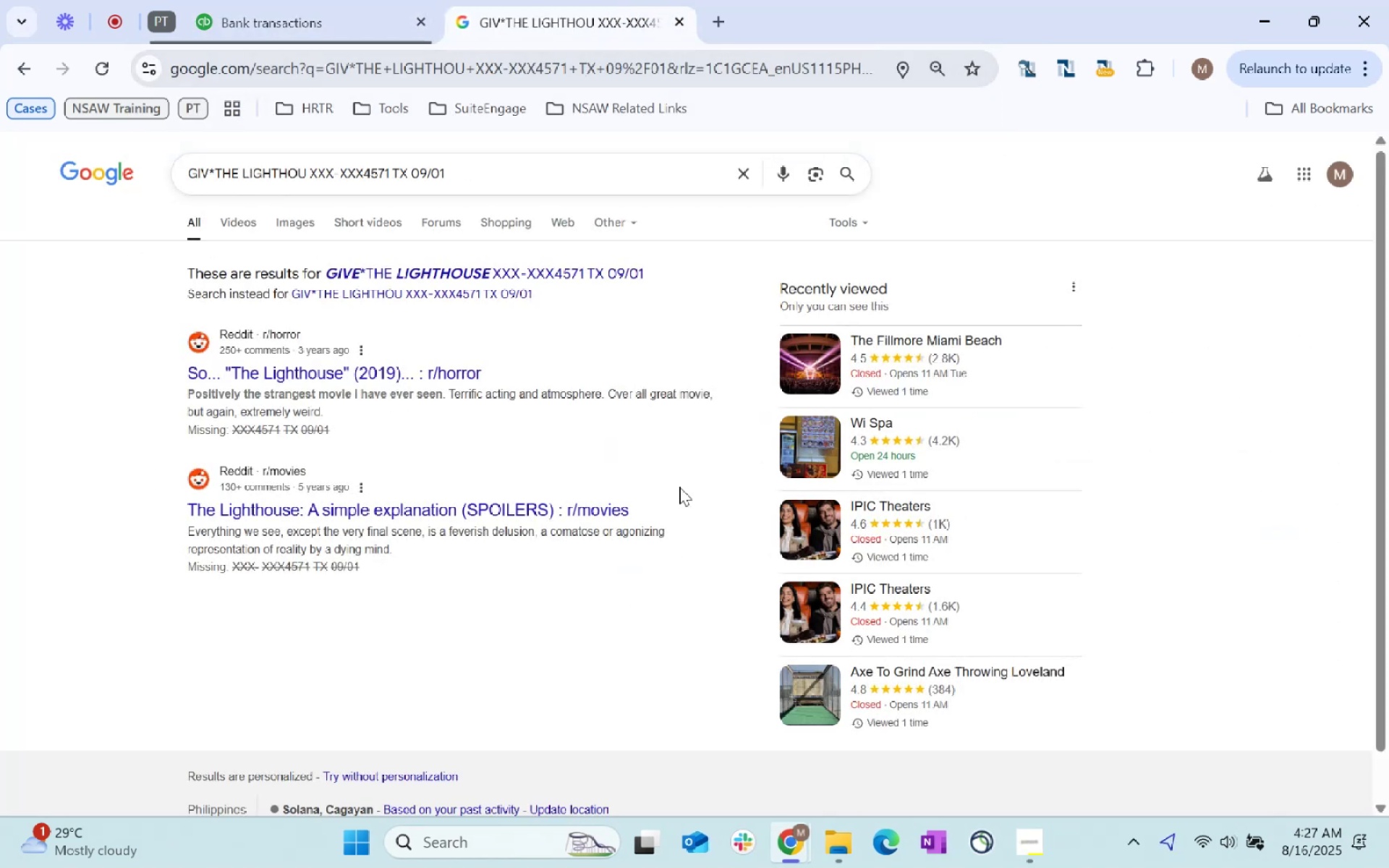 
left_click([310, 0])
 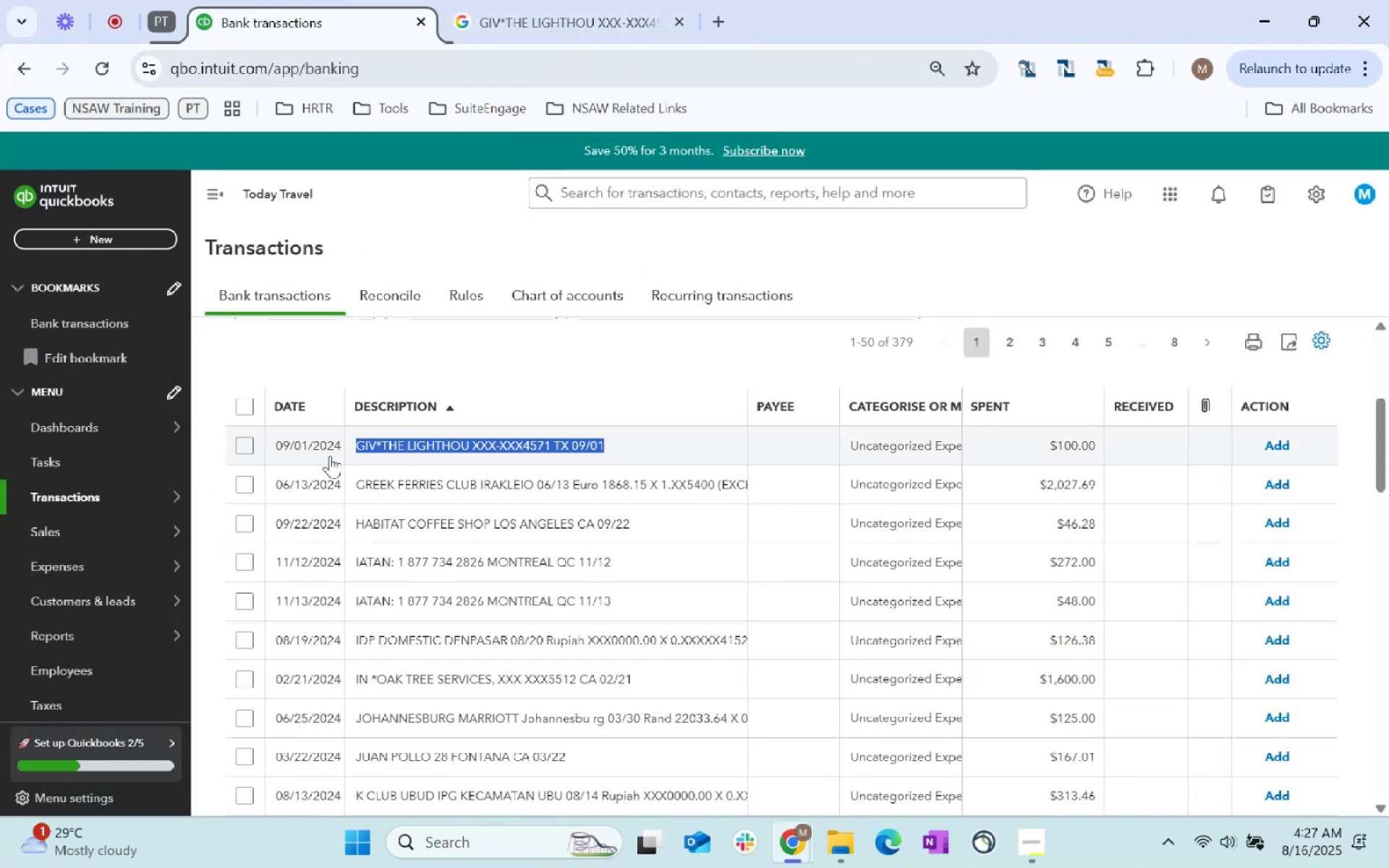 
left_click([430, 466])
 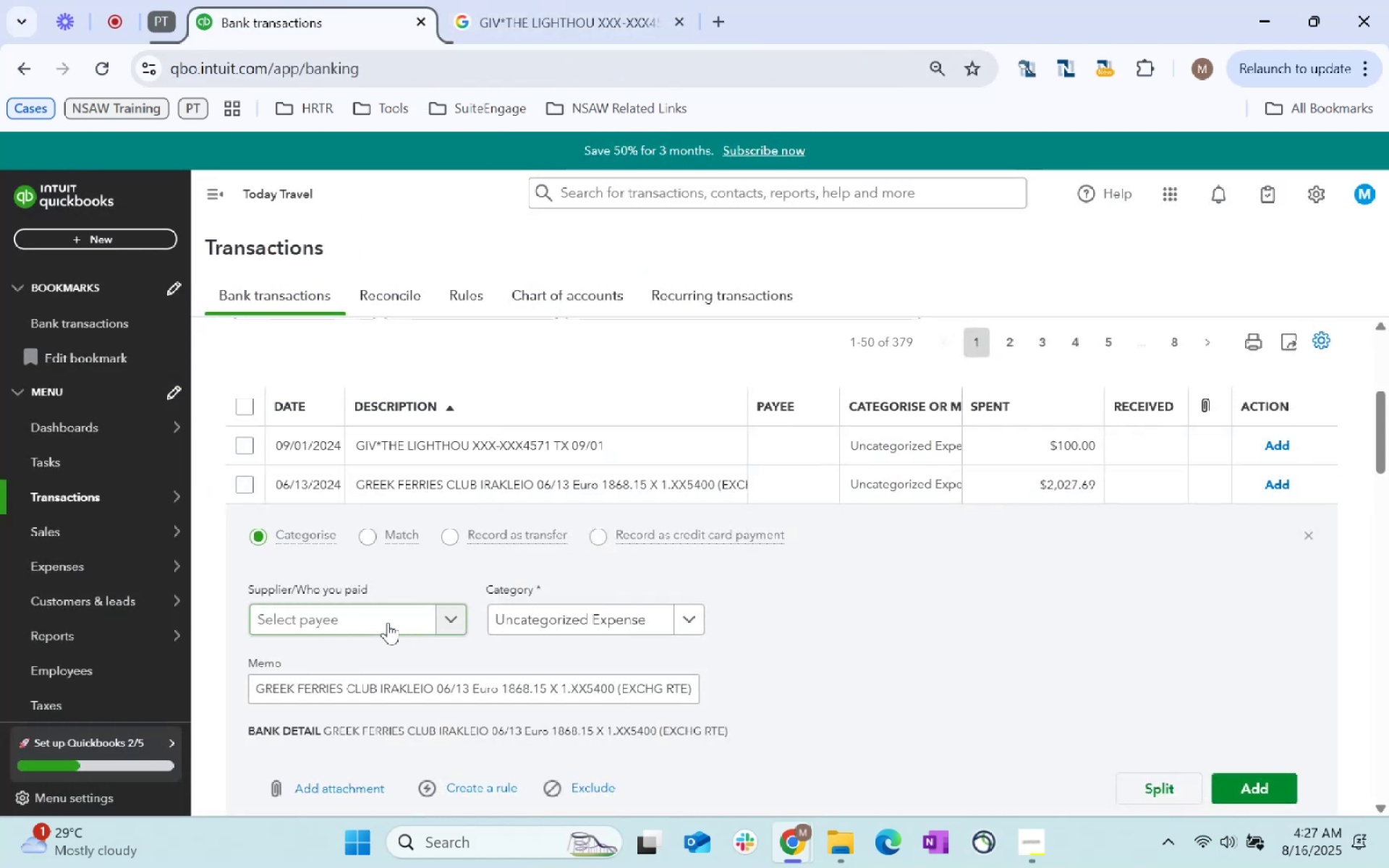 
left_click([532, 435])
 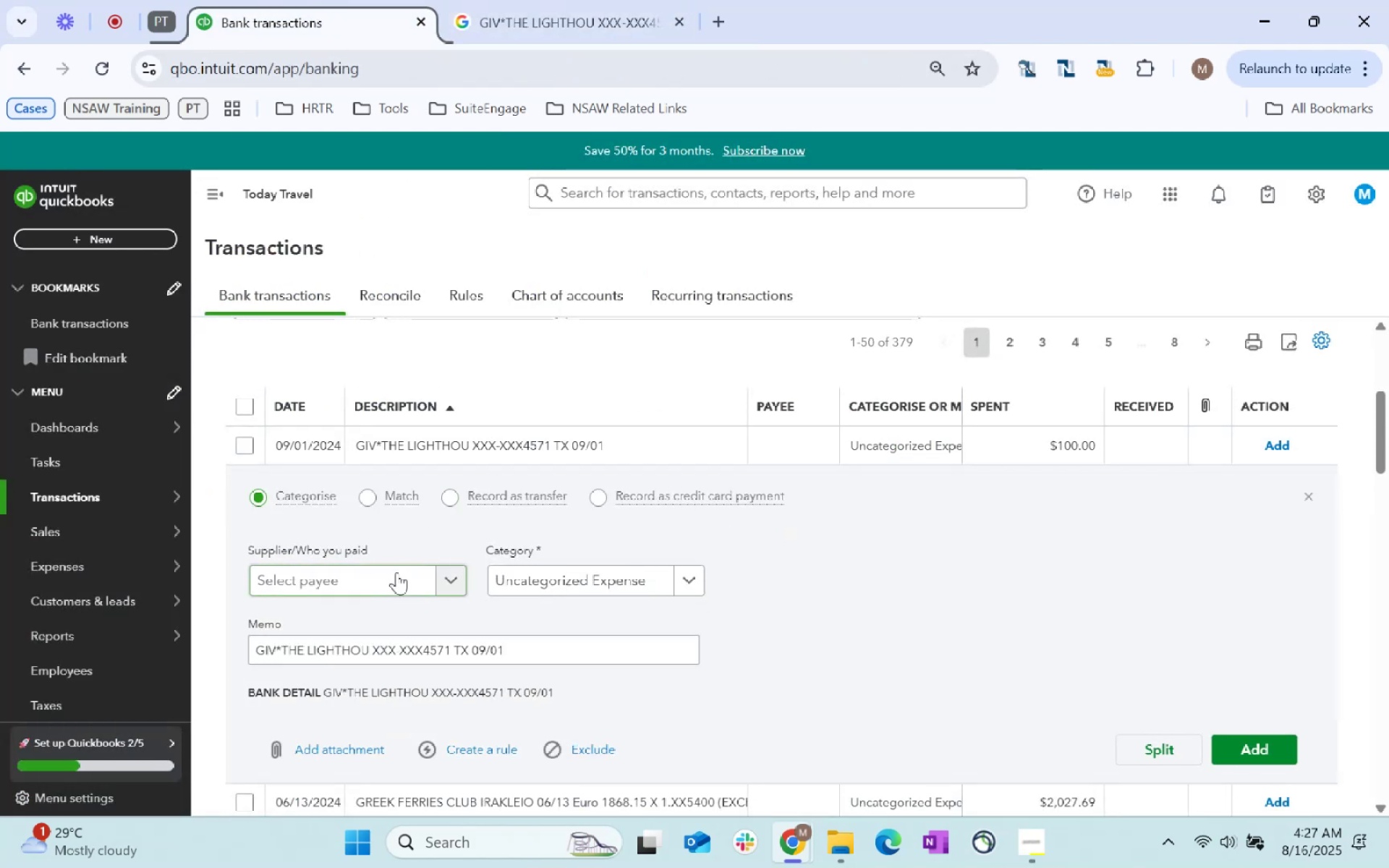 
left_click([396, 572])
 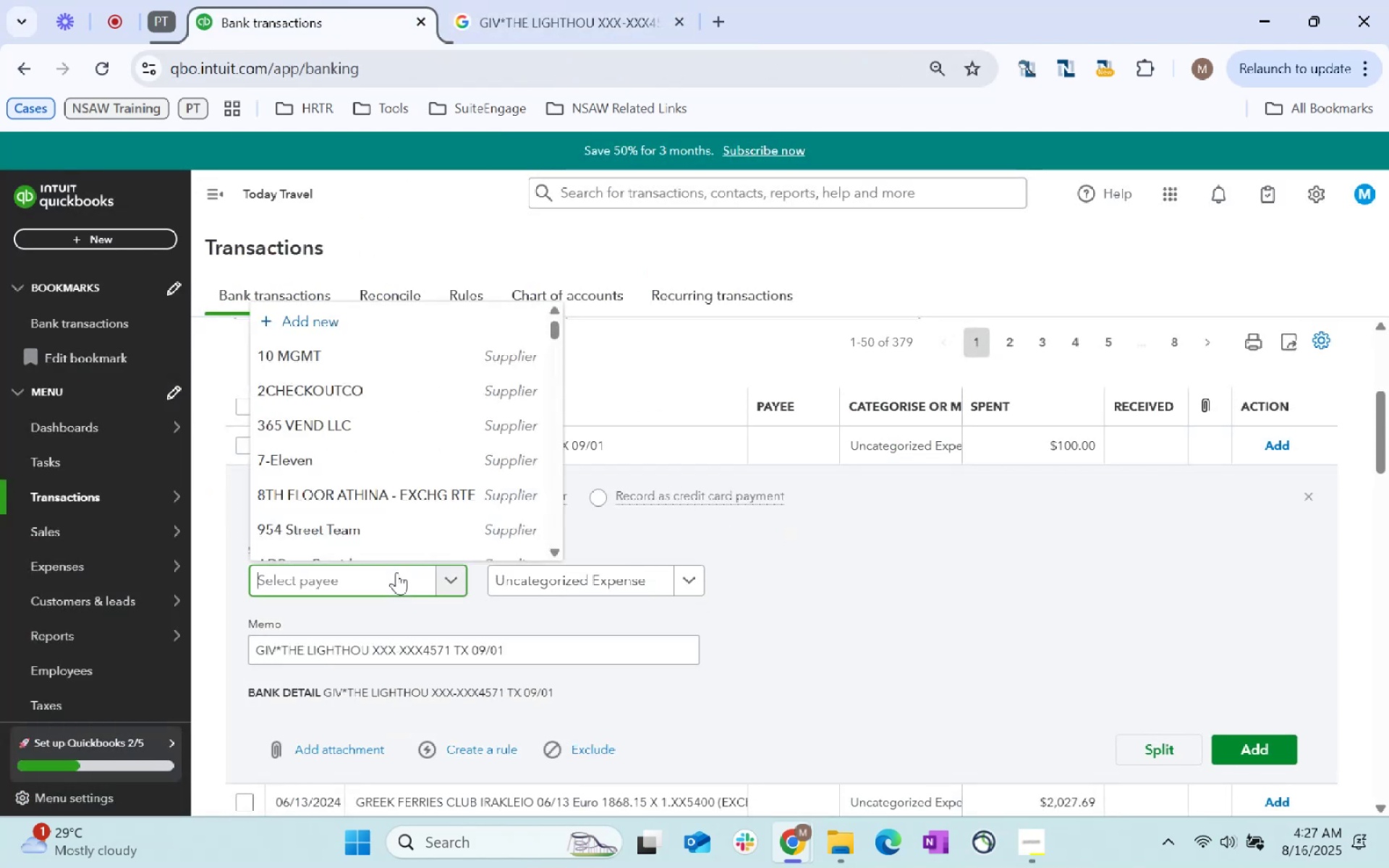 
type(The Lighthouse)
key(Tab)
 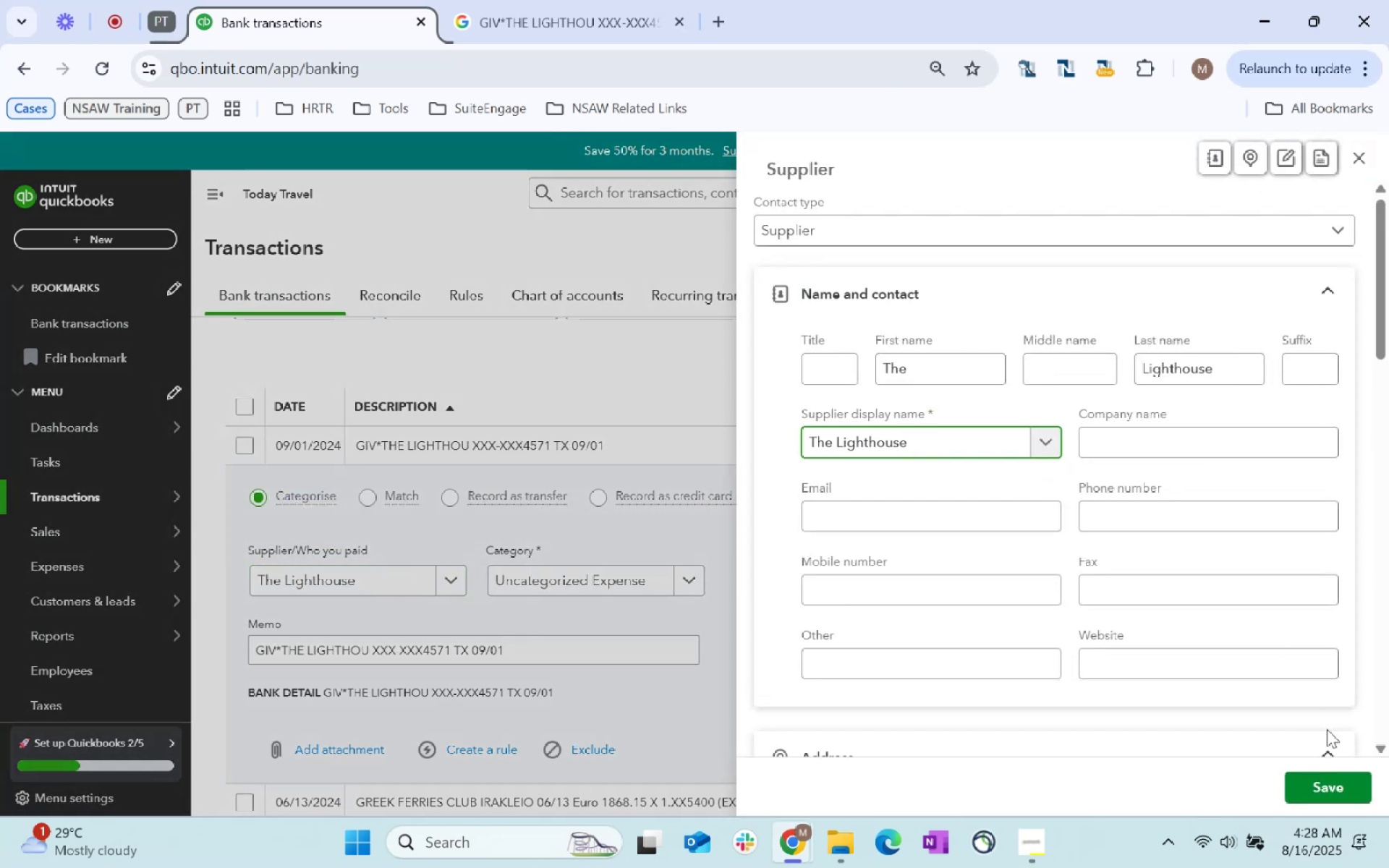 
left_click([1341, 789])
 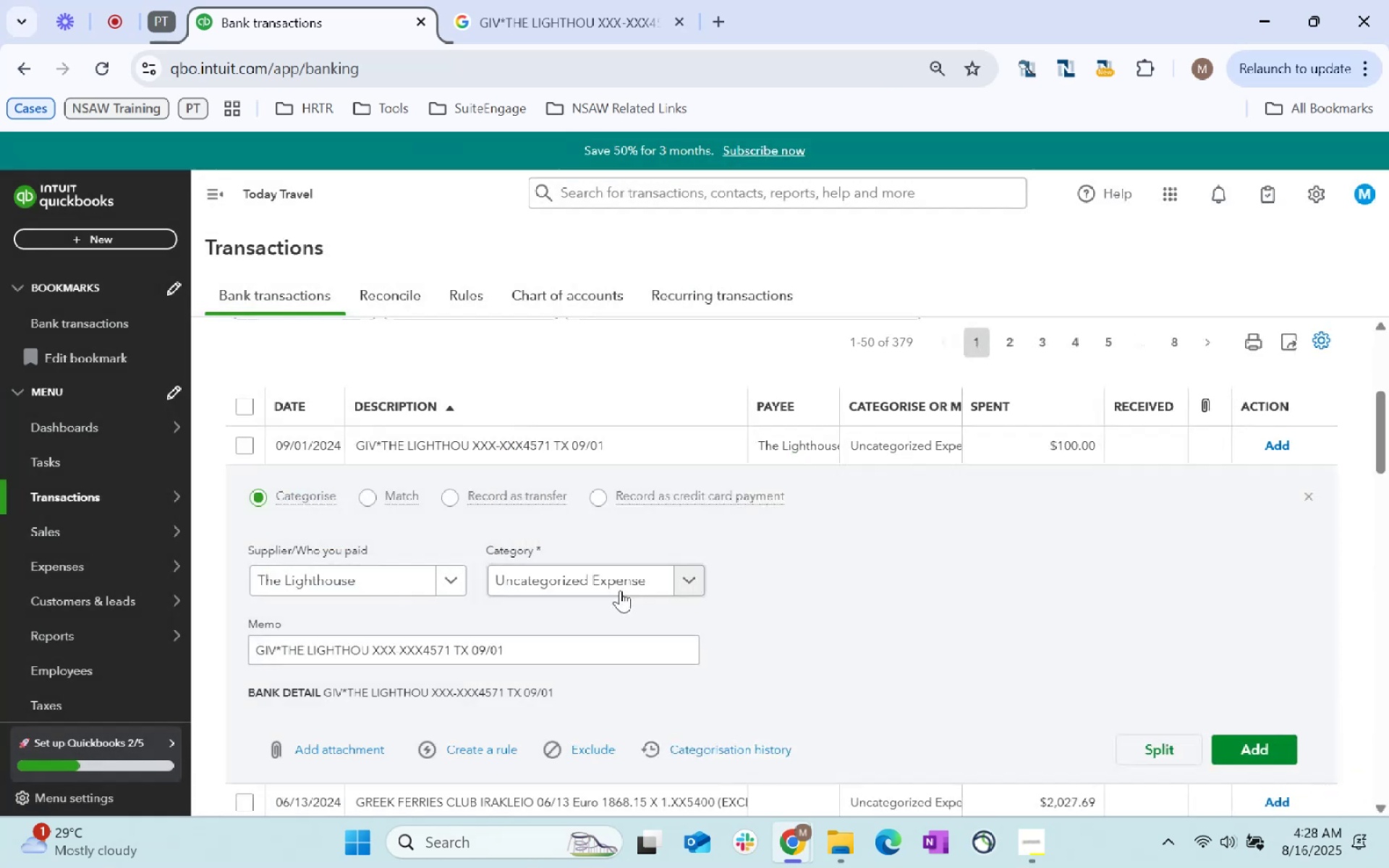 
left_click([624, 584])
 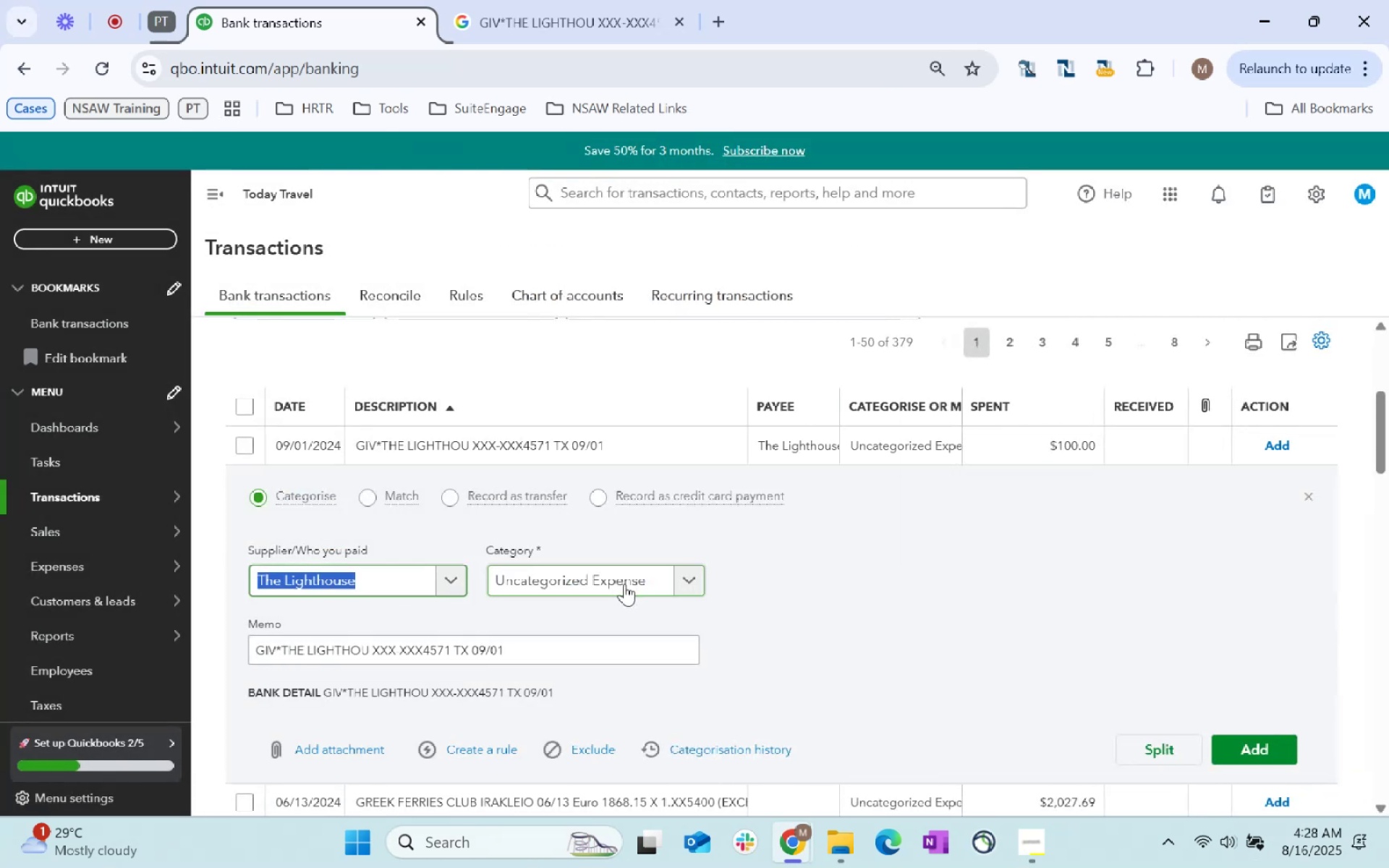 
type(o)
key(Backspace)
key(Backspace)
key(Backspace)
key(Backspace)
key(Tab)
type(other)
 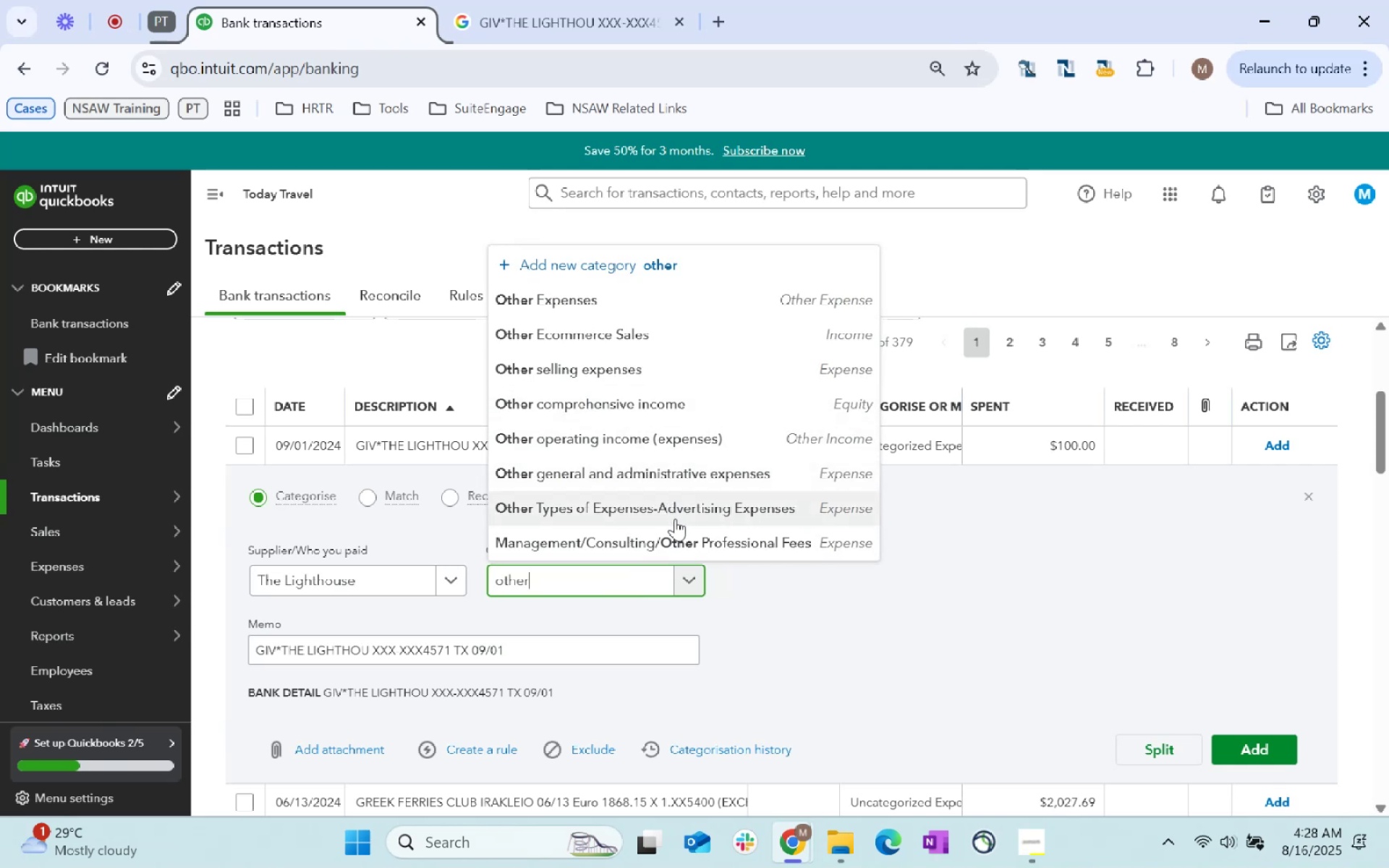 
left_click([629, 361])
 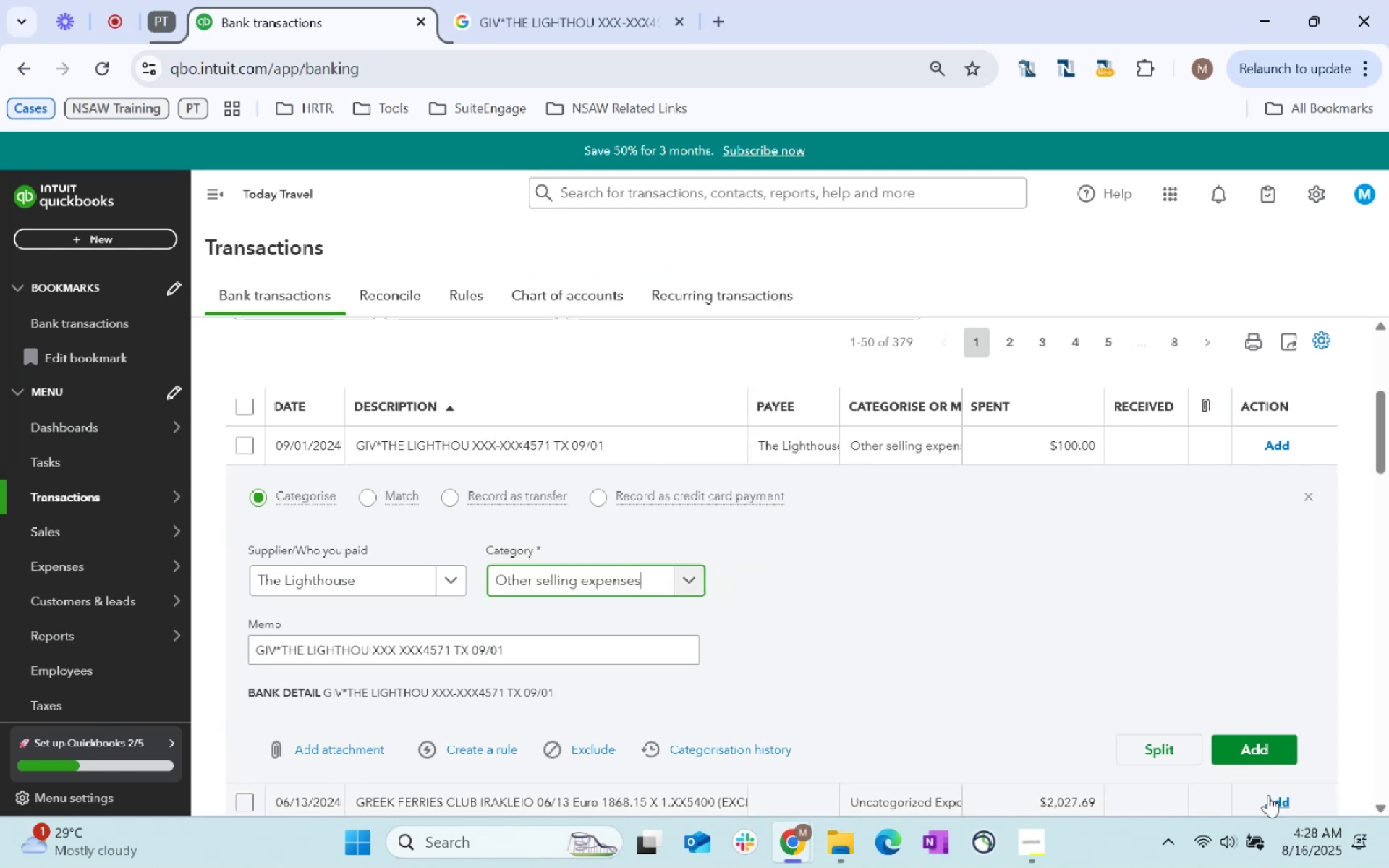 
left_click([1258, 749])
 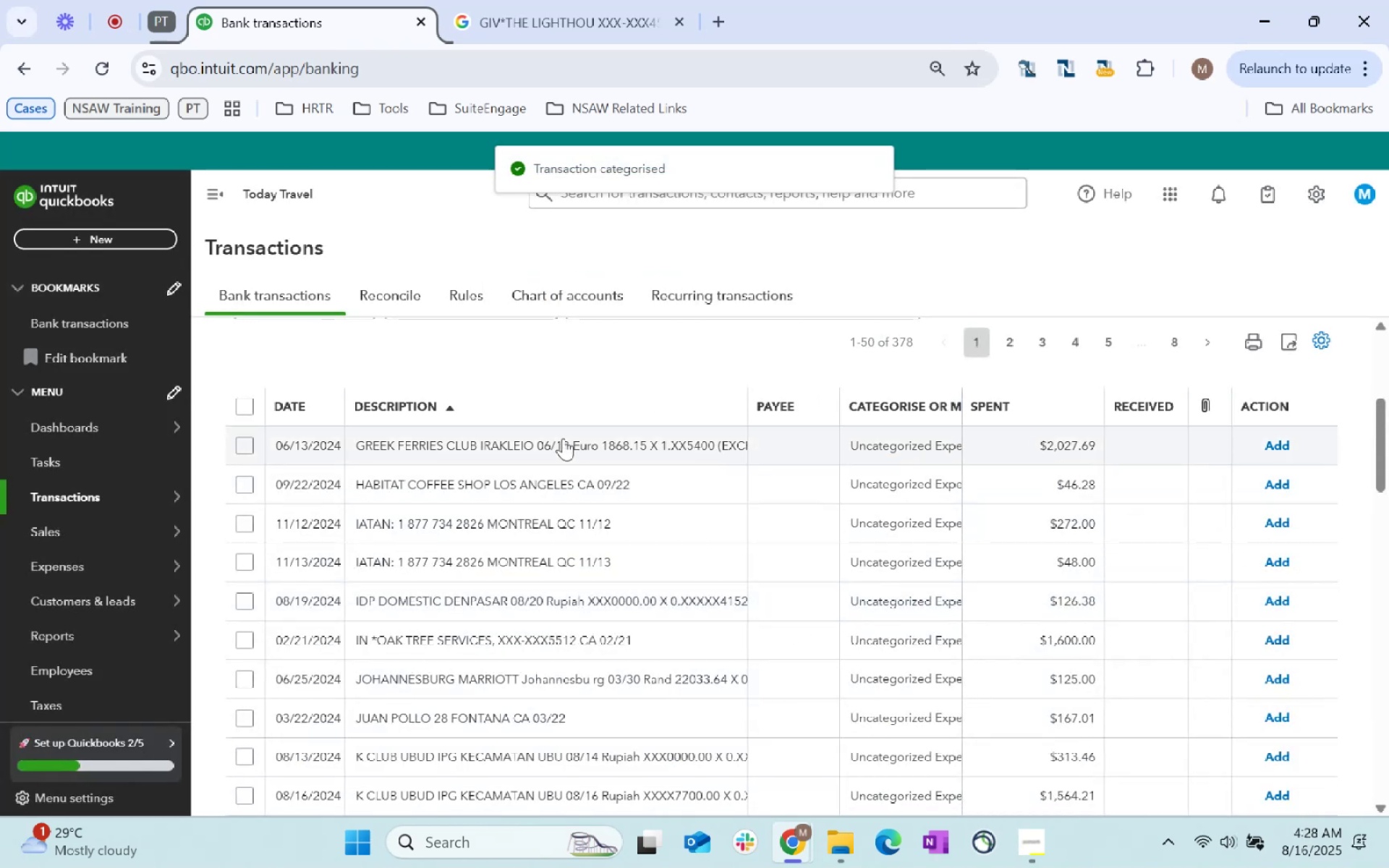 
left_click([563, 440])
 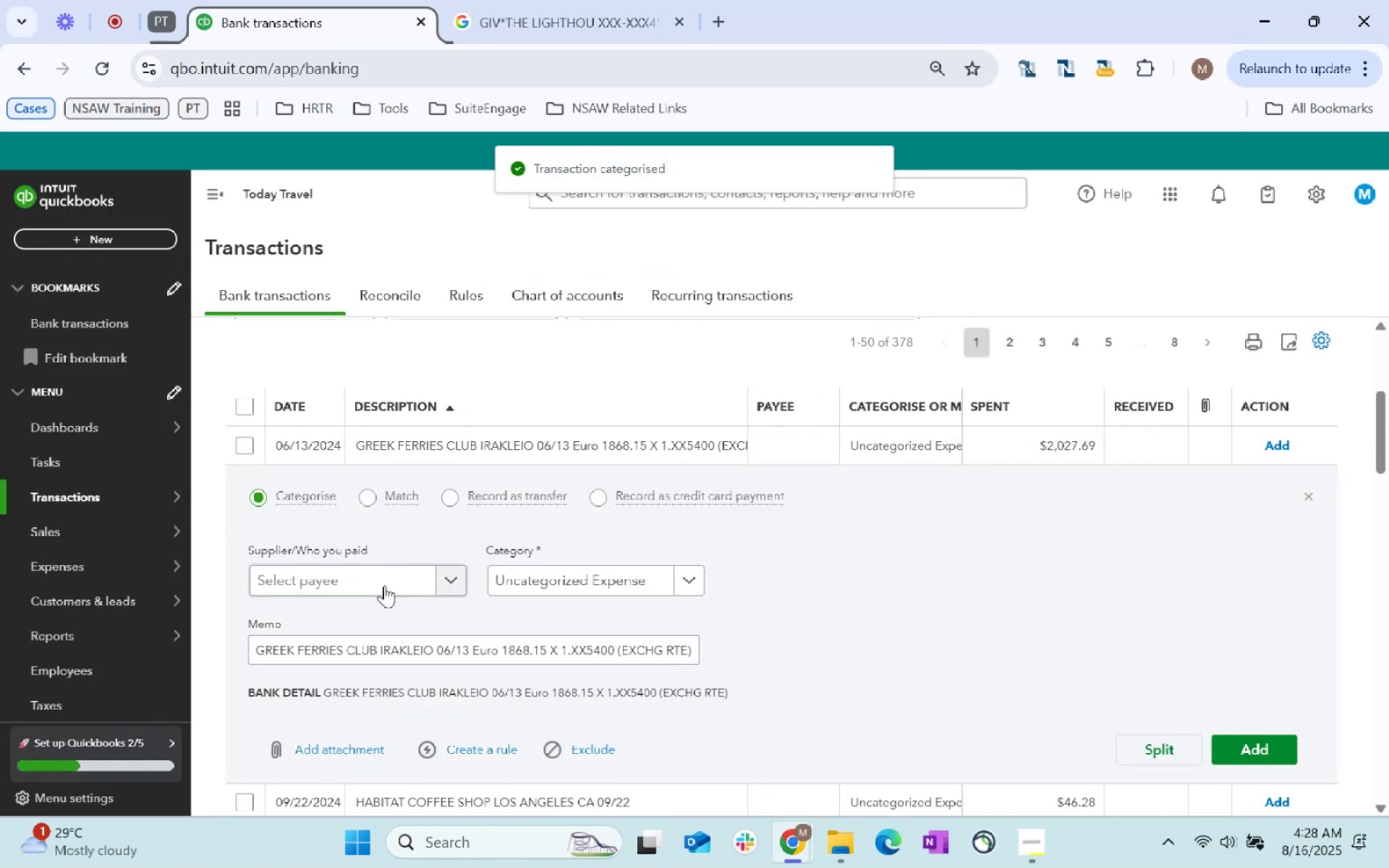 
left_click([354, 581])
 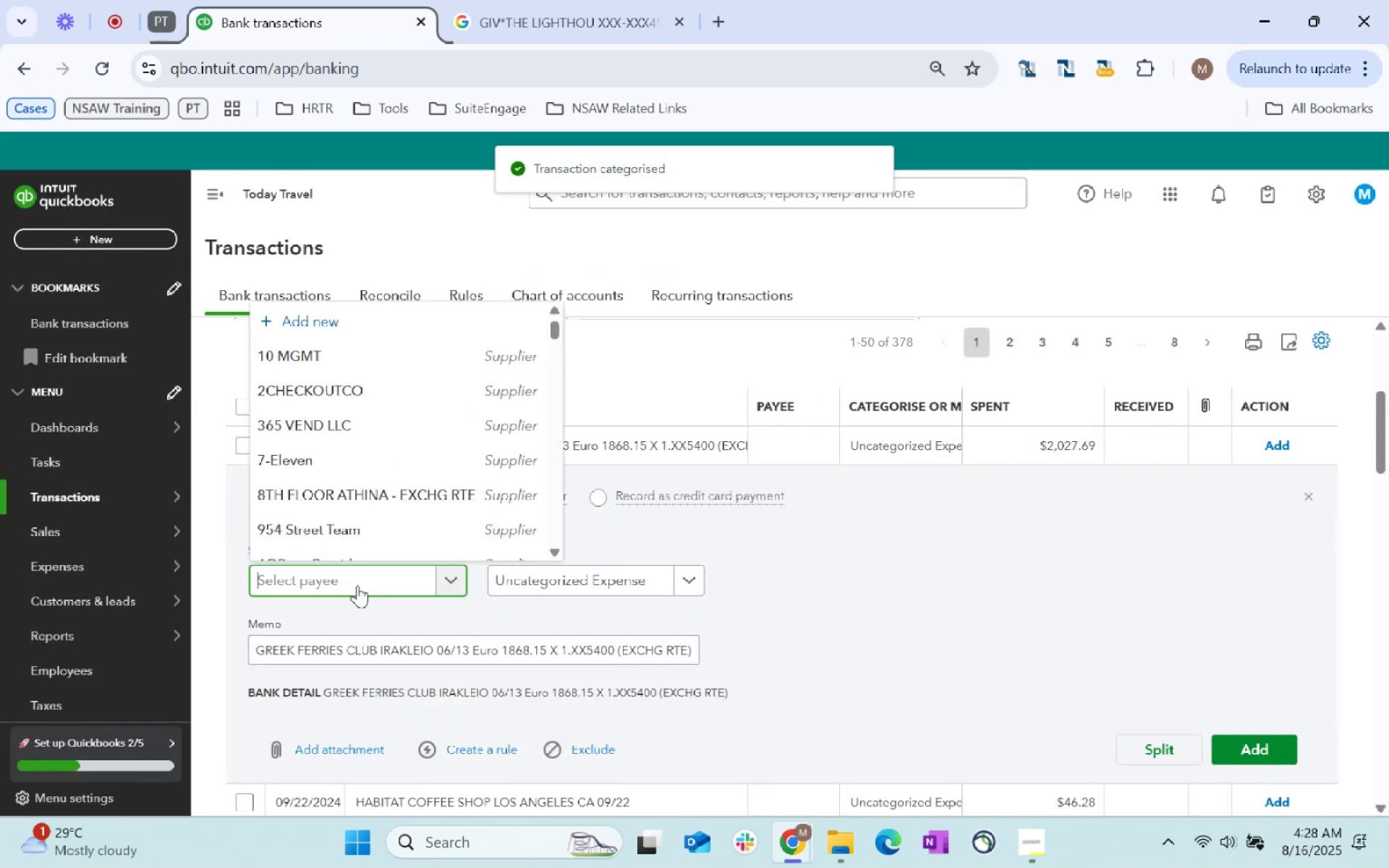 
type(Greek Ferries Club)
key(Tab)
 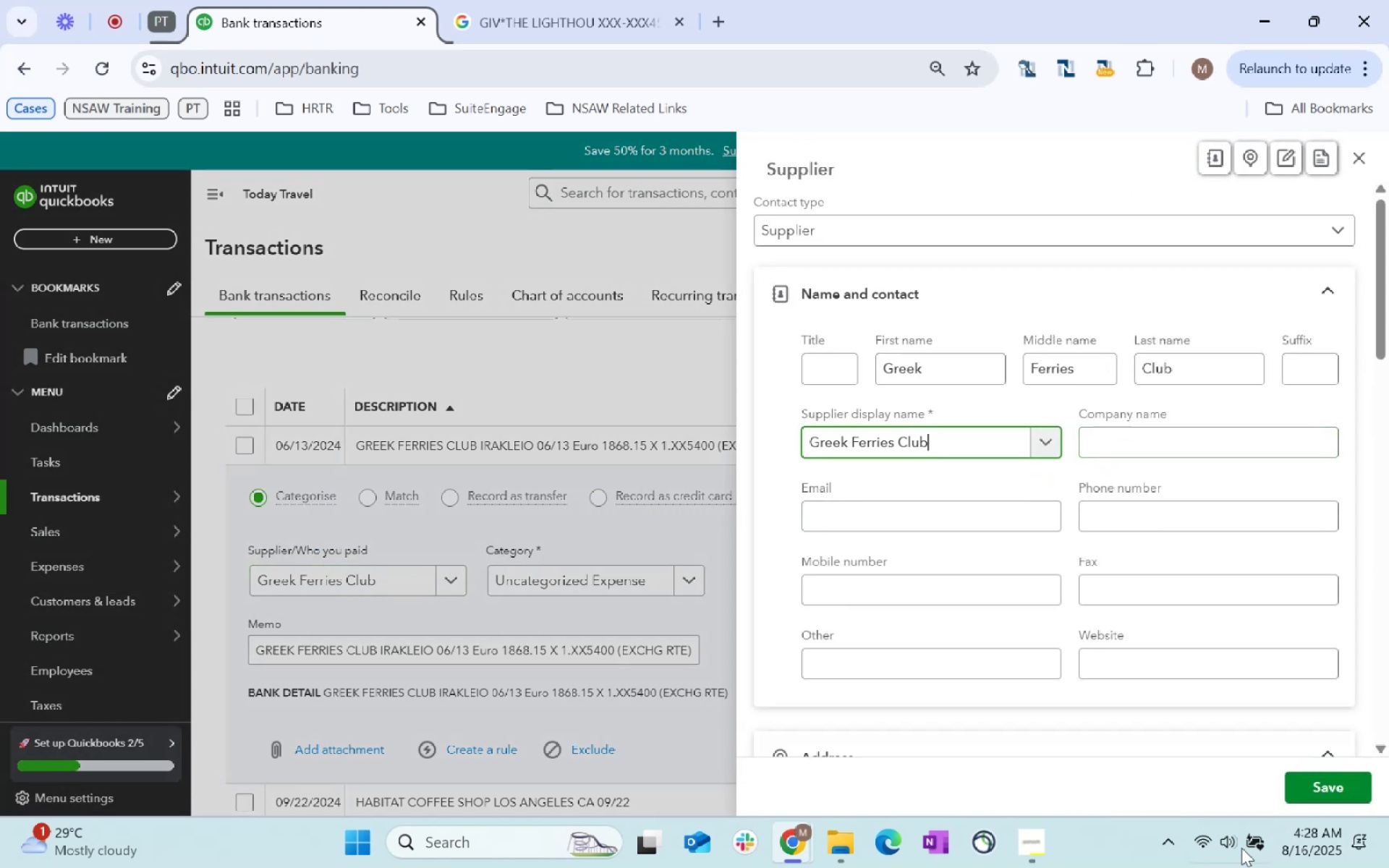 
left_click([1338, 797])
 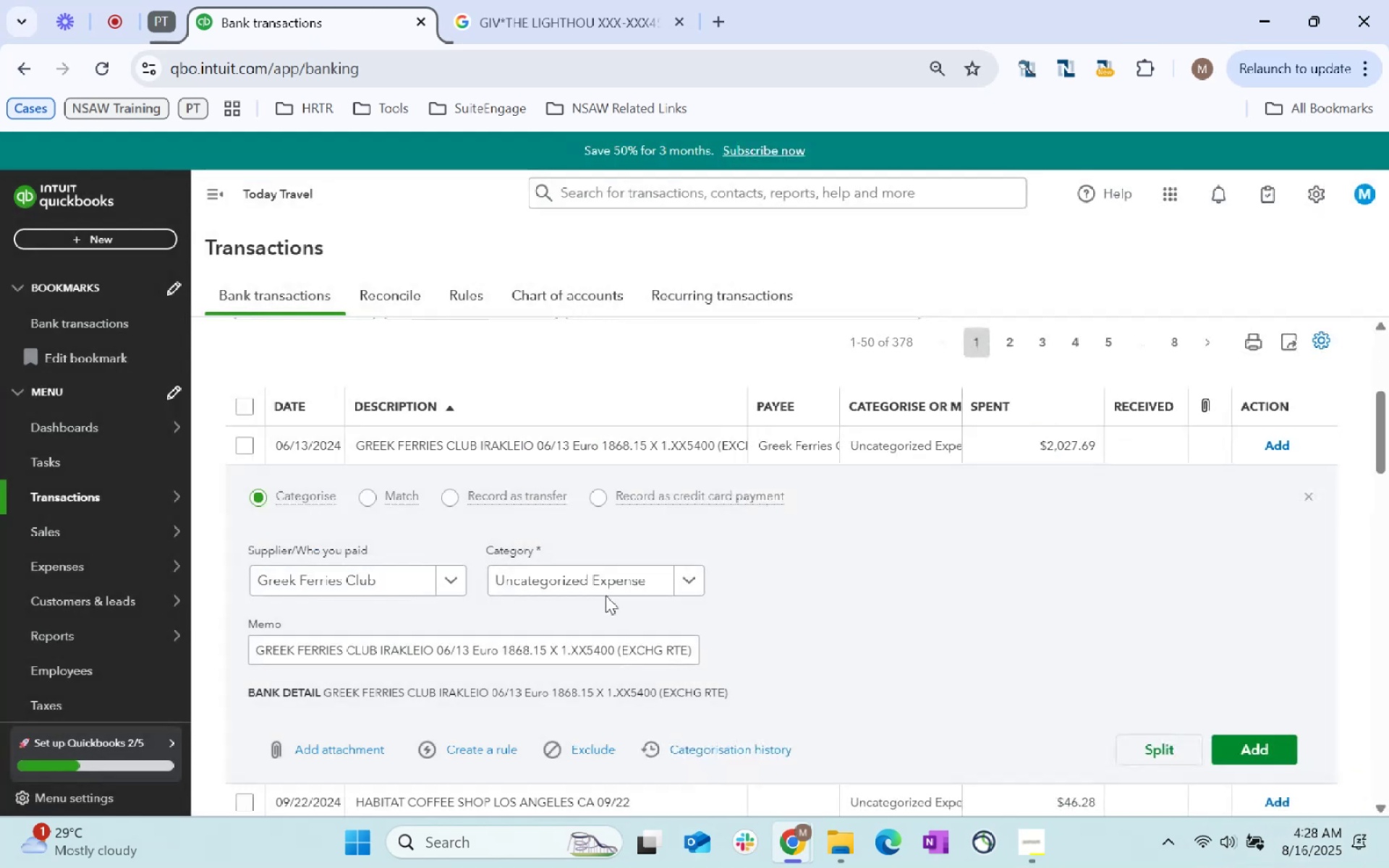 
left_click([615, 589])
 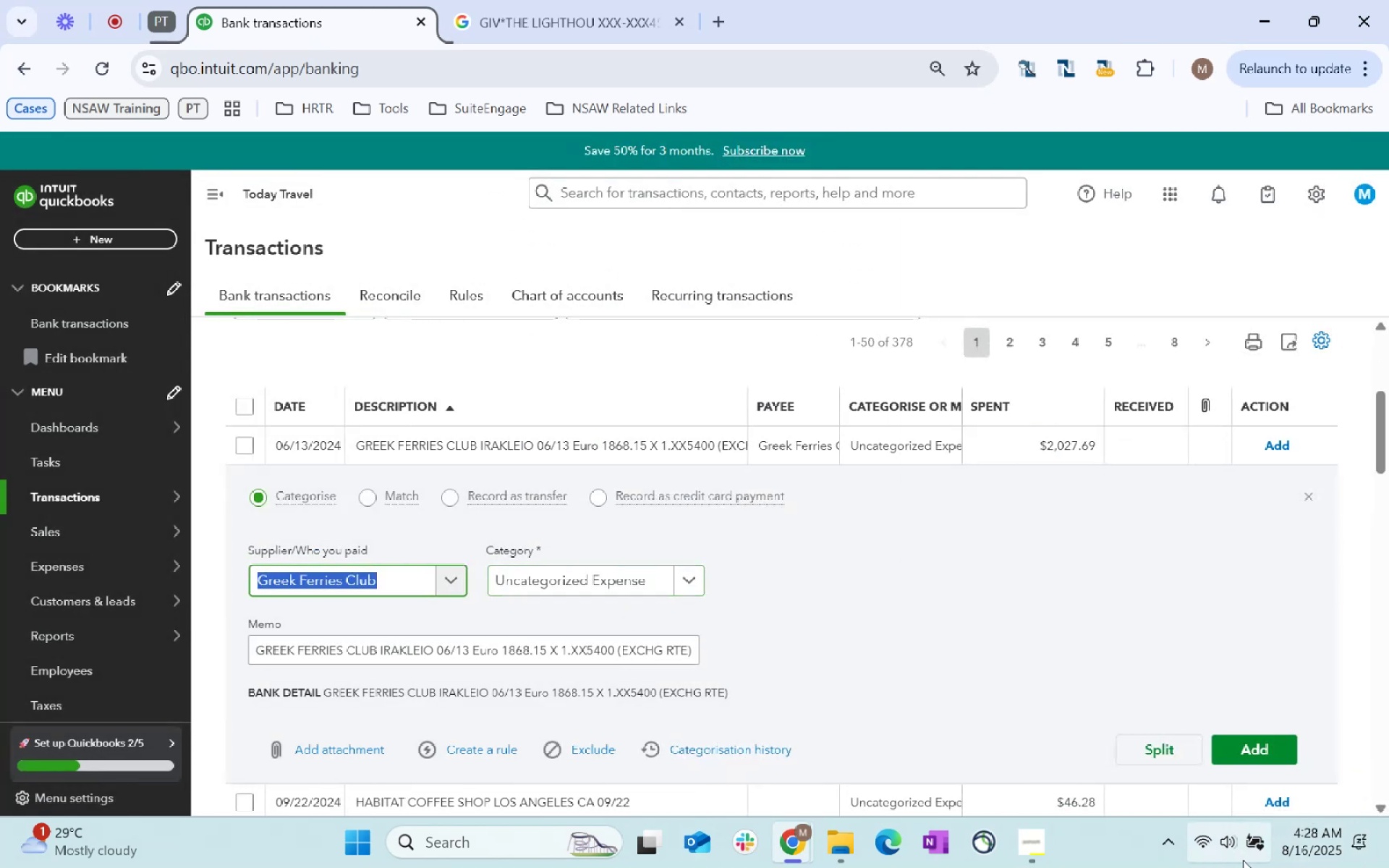 
key(Tab)
type(Travl)
key(Backspace)
type(e)
 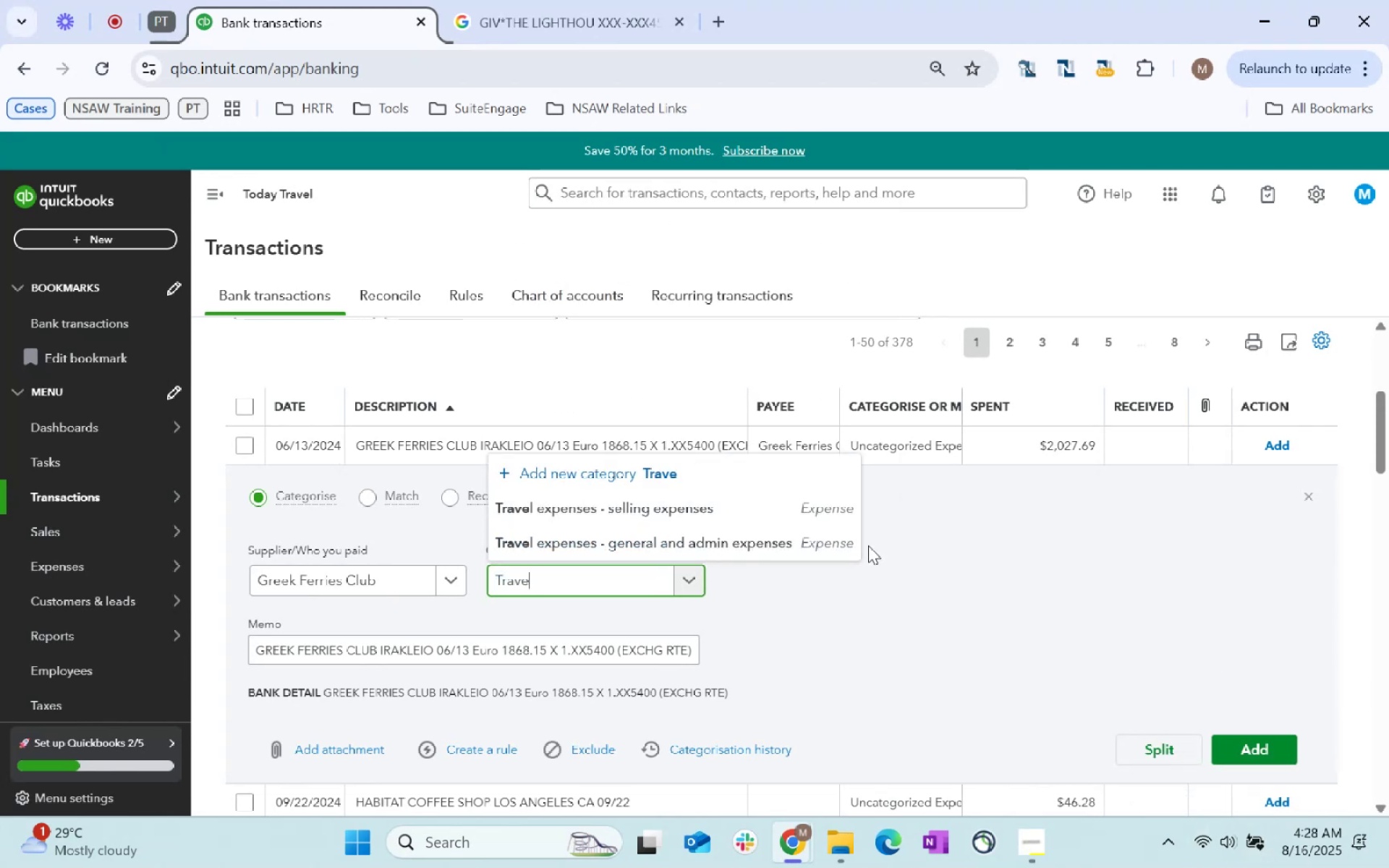 
left_click([776, 548])
 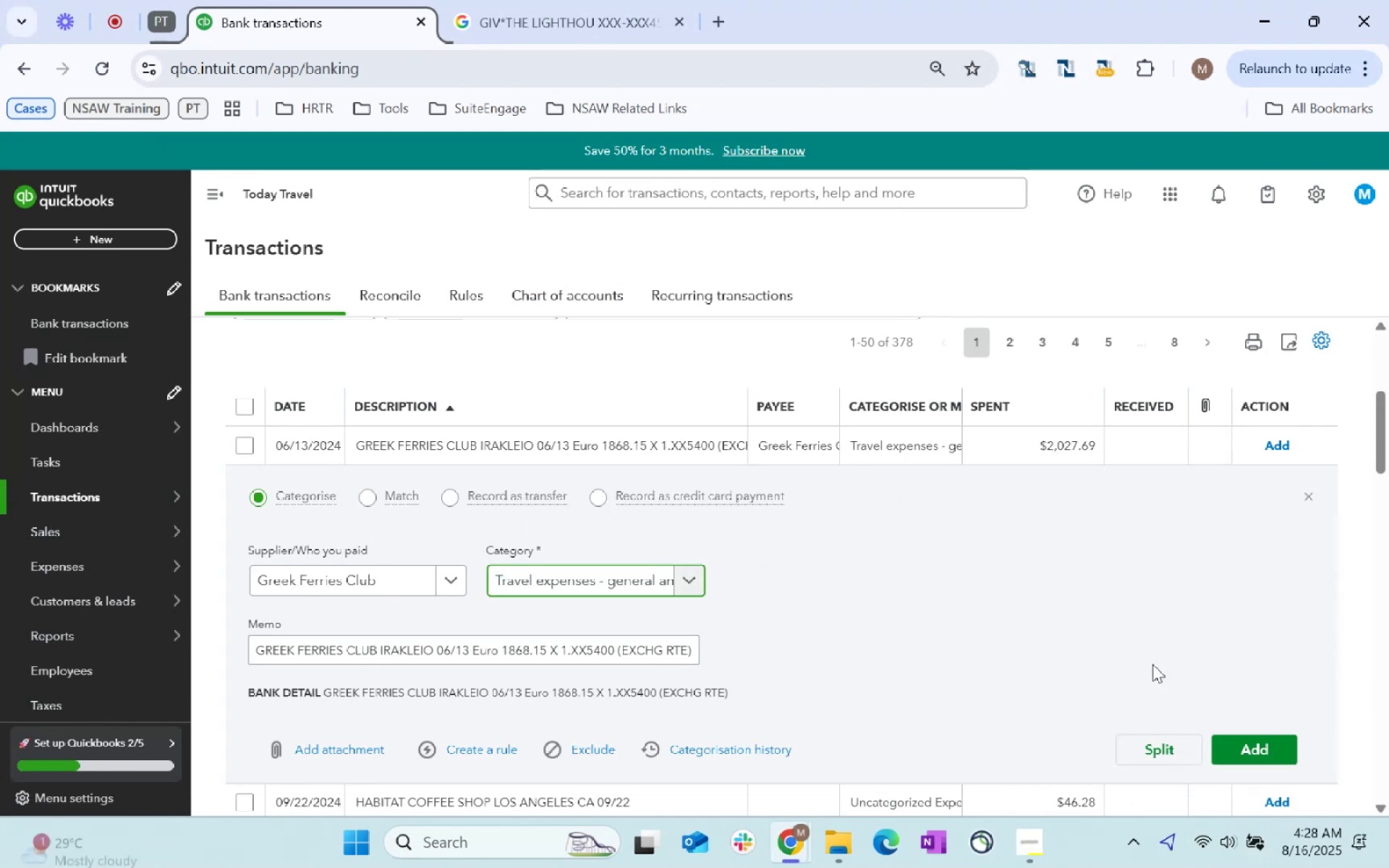 
left_click([1225, 757])
 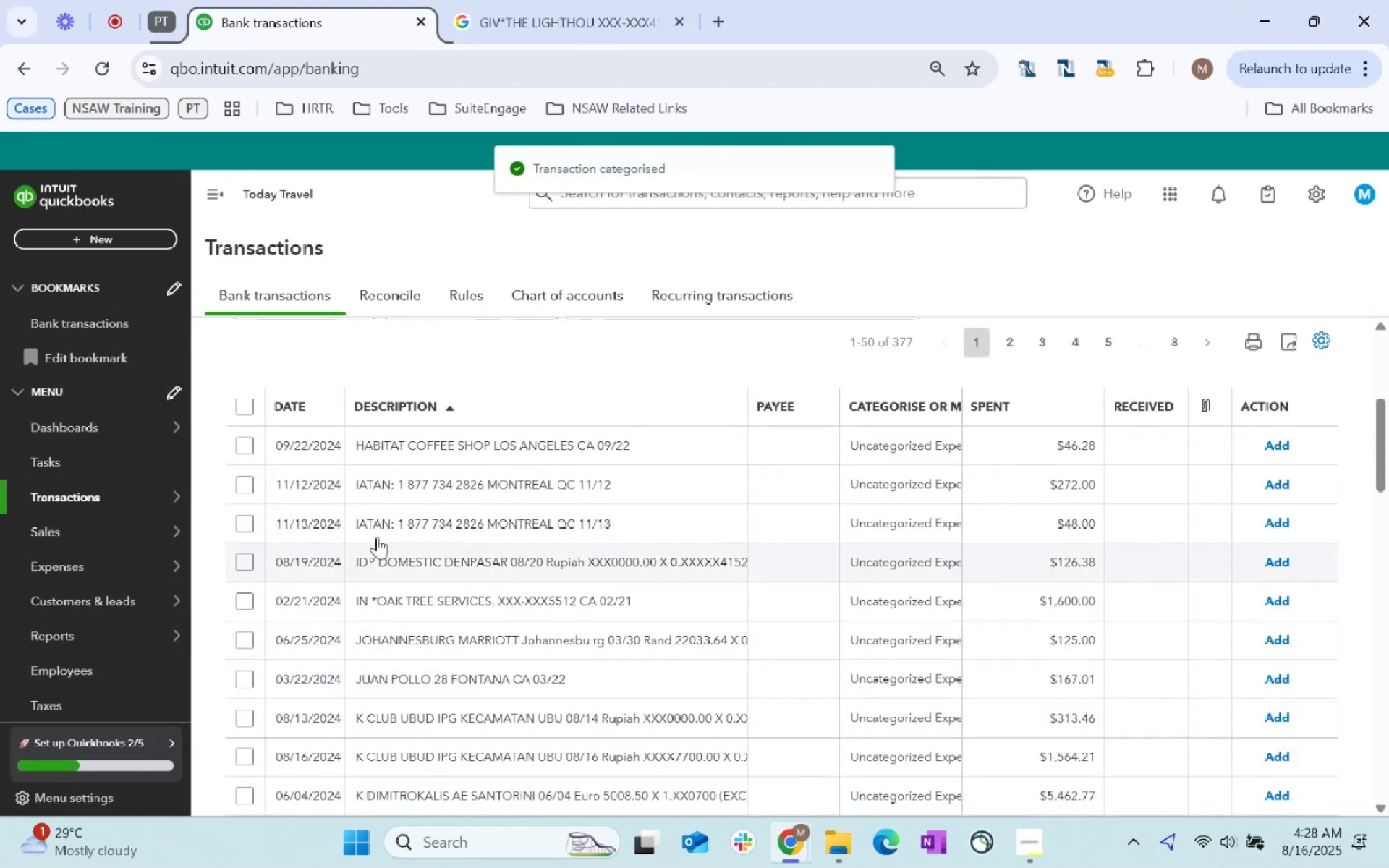 
left_click([423, 442])
 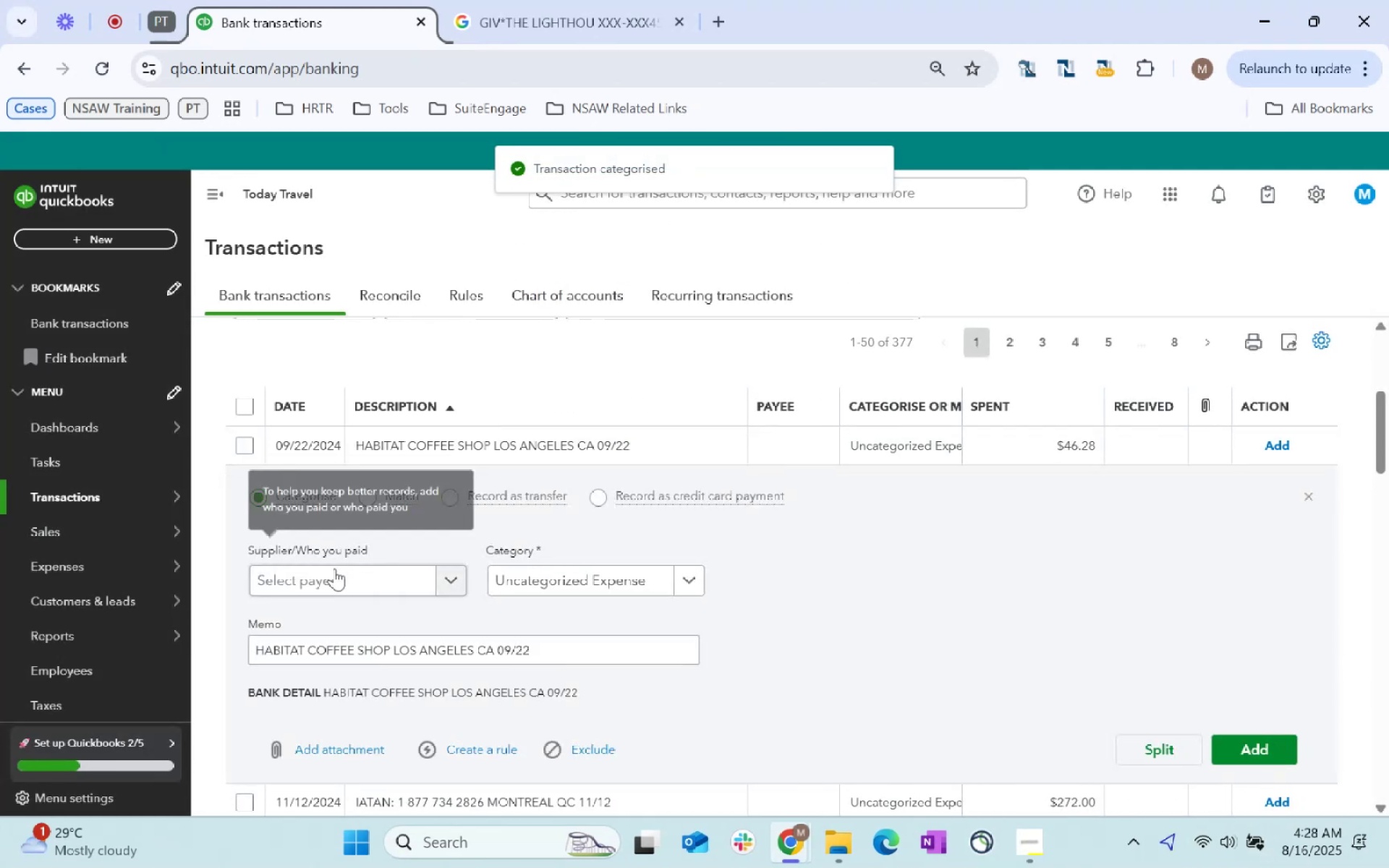 
left_click([337, 578])
 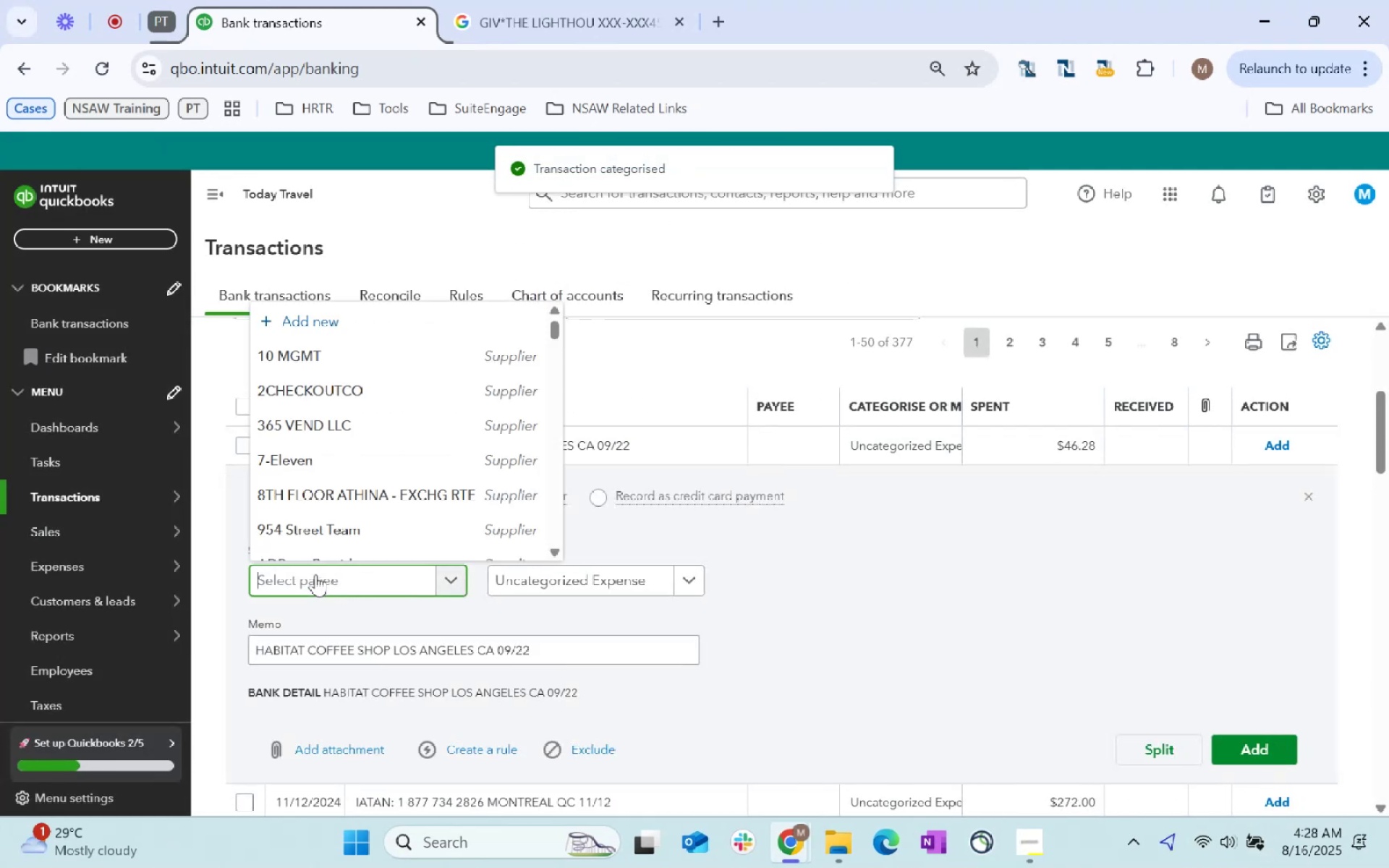 
type(food)
key(Tab)
type(staff)
key(Backspace)
key(Backspace)
key(Backspace)
key(Backspace)
key(Backspace)
key(Backspace)
key(Backspace)
key(Backspace)
type(Meals & Attractions)
key(Tab)
 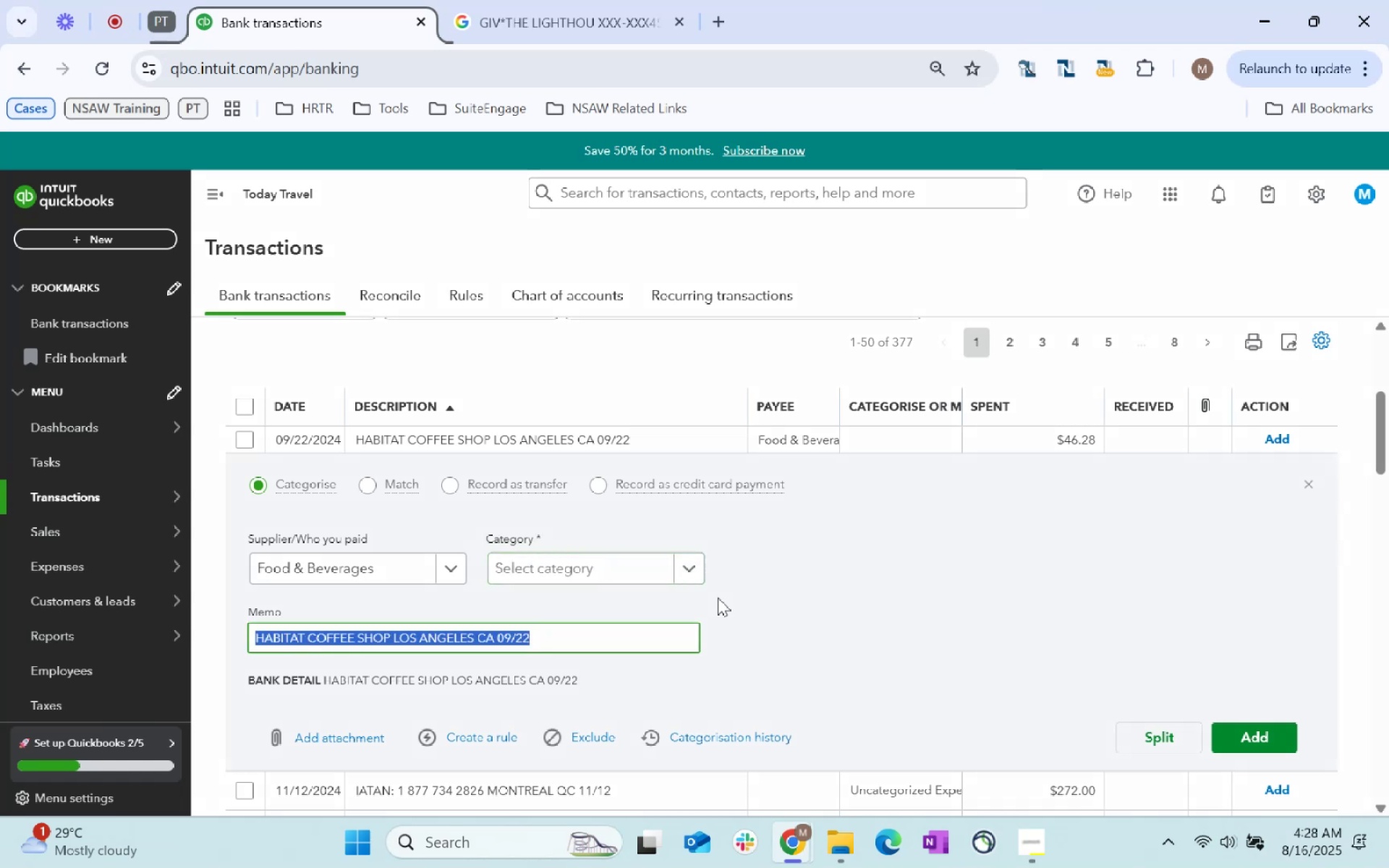 
left_click([1063, 237])
 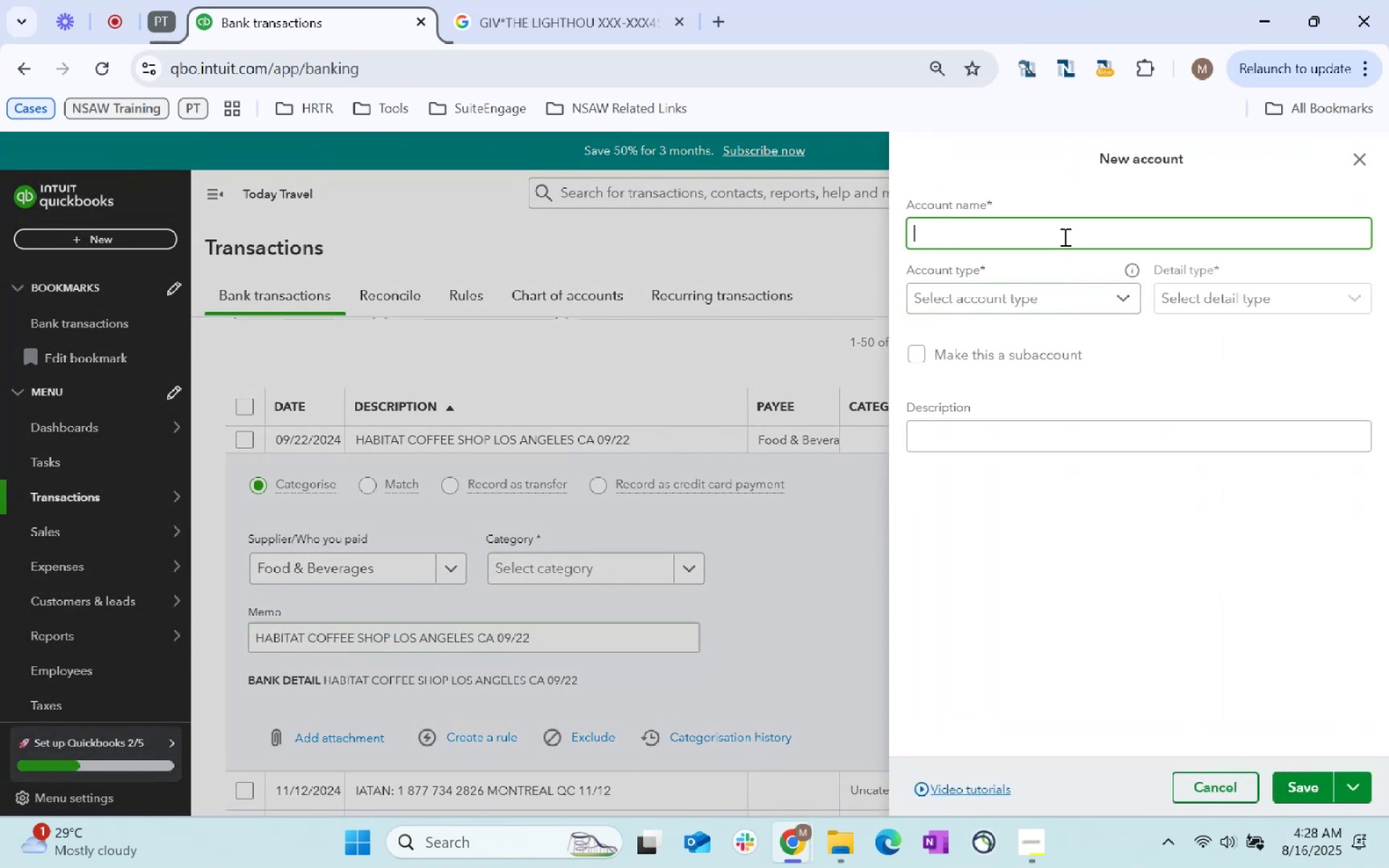 
type(Meals & Attractions)
 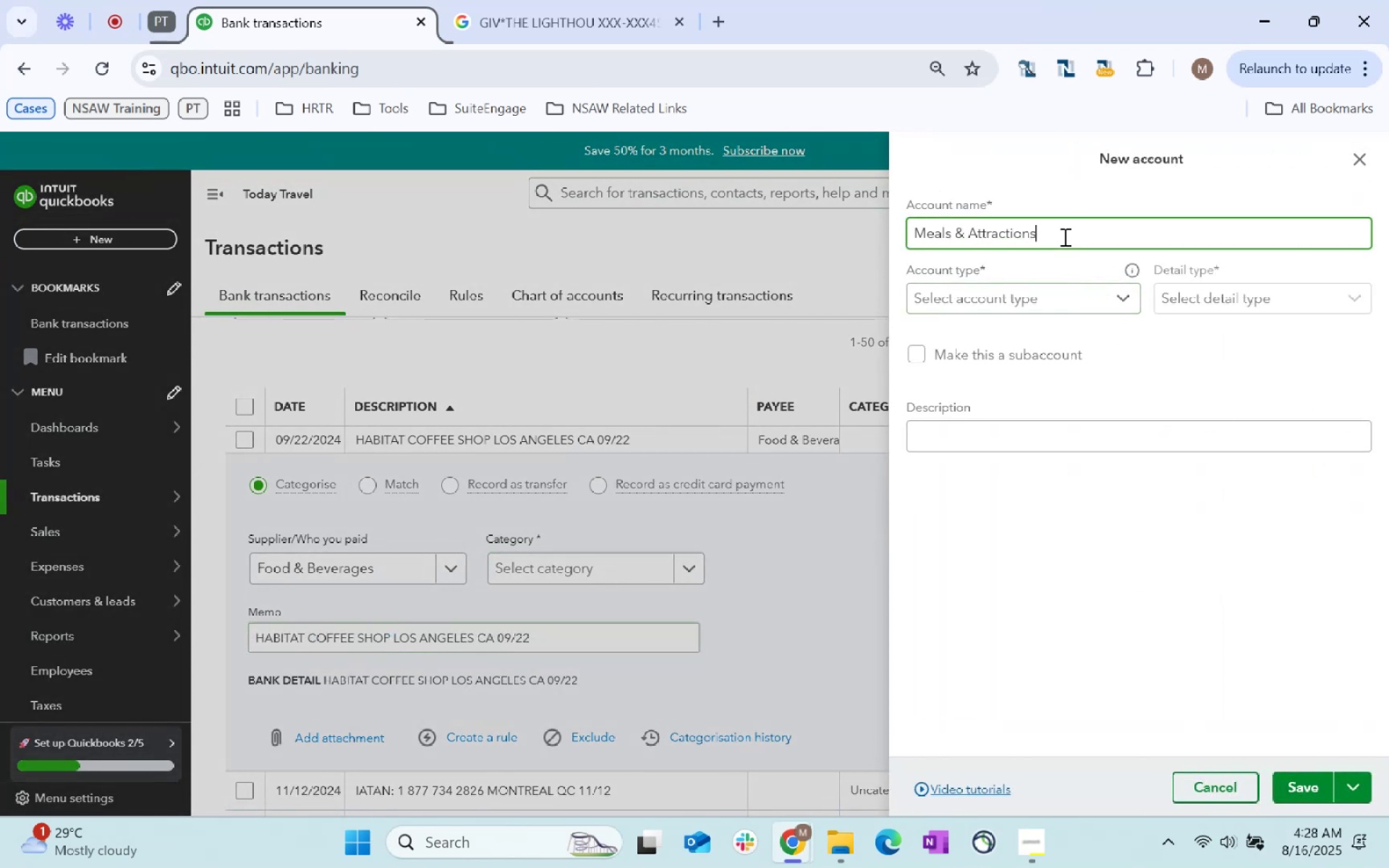 
left_click([1040, 298])
 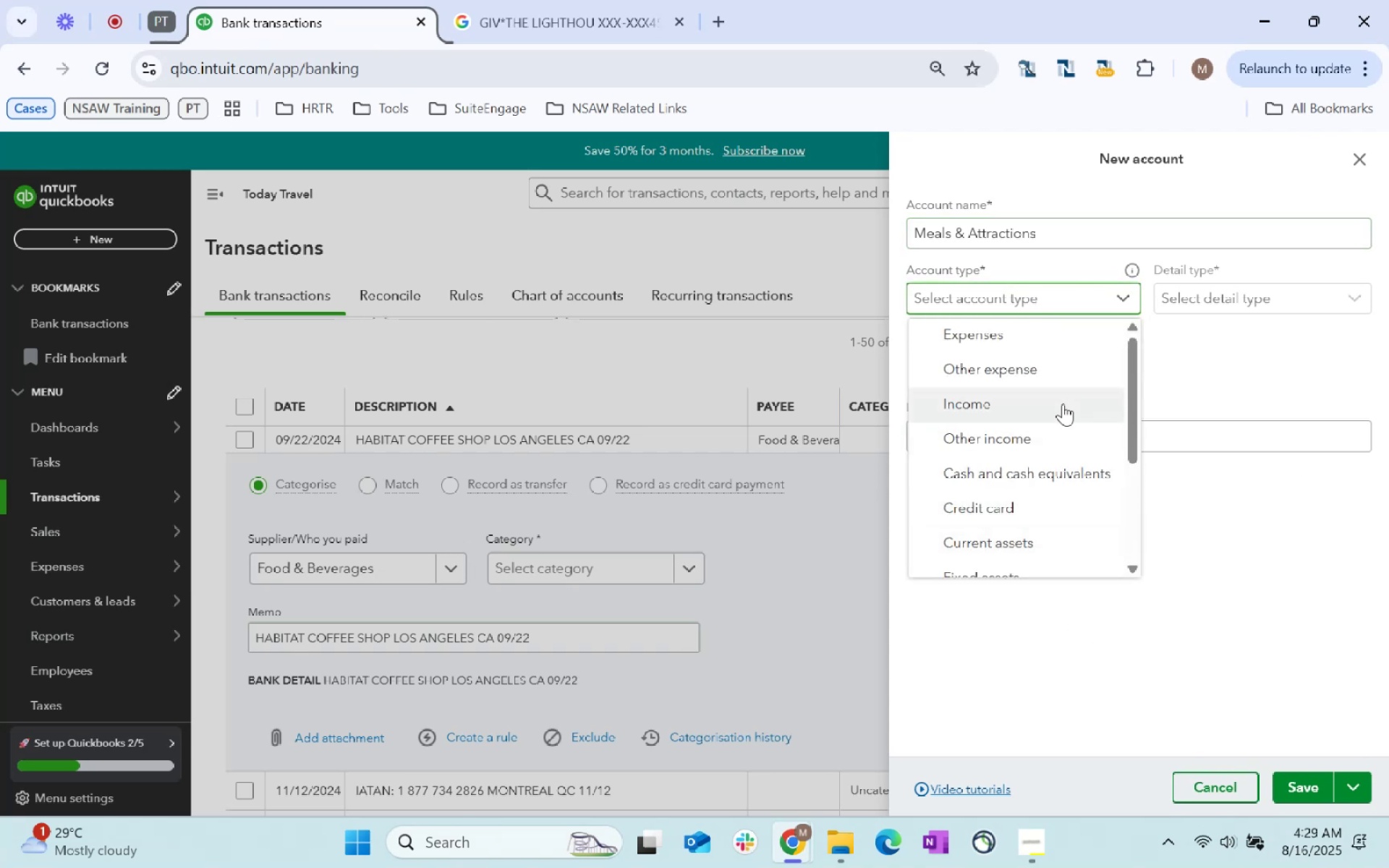 
scroll: coordinate [1062, 501], scroll_direction: down, amount: 3.0
 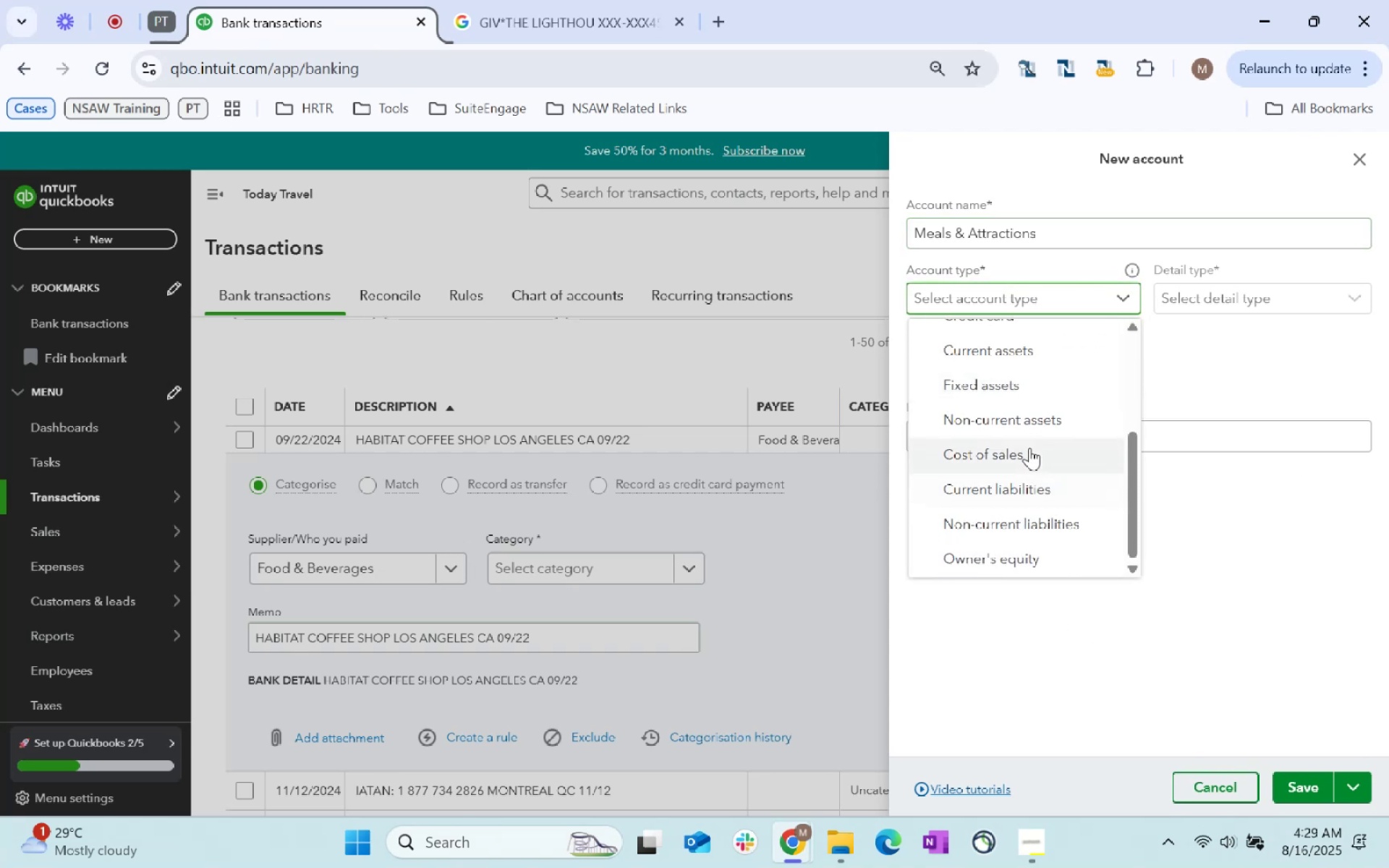 
left_click([1032, 448])
 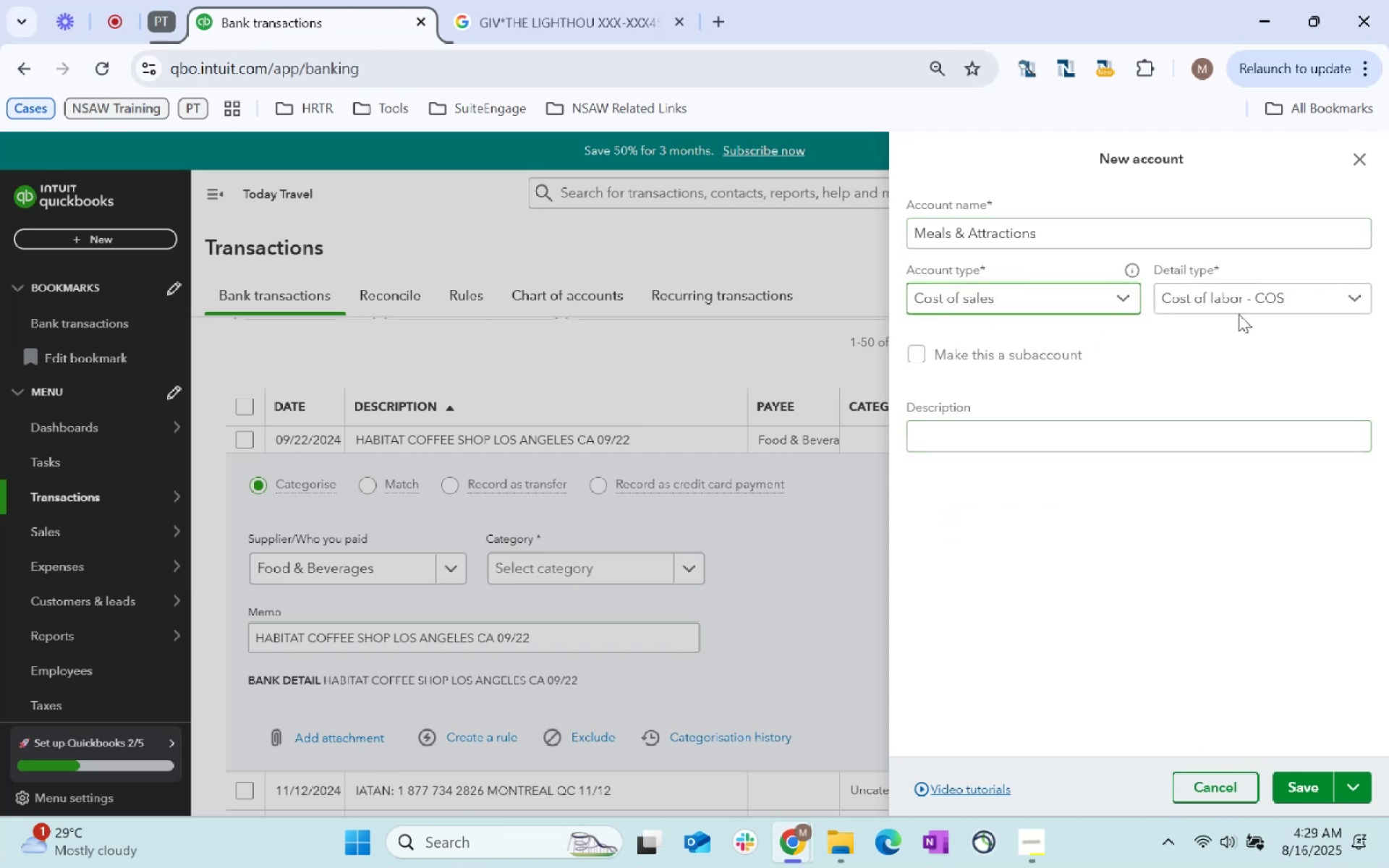 
left_click([1241, 305])
 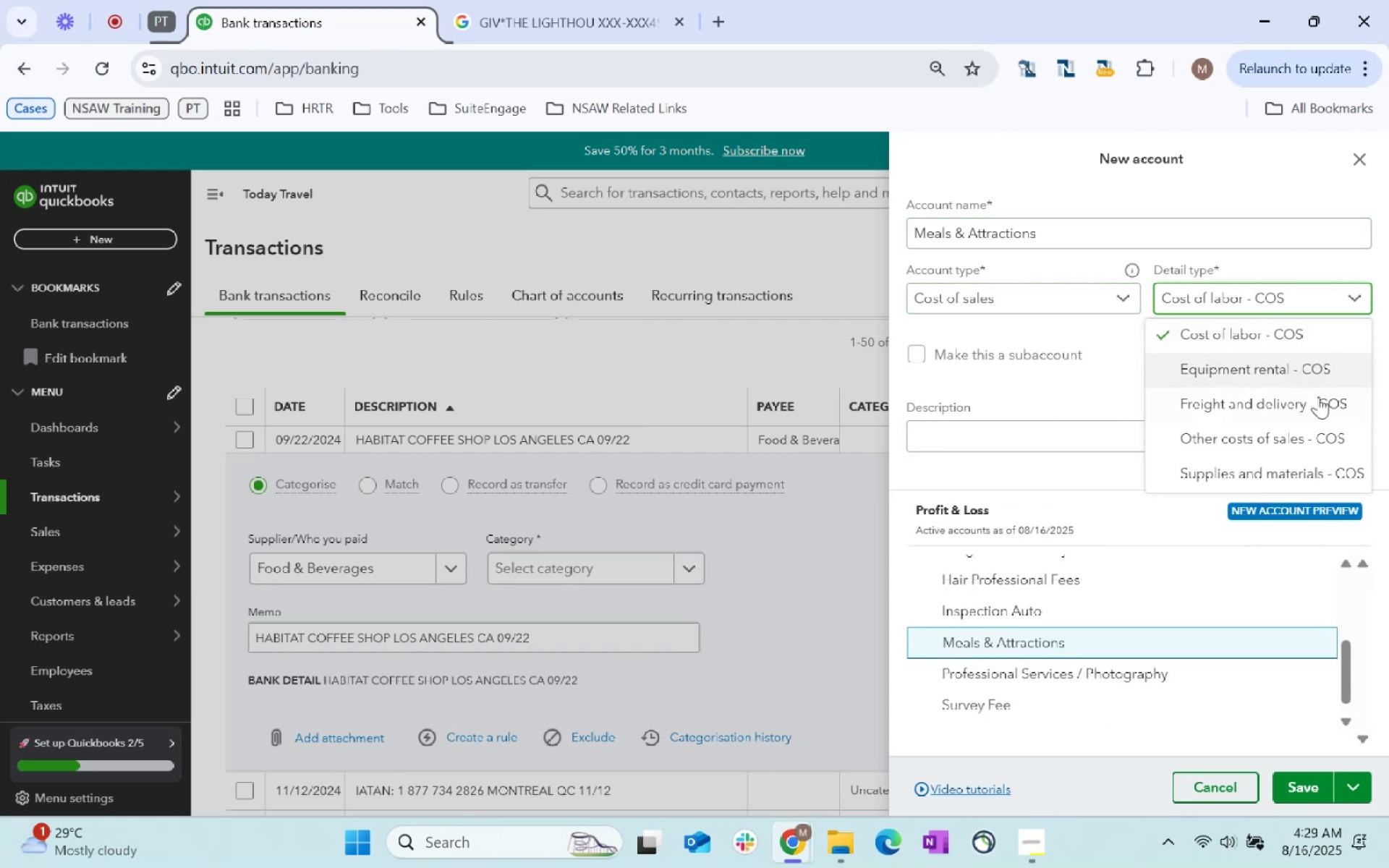 
scroll: coordinate [1324, 396], scroll_direction: down, amount: 4.0
 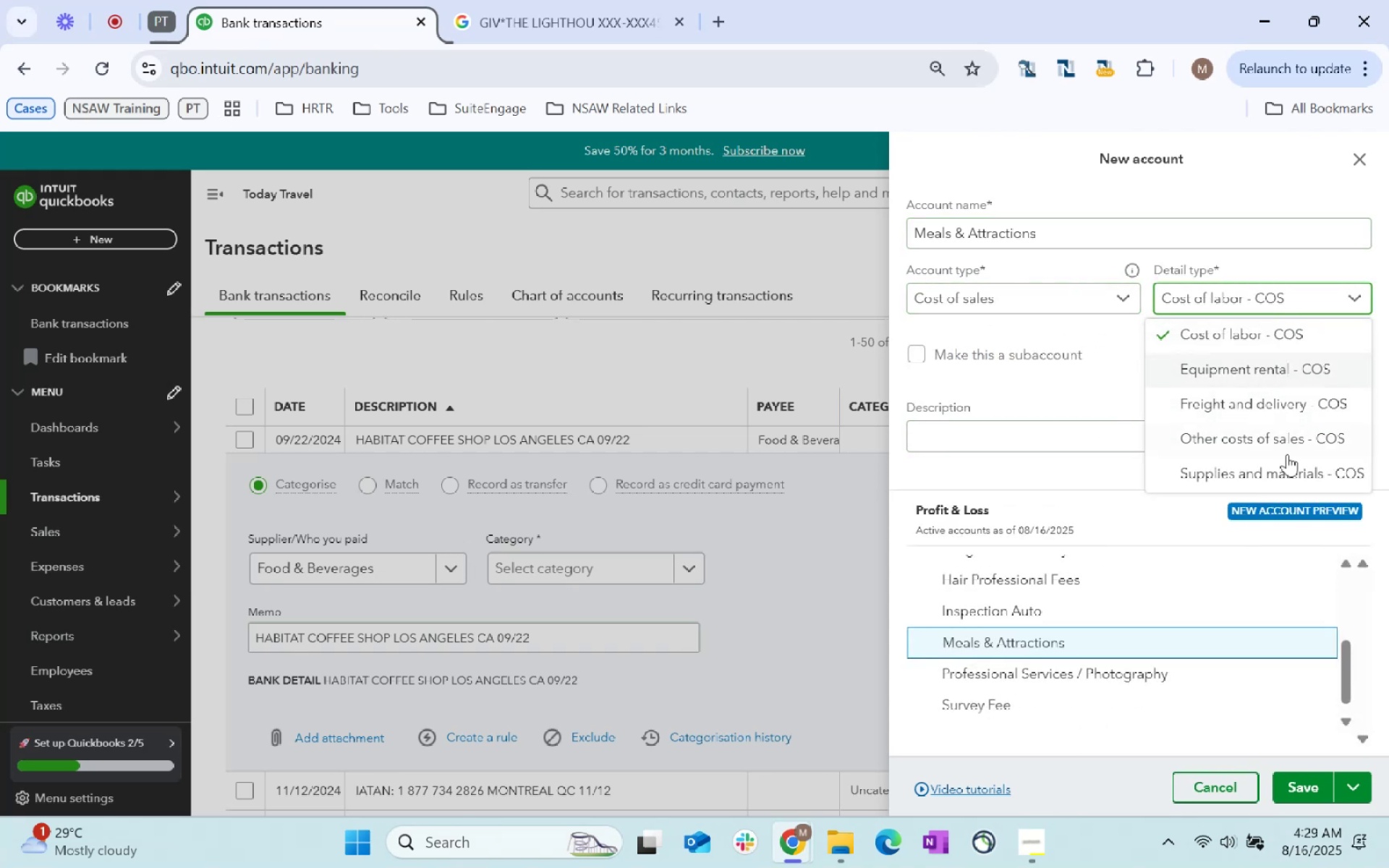 
wait(8.46)
 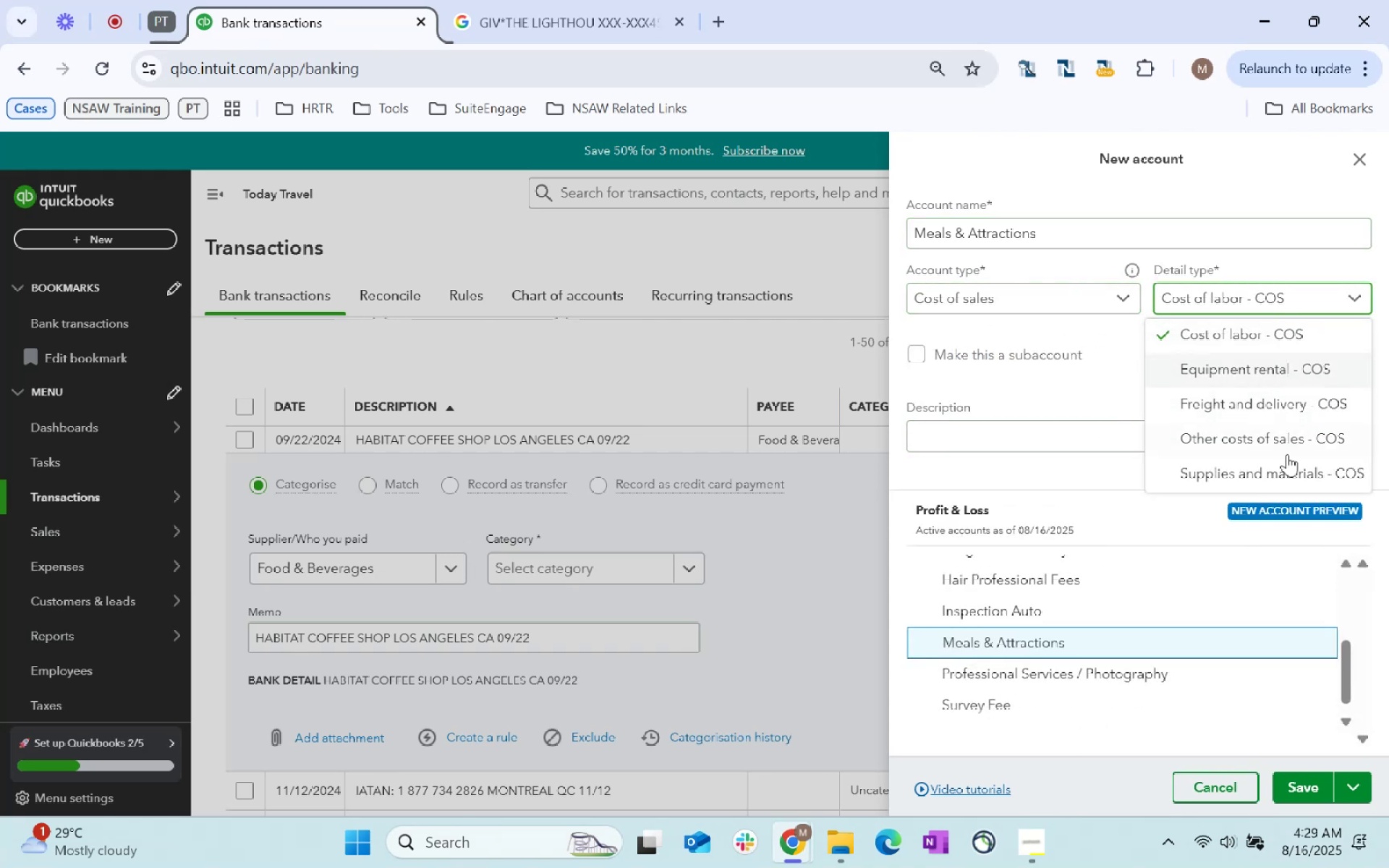 
left_click([1295, 436])
 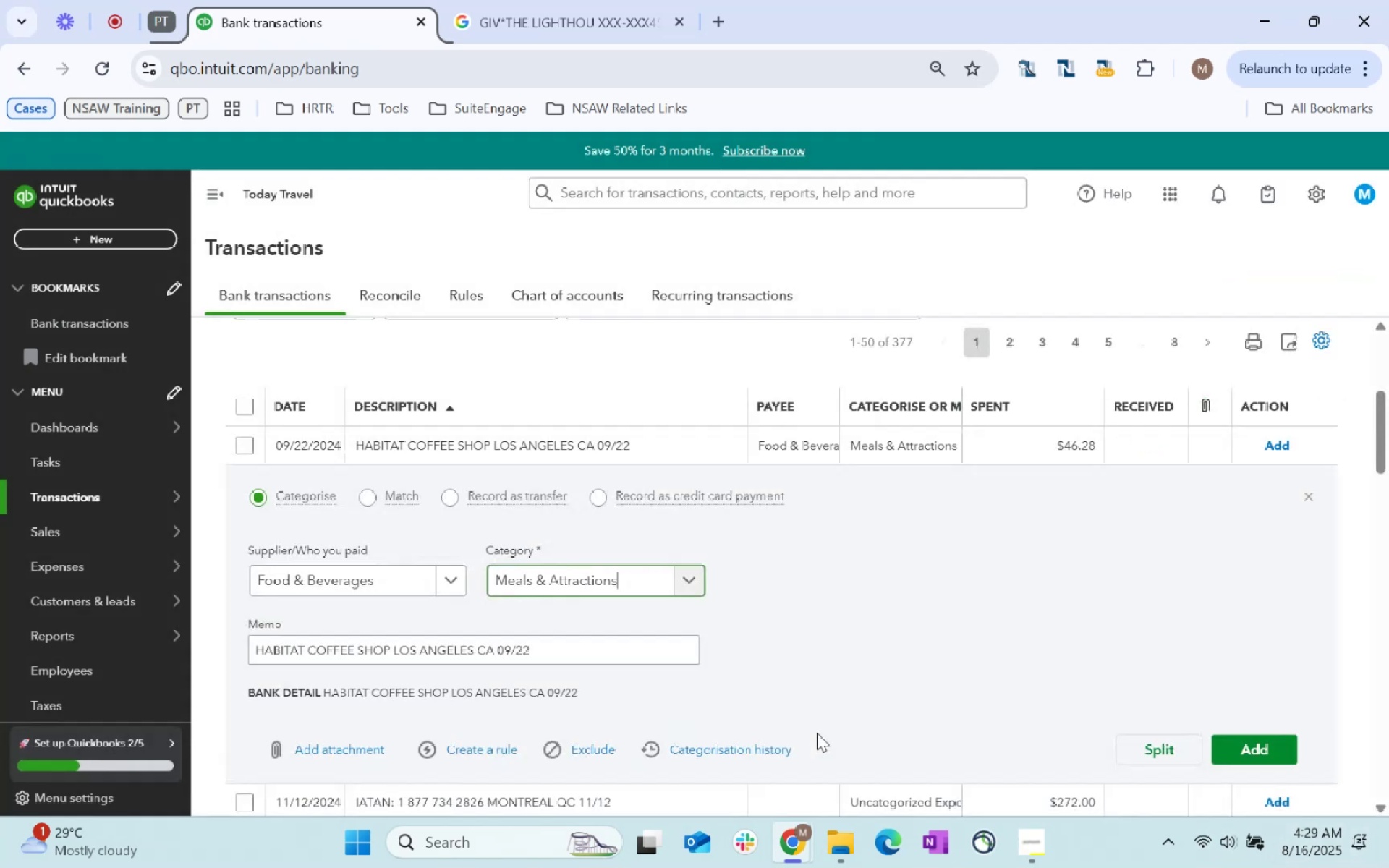 
left_click([1231, 750])
 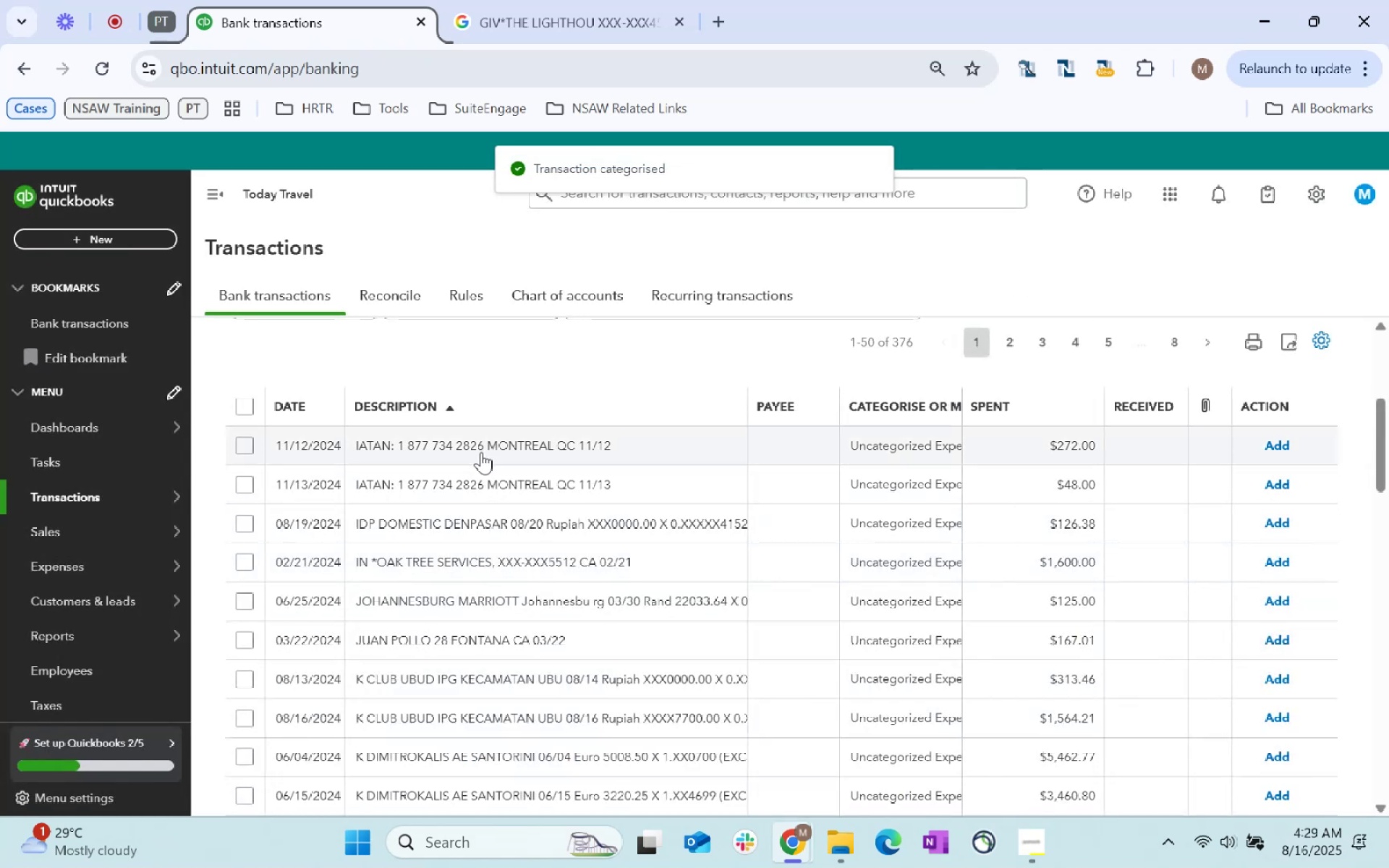 
left_click_drag(start_coordinate=[641, 442], to_coordinate=[351, 450])
 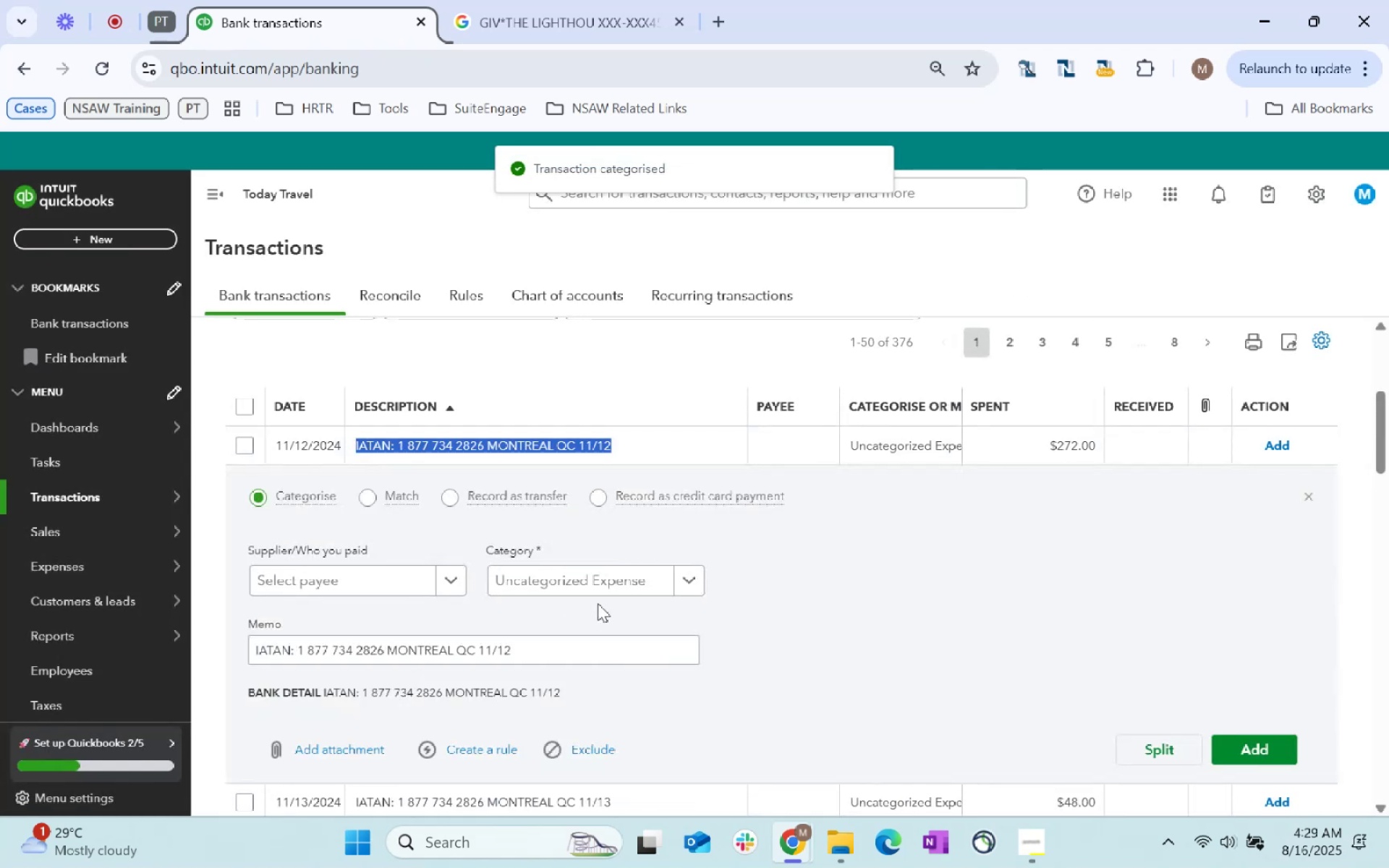 
key(Control+C)
 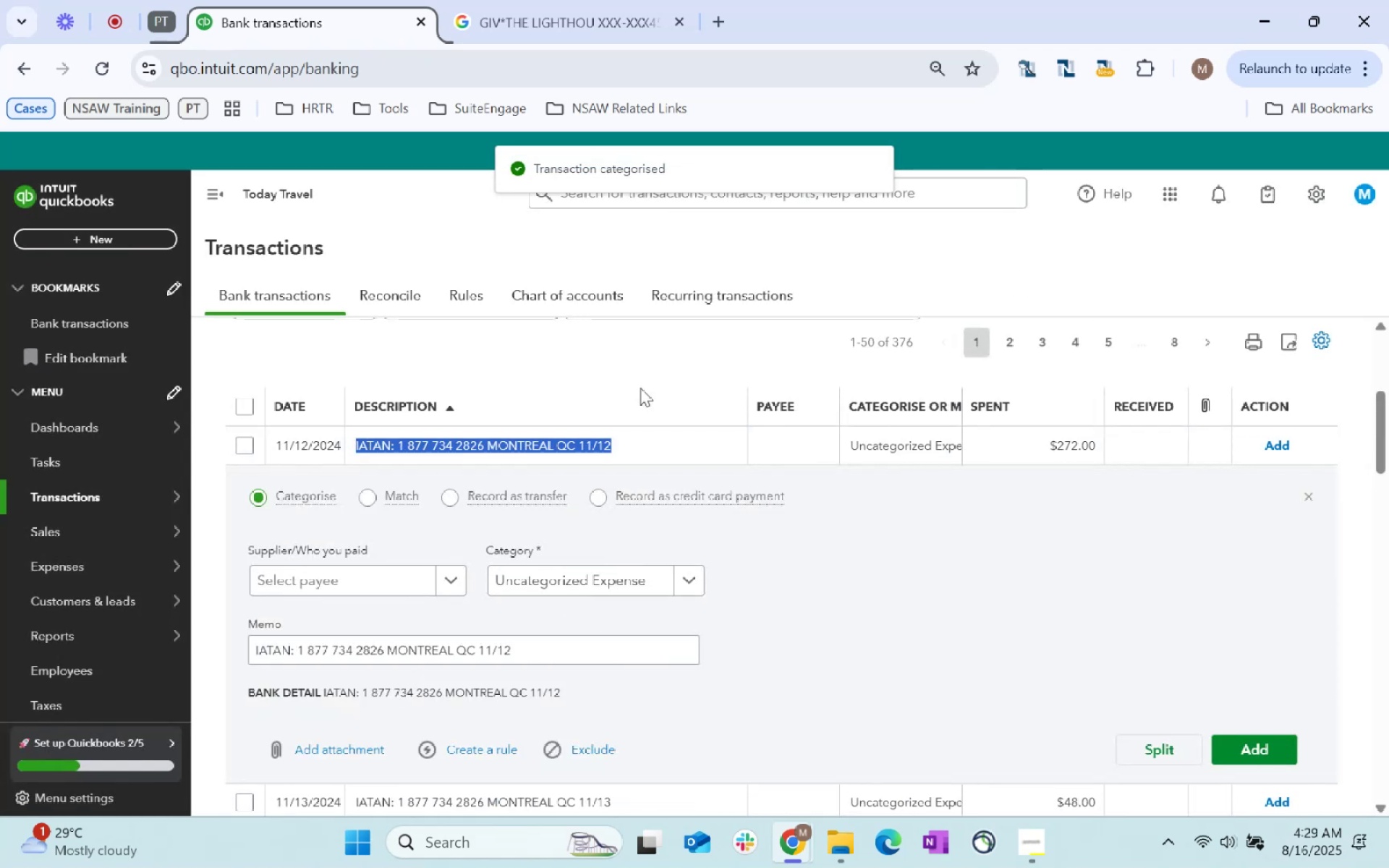 
key(Control+C)
 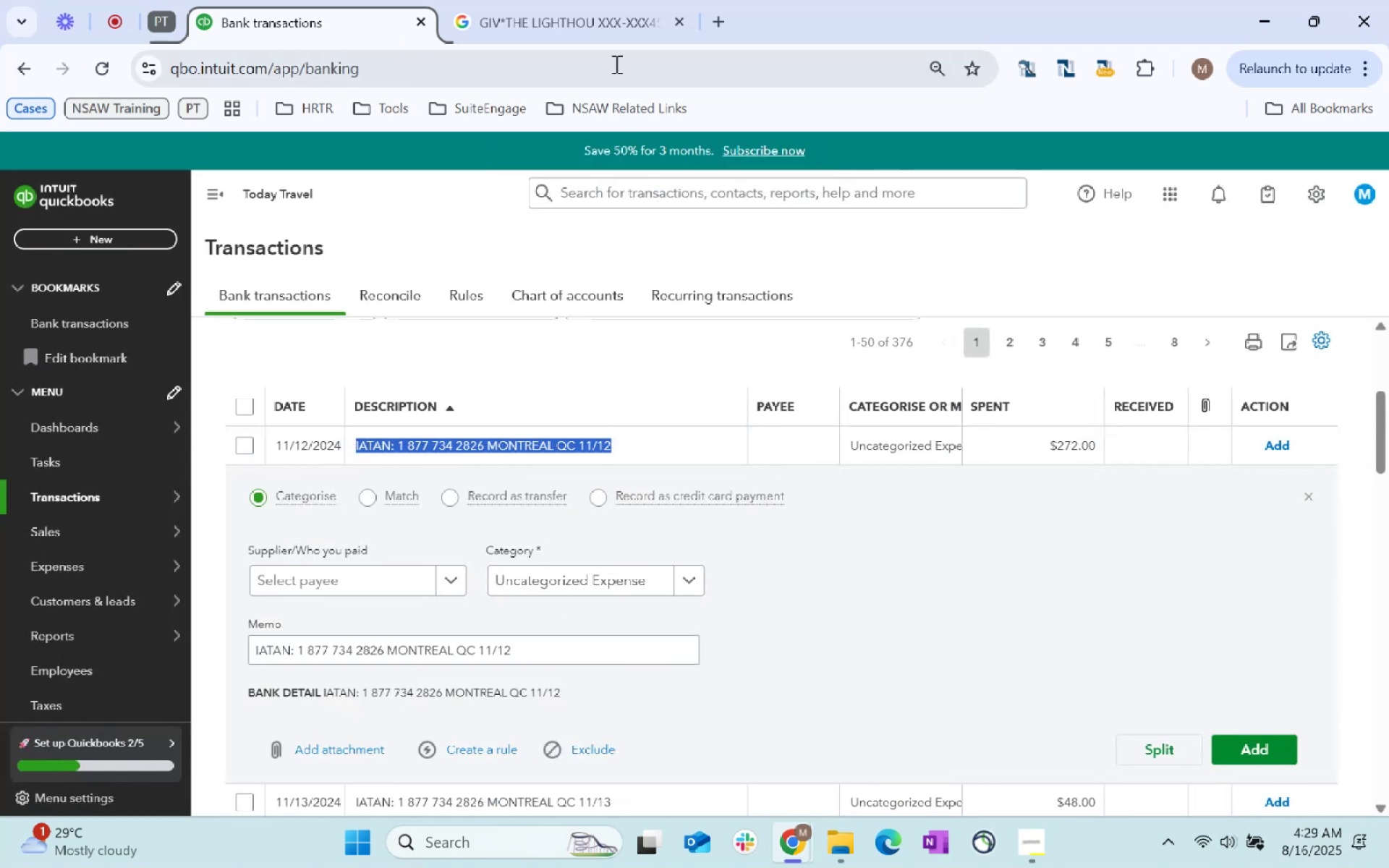 
key(Control+C)
 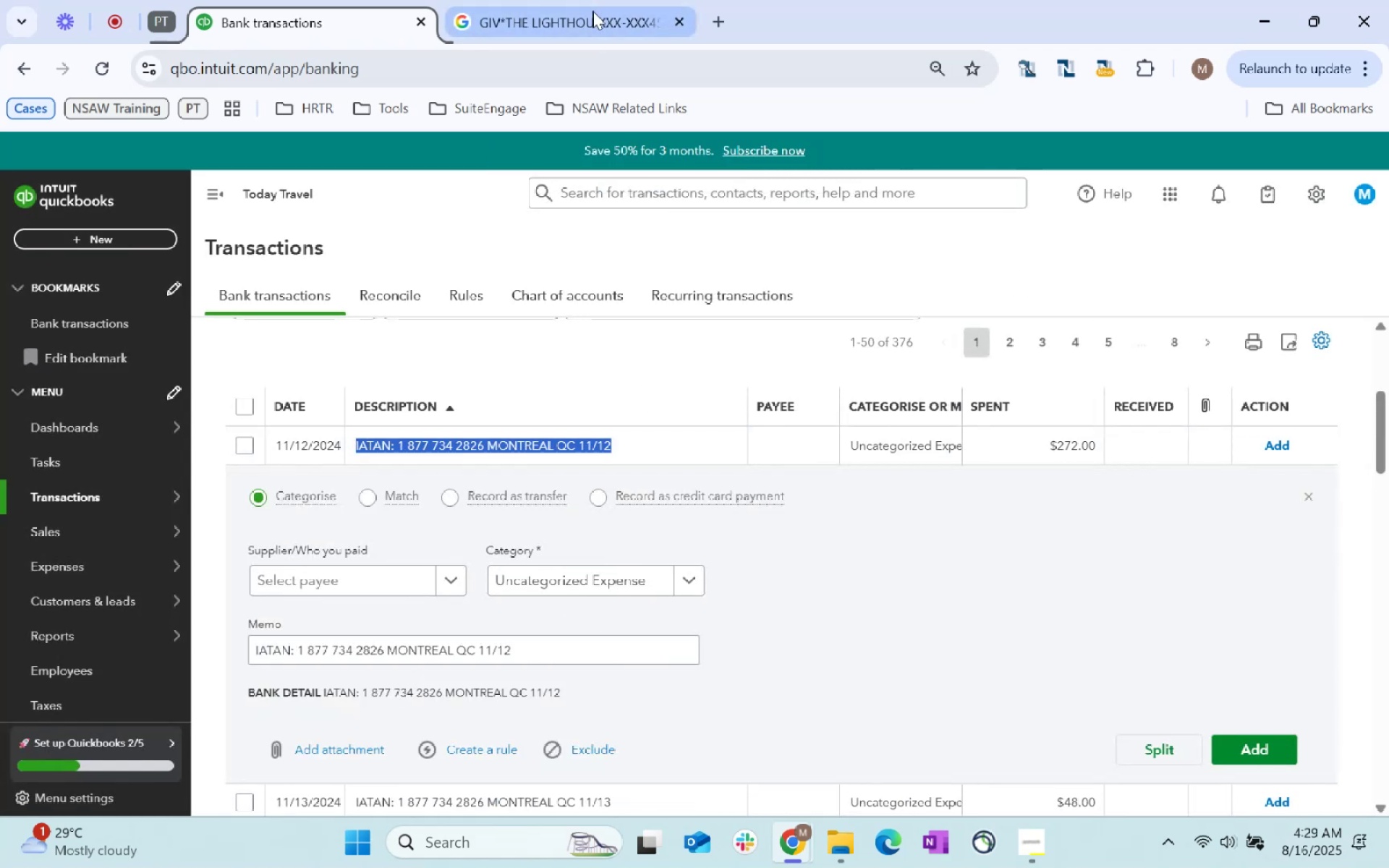 
left_click([592, 11])
 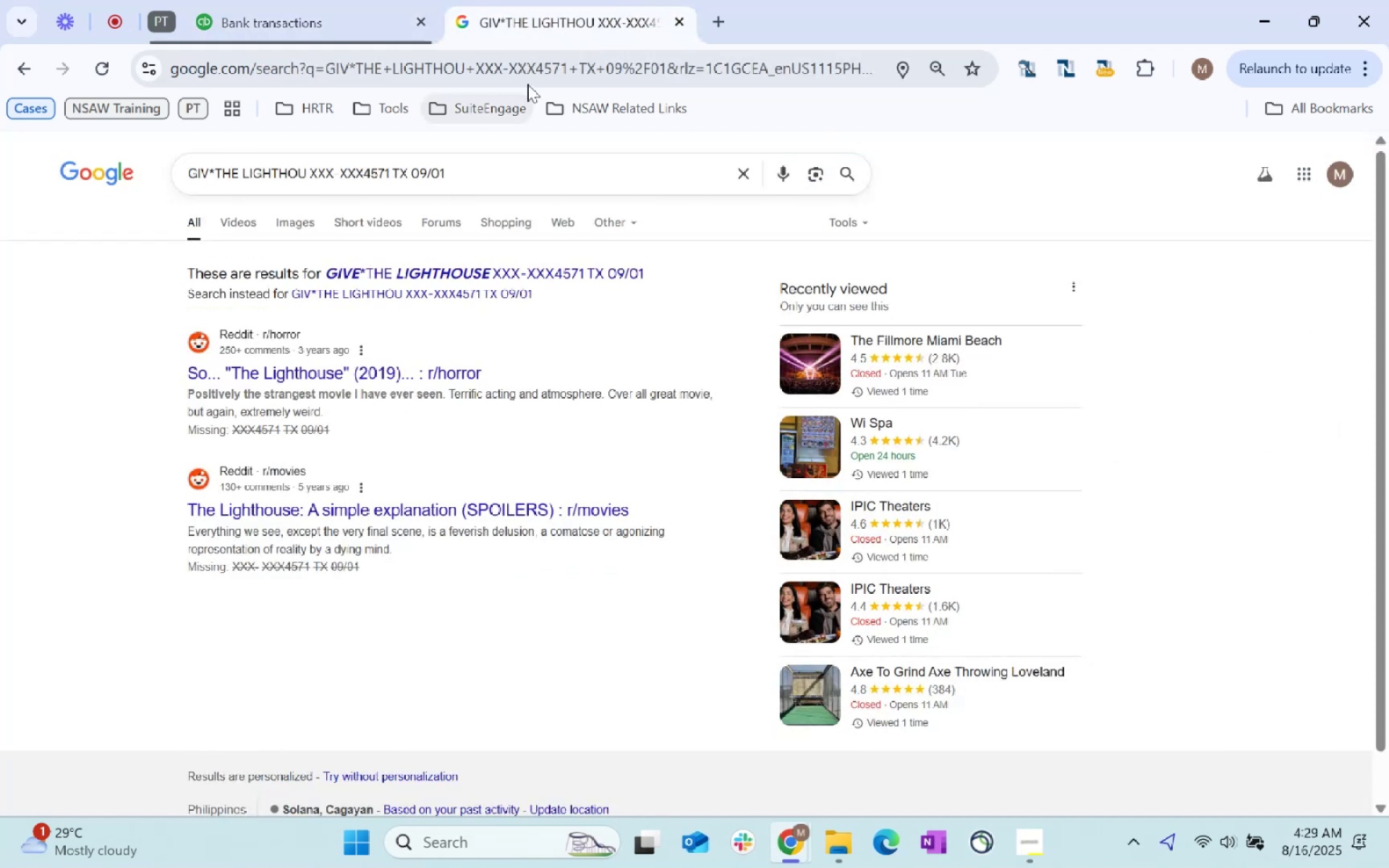 
key(Control+ControlLeft)
 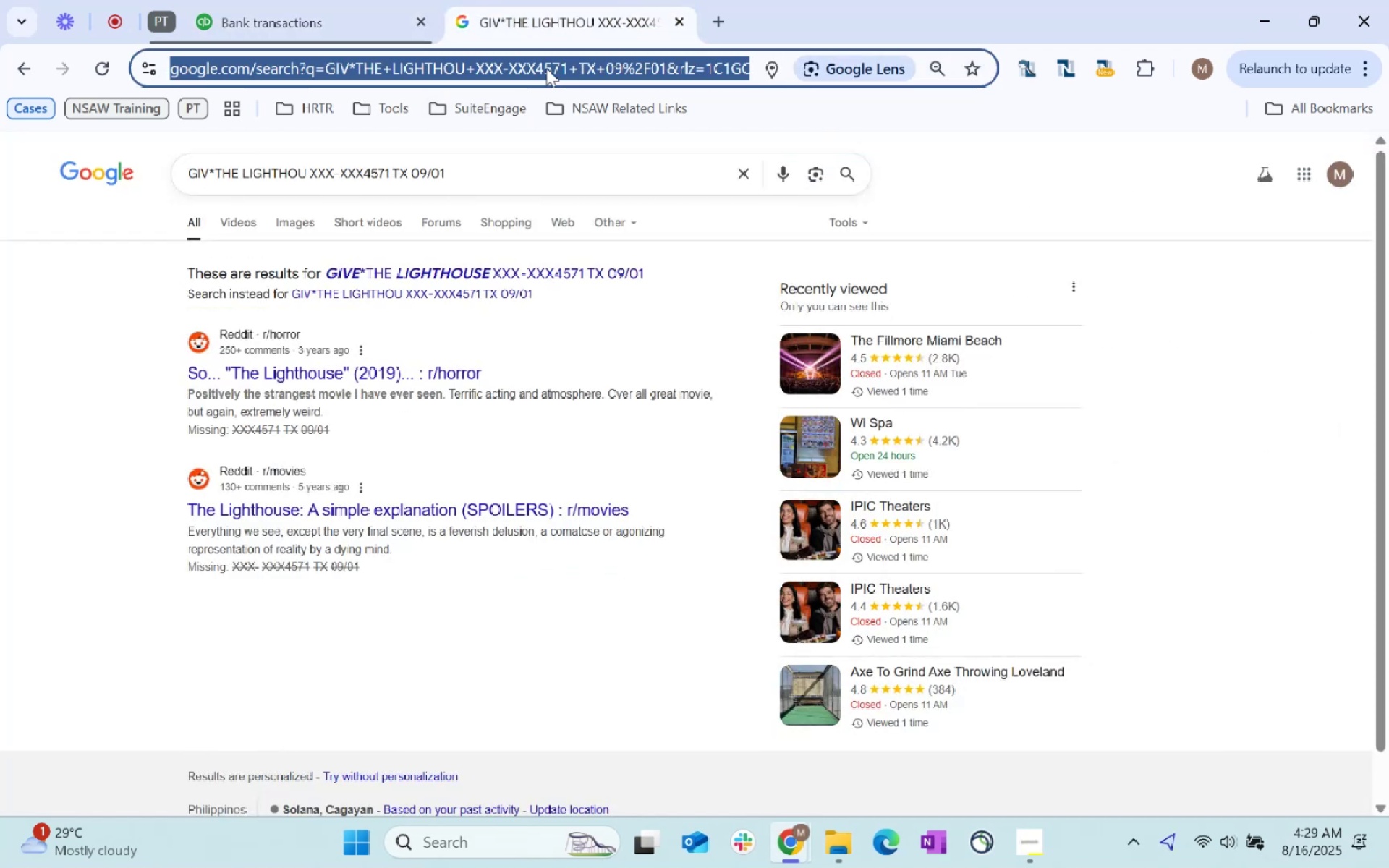 
key(Control+V)
 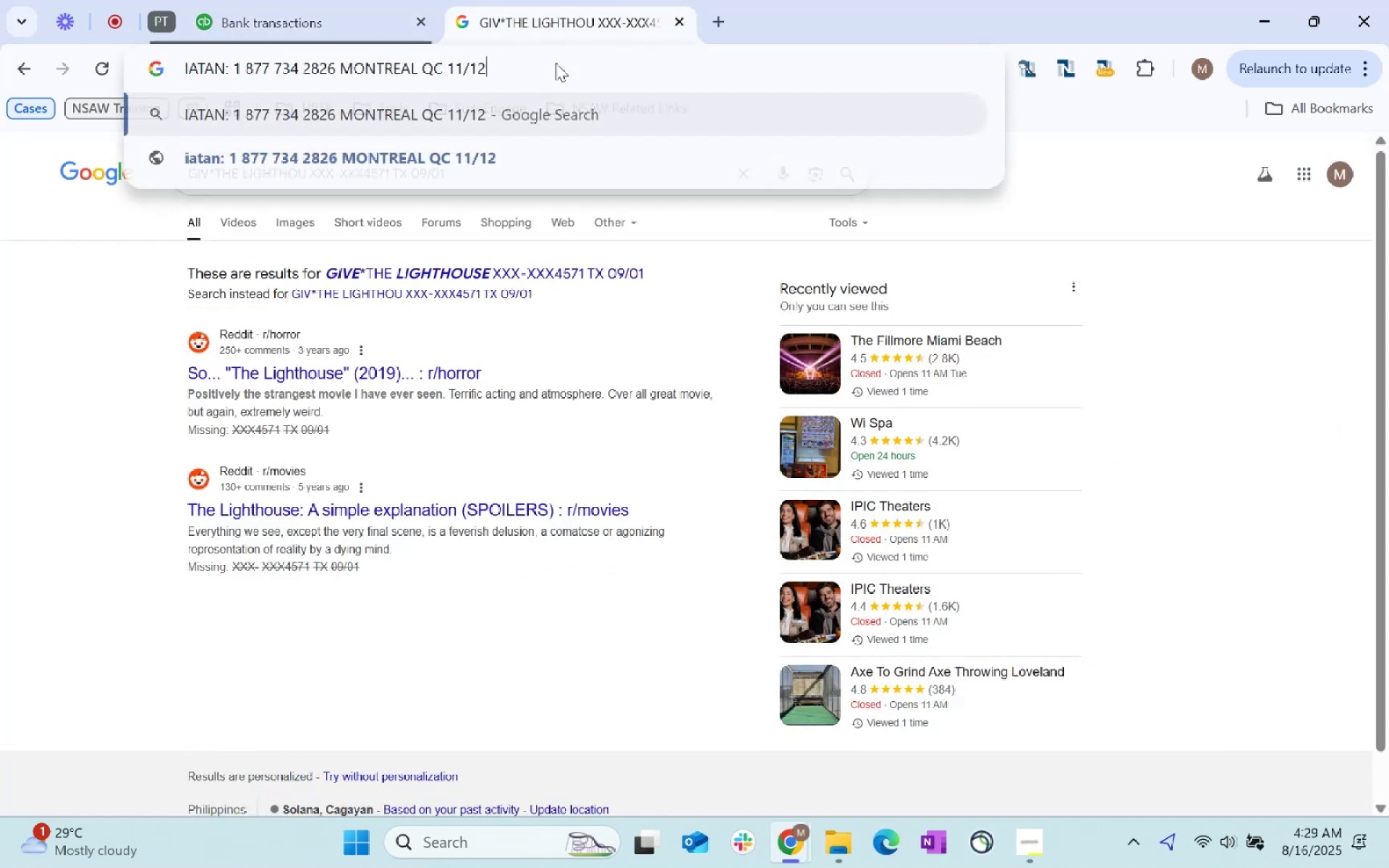 
key(Enter)
 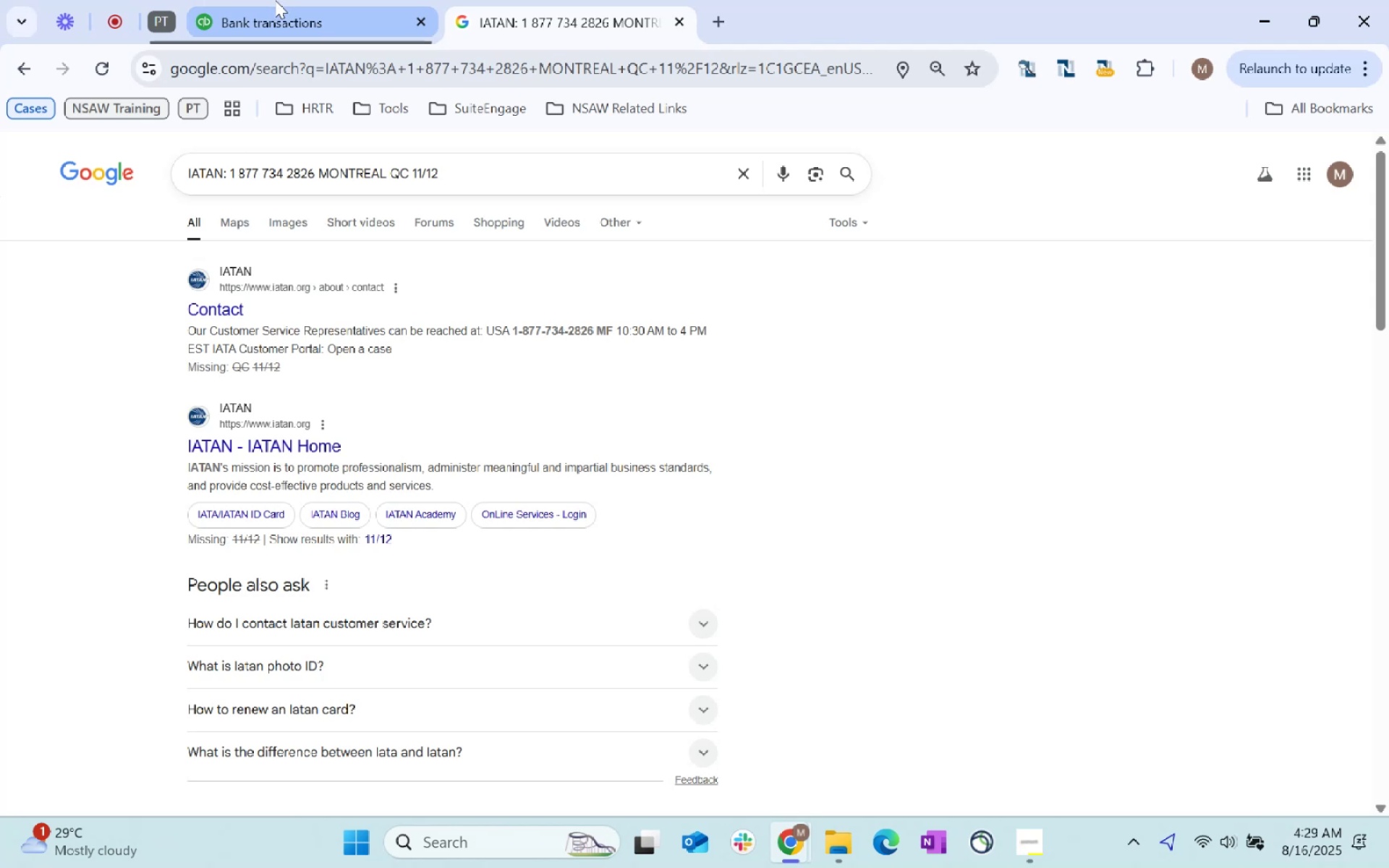 
left_click([303, 1])
 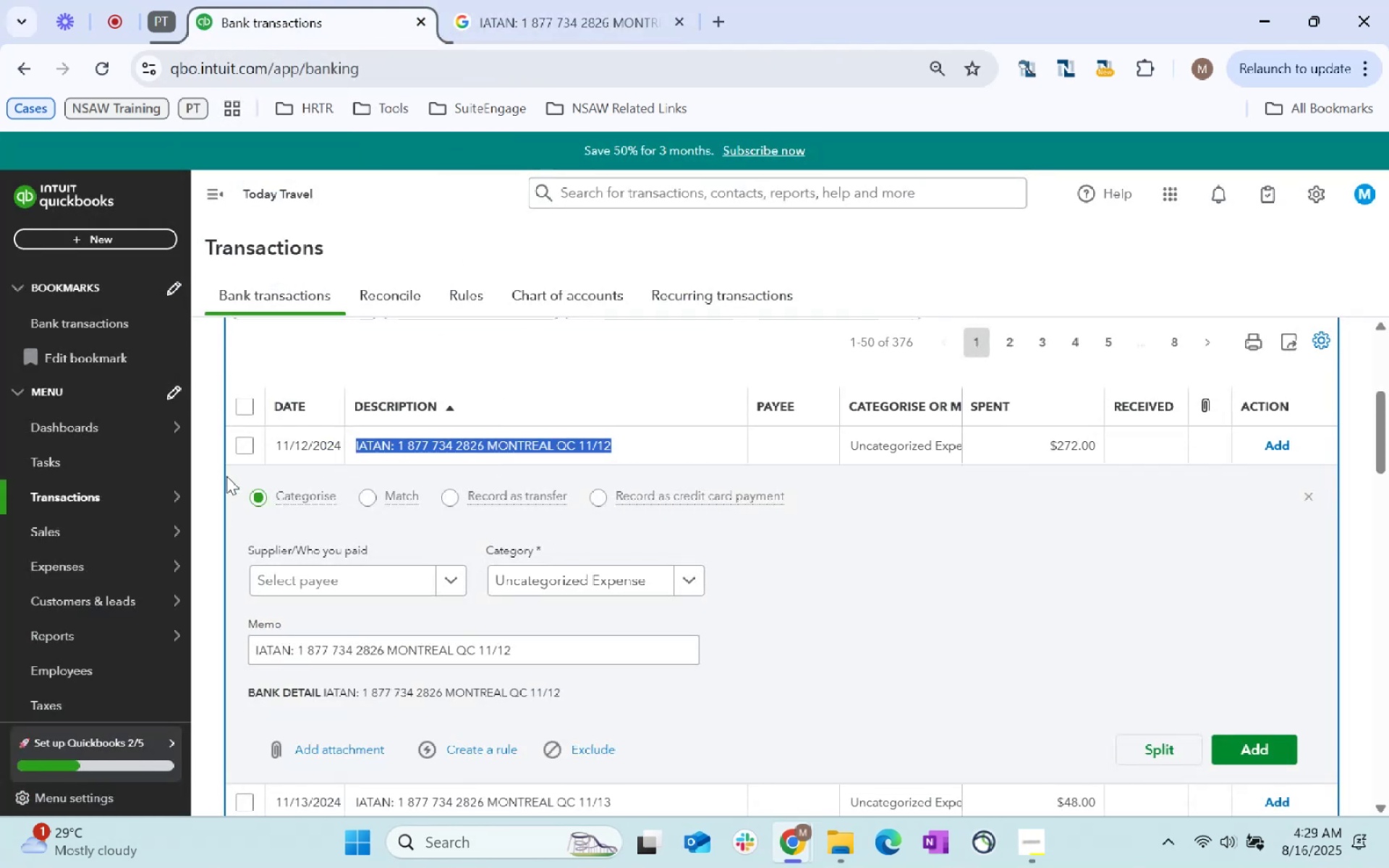 
left_click([240, 448])
 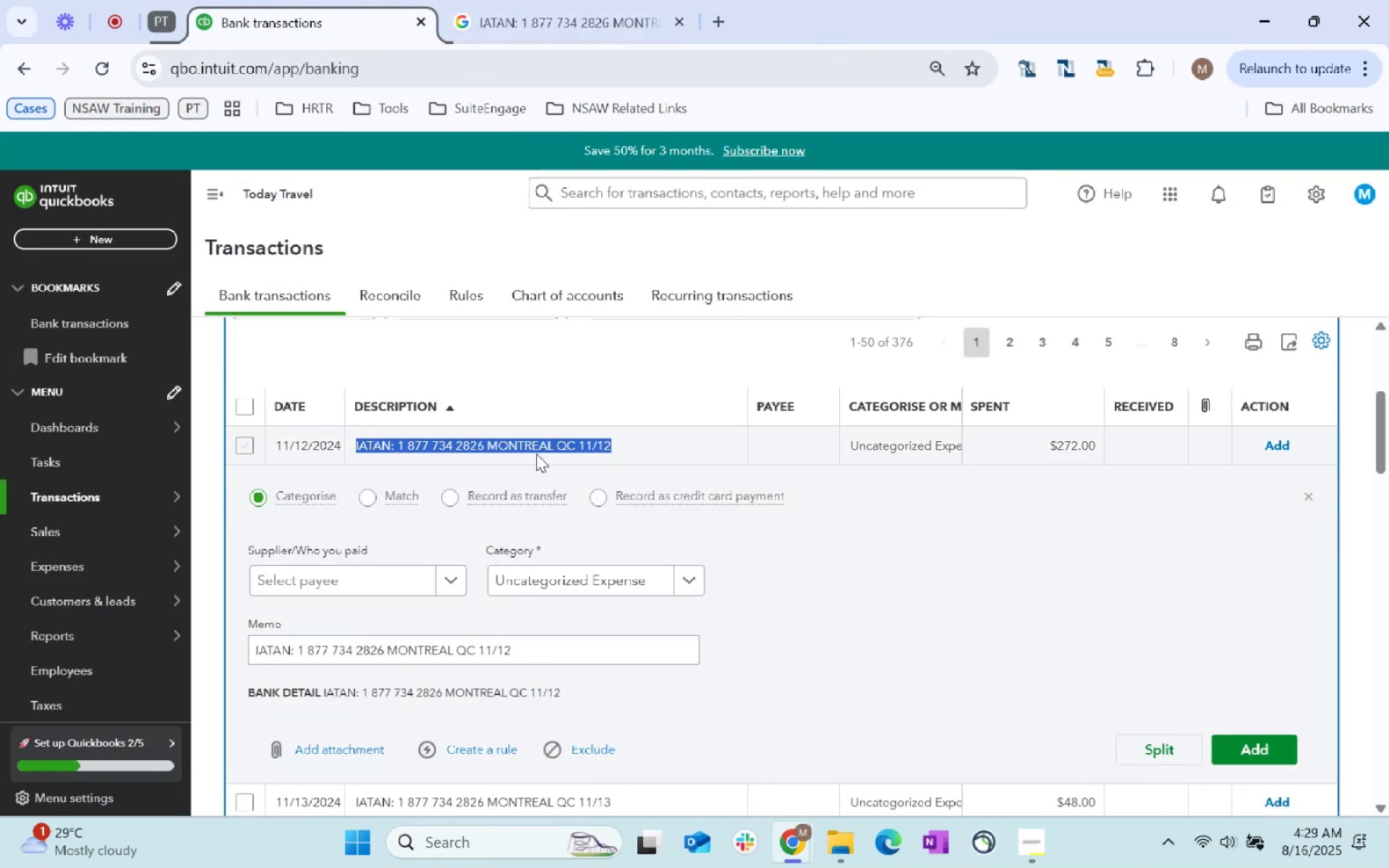 
scroll: coordinate [605, 435], scroll_direction: down, amount: 1.0
 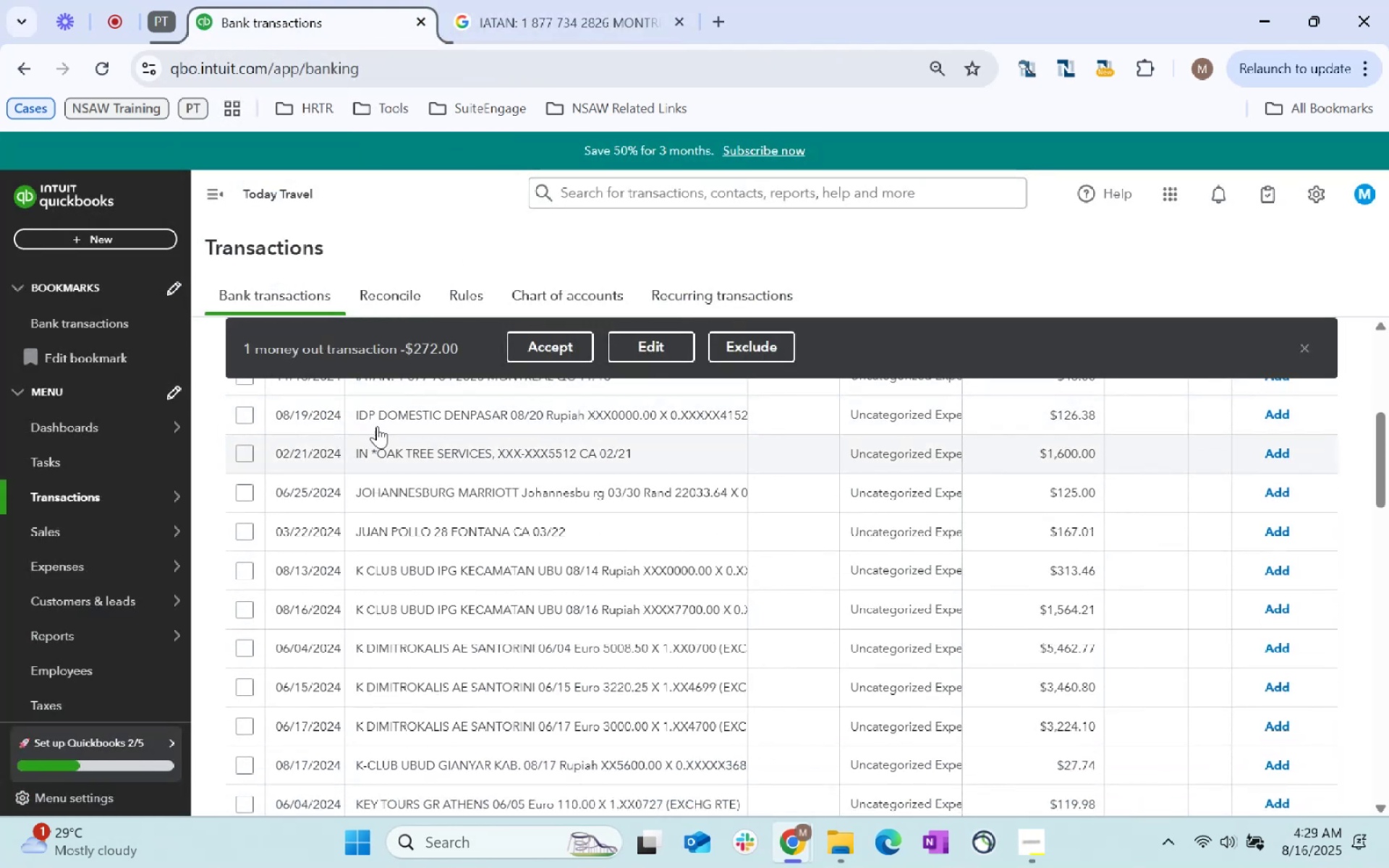 
scroll: coordinate [334, 540], scroll_direction: up, amount: 1.0
 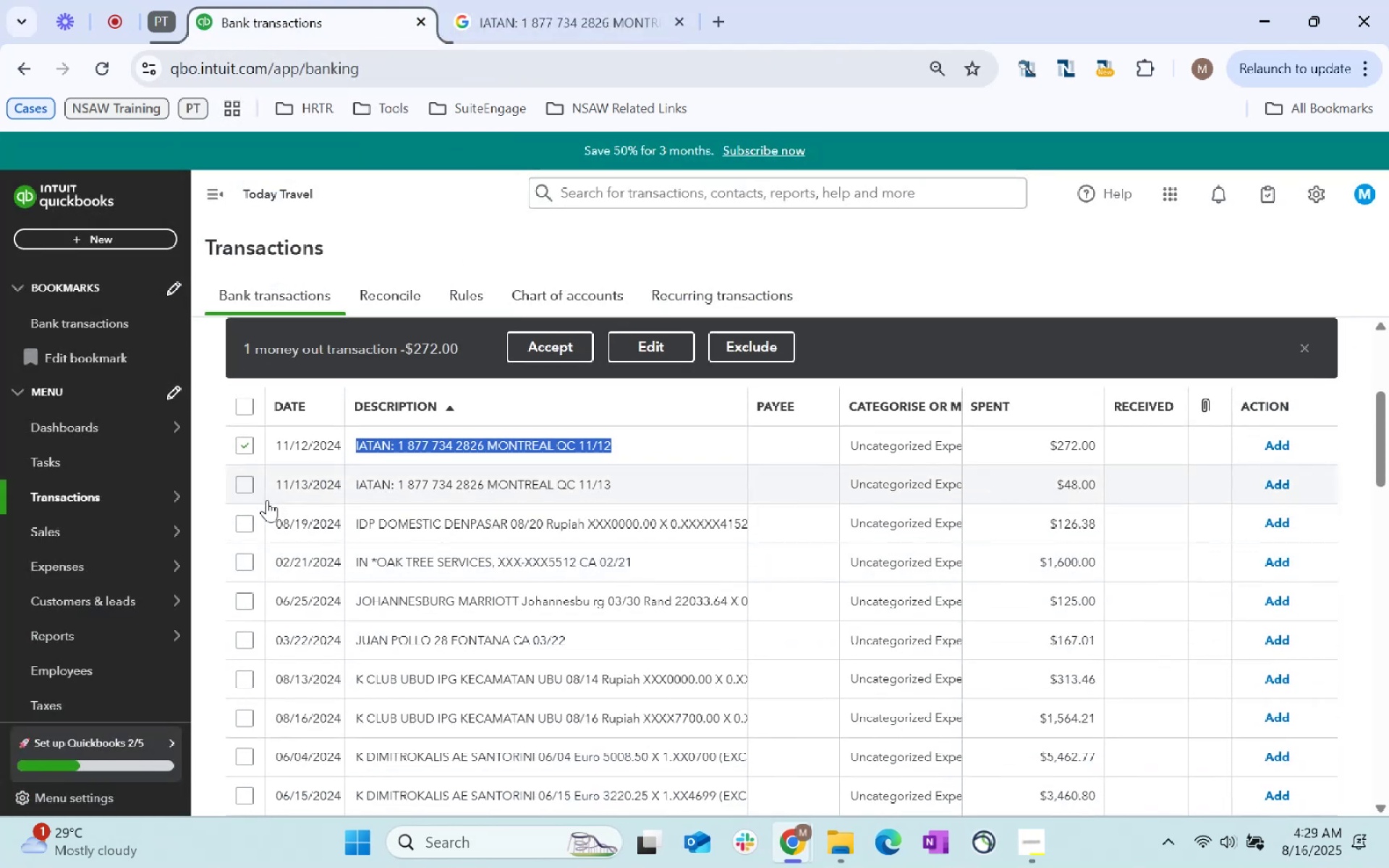 
left_click([250, 482])
 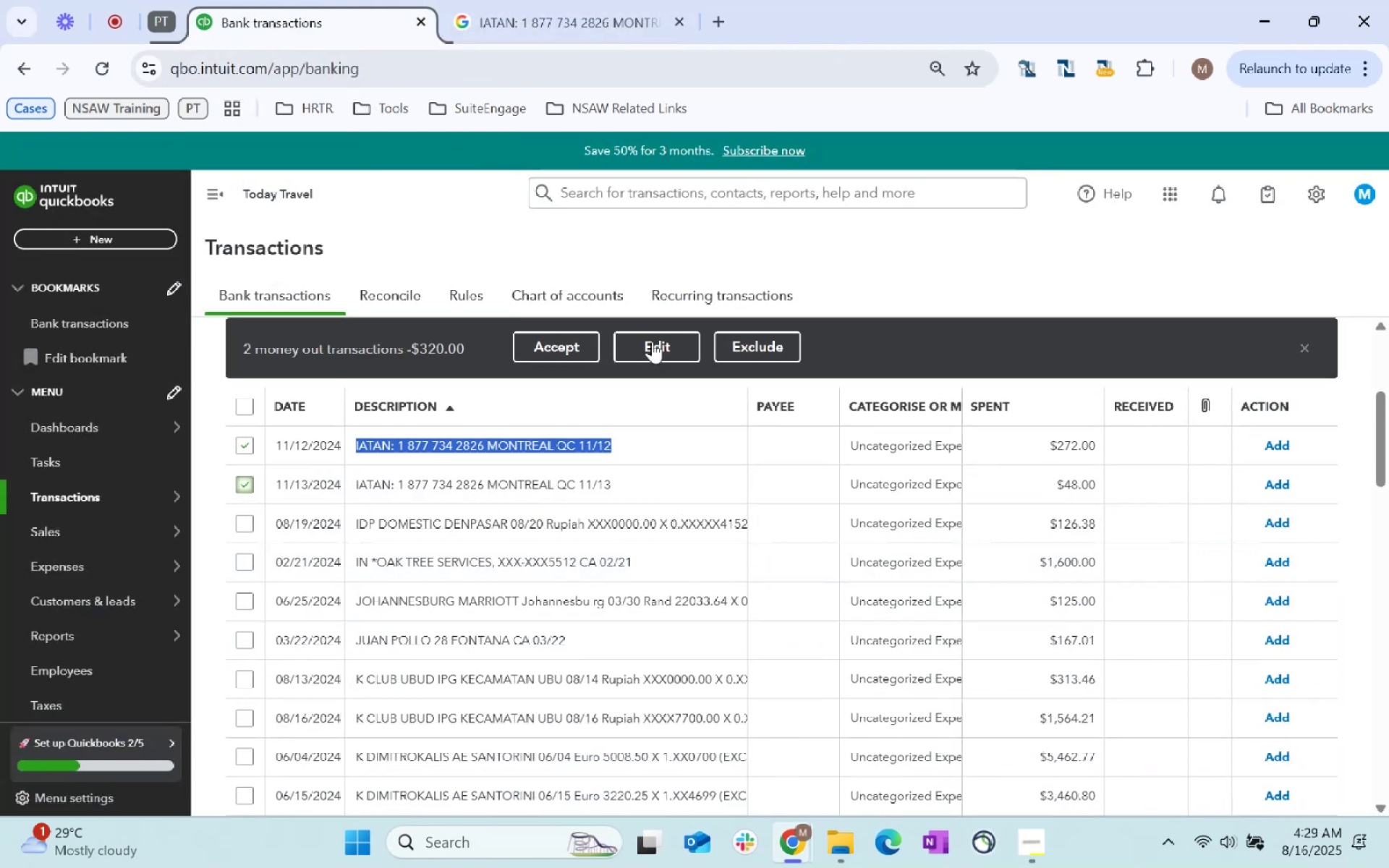 
left_click([650, 349])
 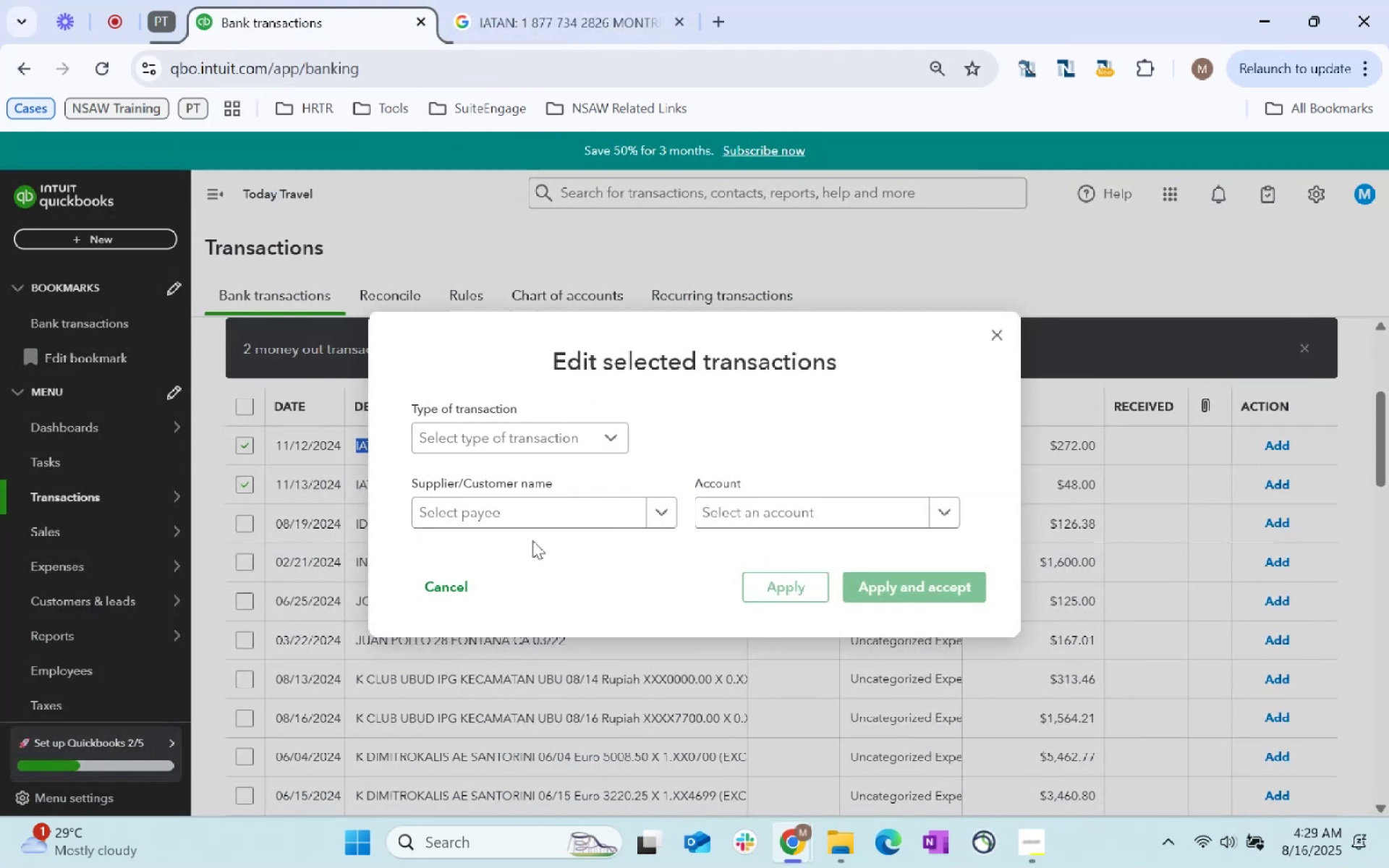 
left_click([535, 514])
 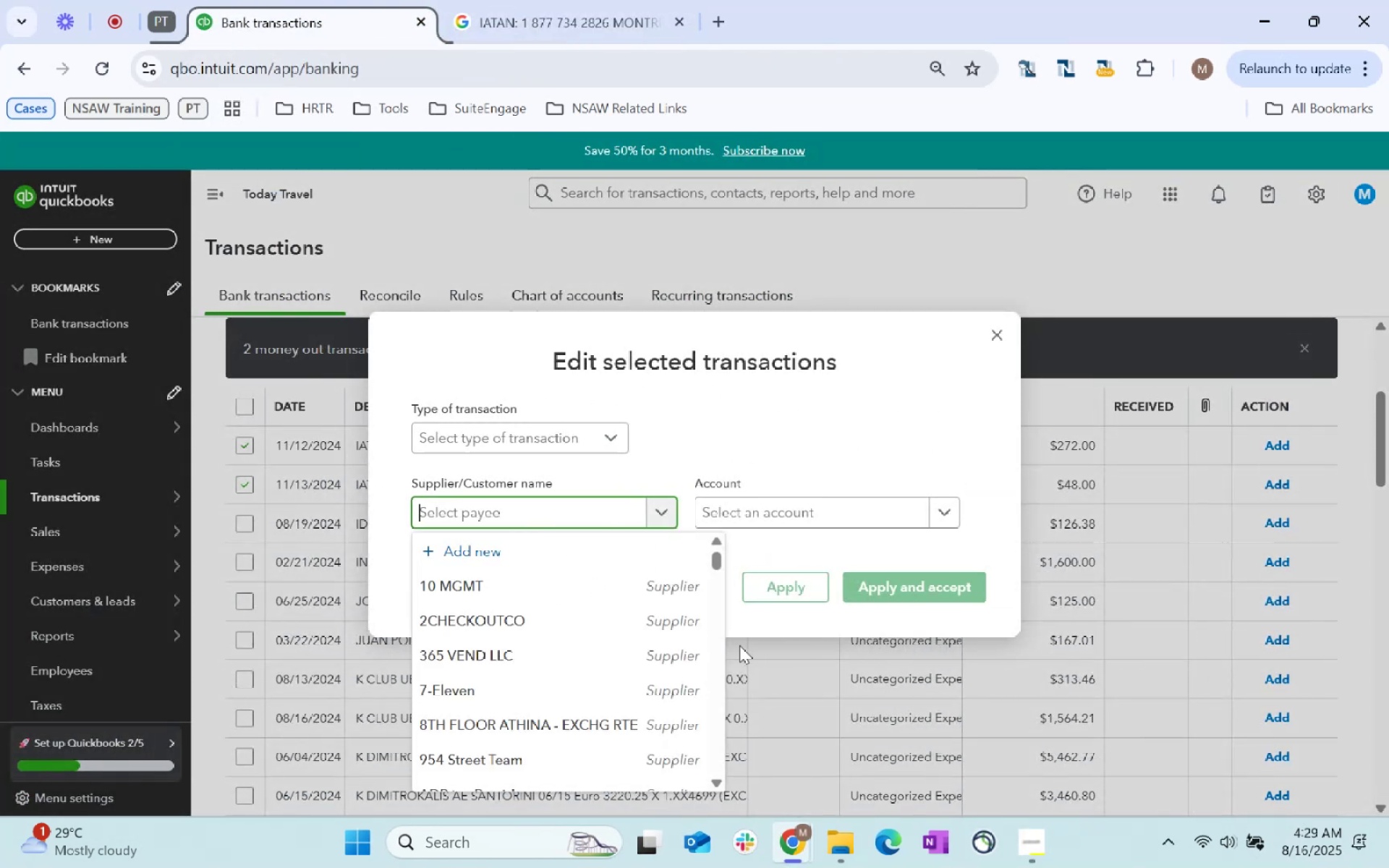 
type(IATN)
key(Tab)
 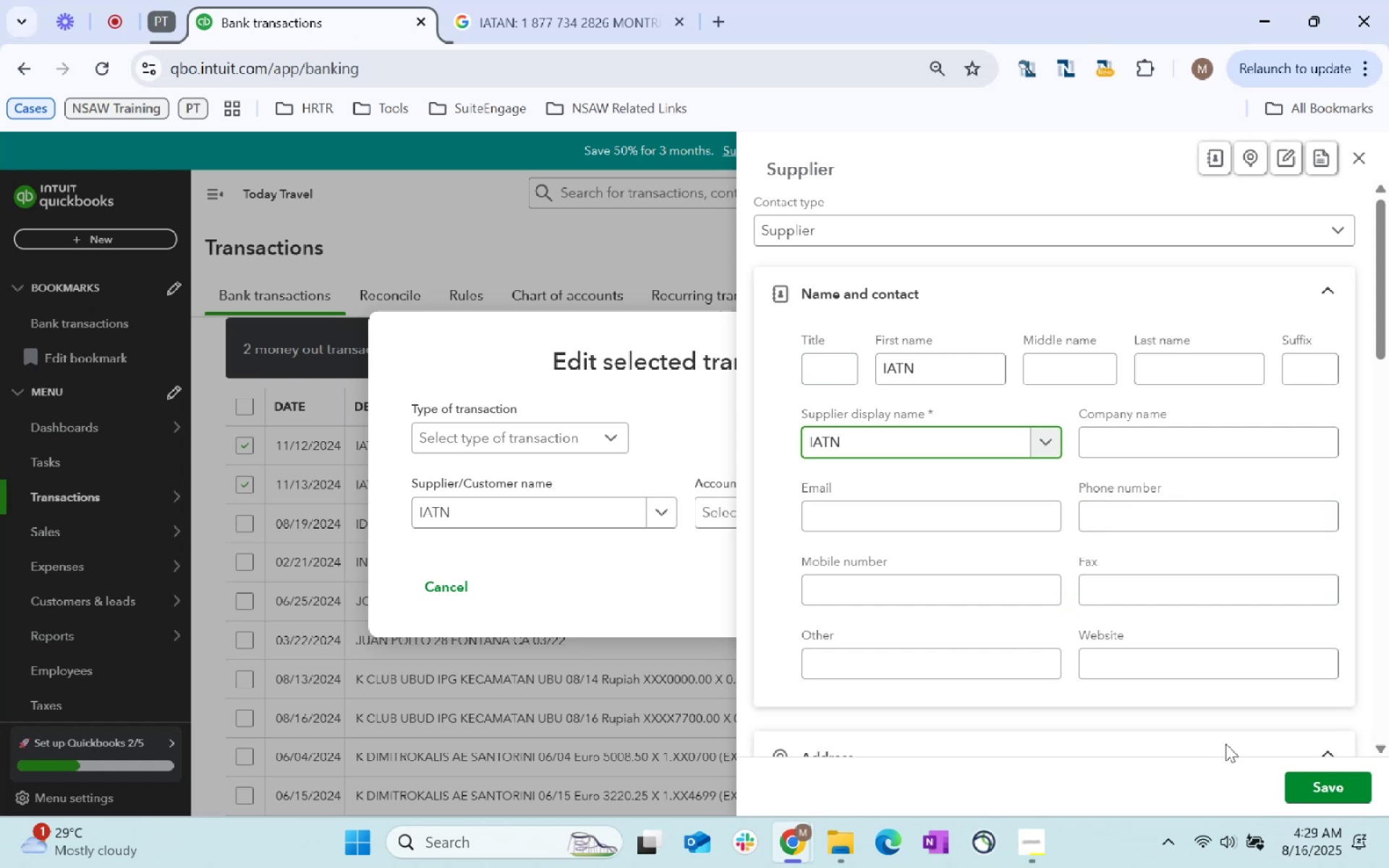 
left_click([1338, 783])
 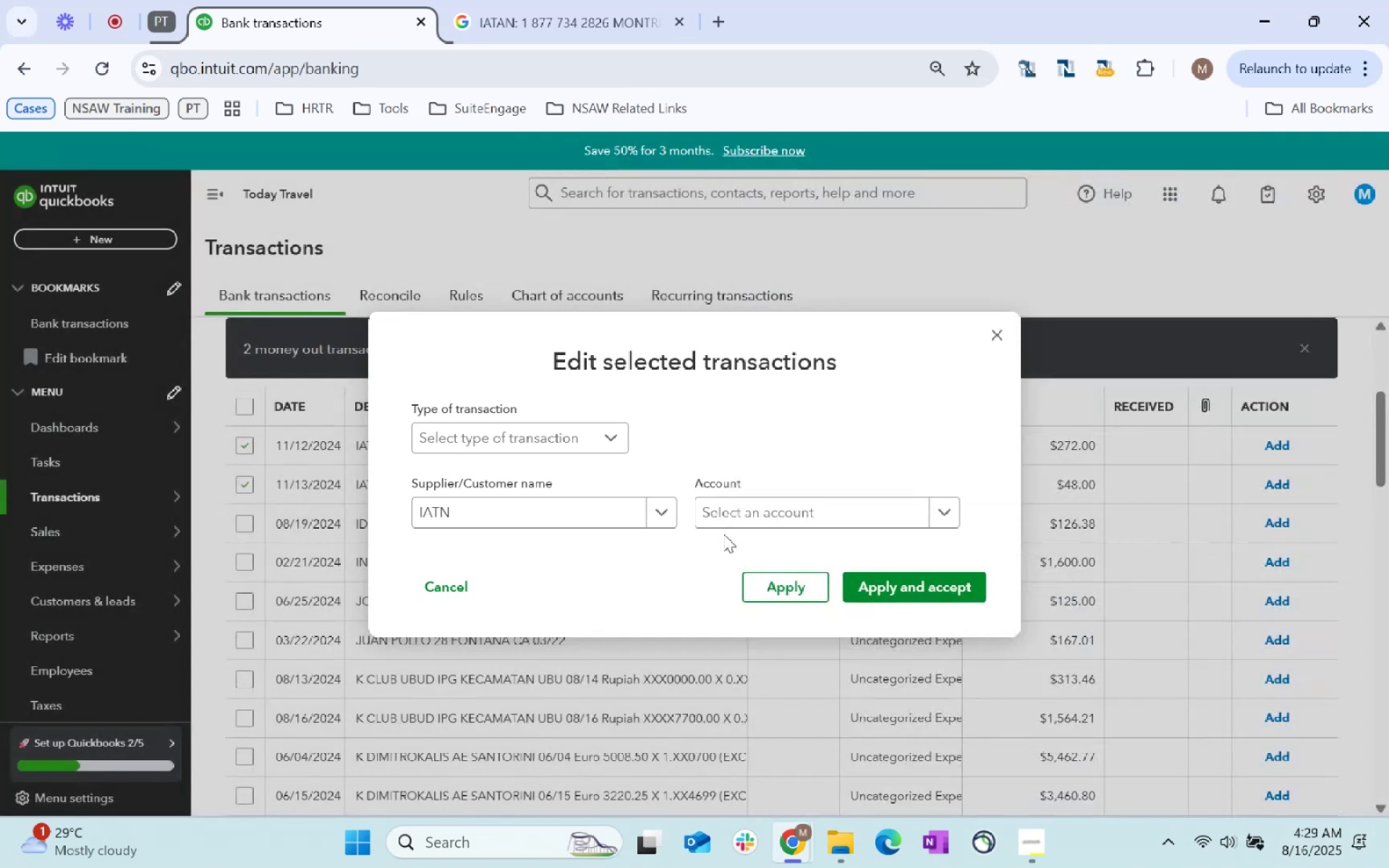 
left_click([750, 508])
 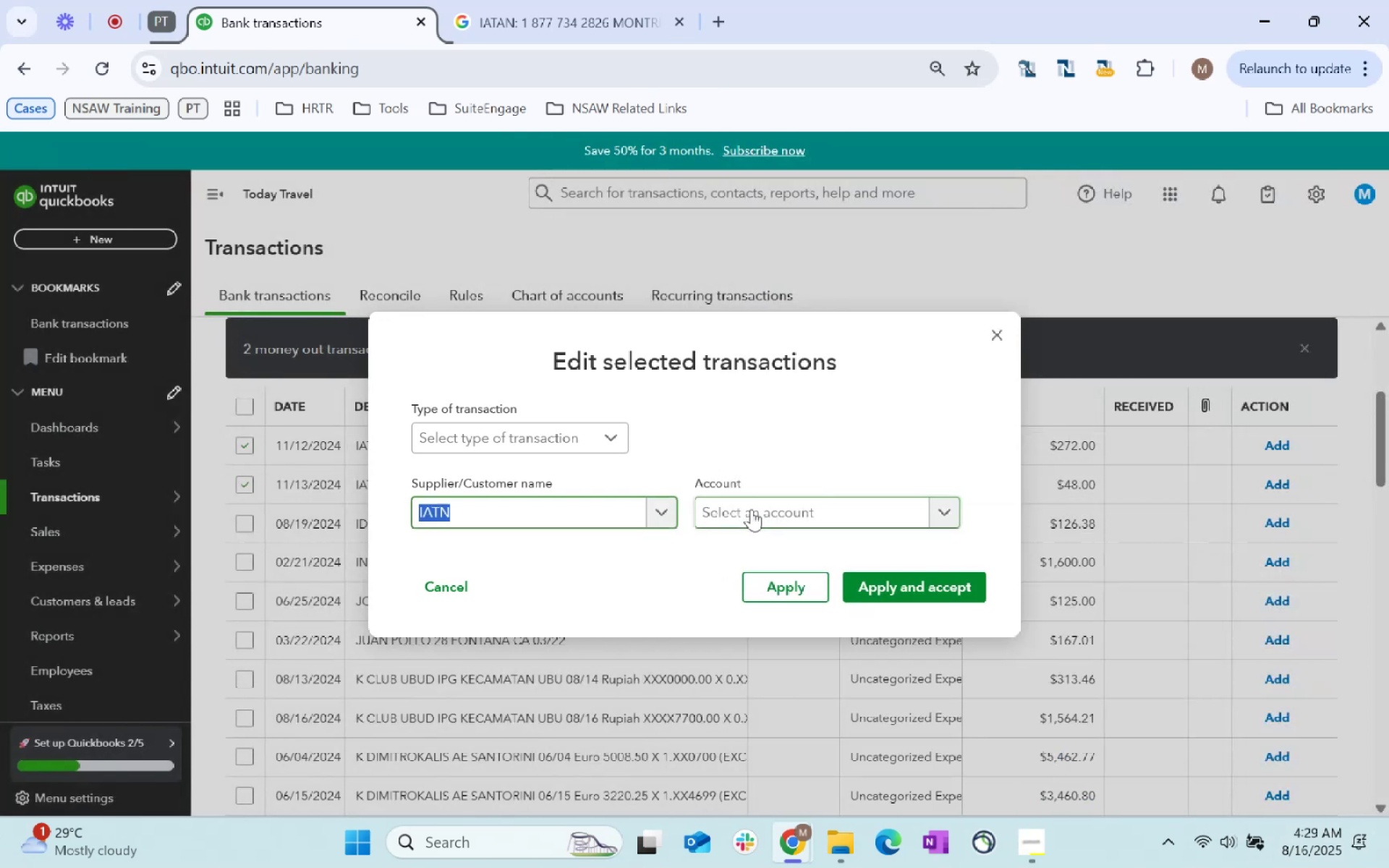 
type(othe)
key(Backspace)
key(Backspace)
key(Tab)
type(OTHER)
 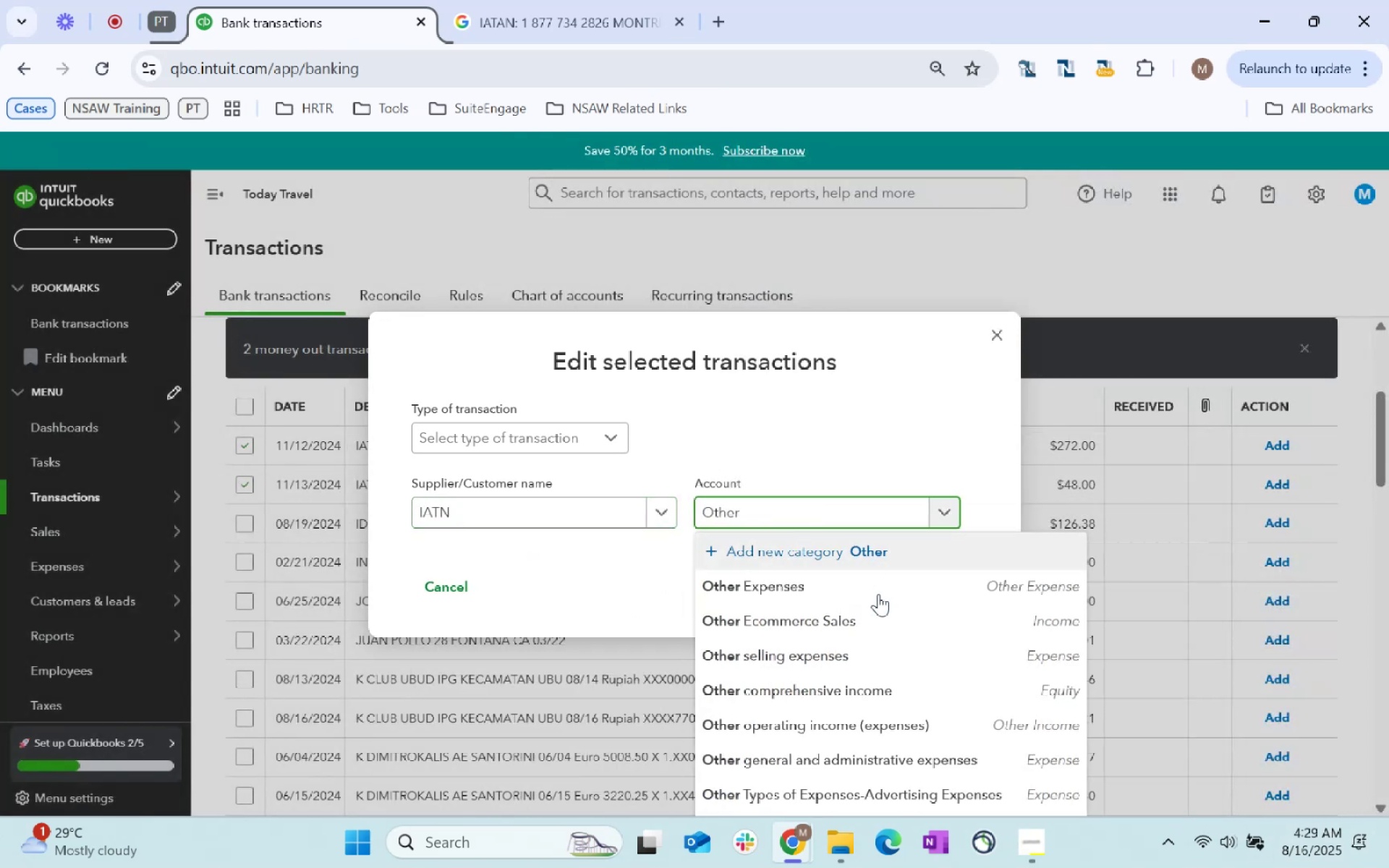 
left_click([868, 650])
 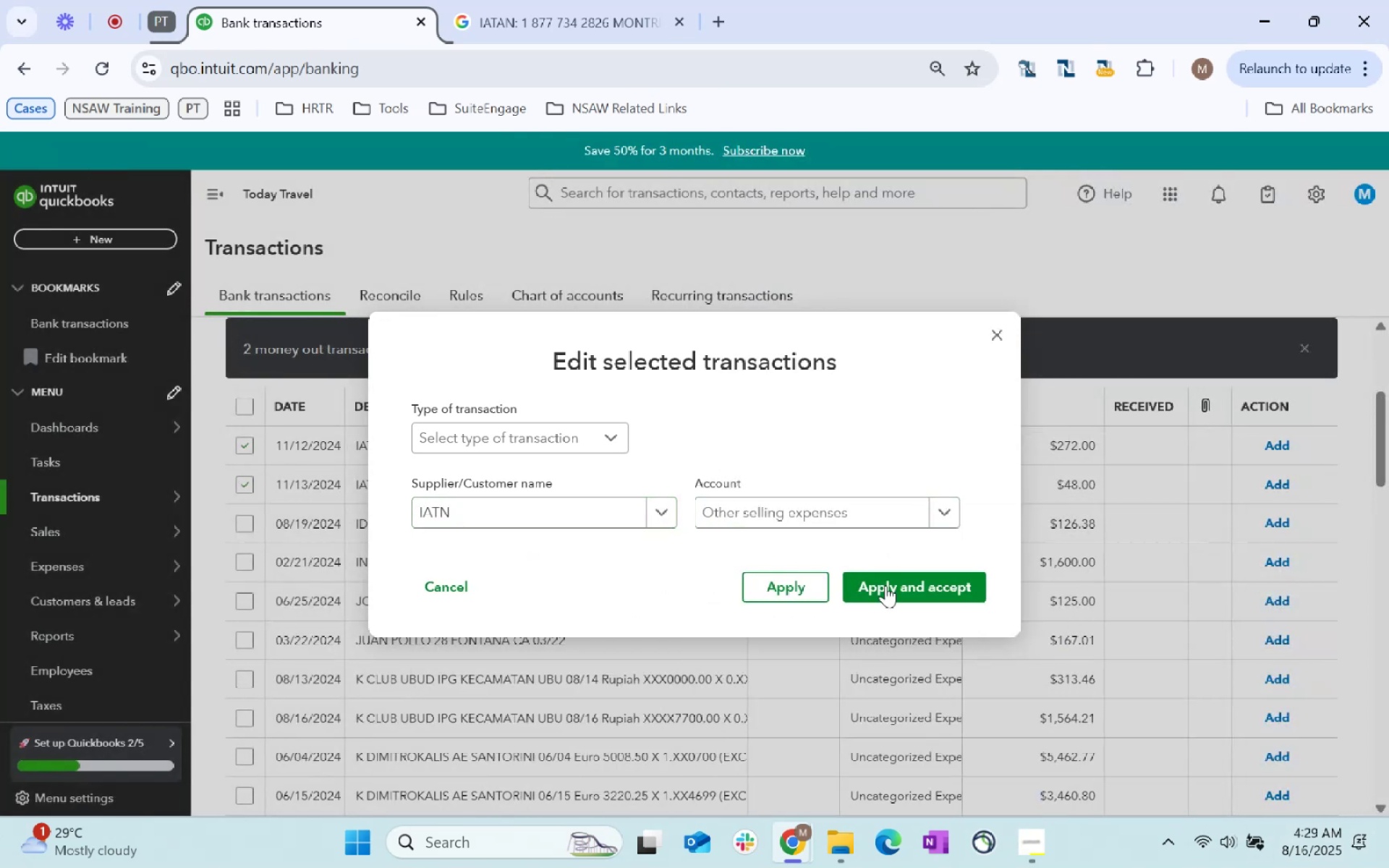 
left_click([885, 579])
 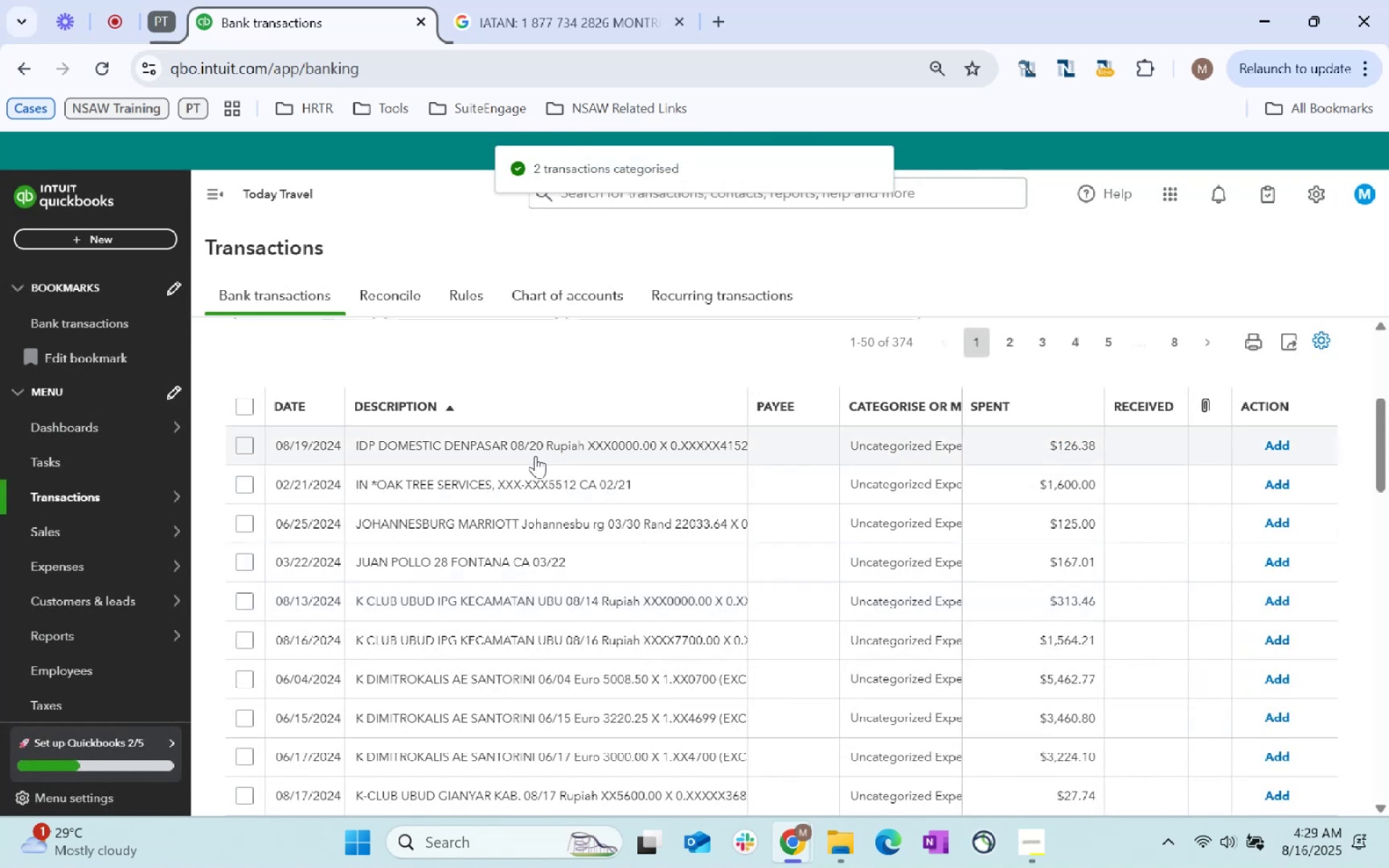 
wait(5.71)
 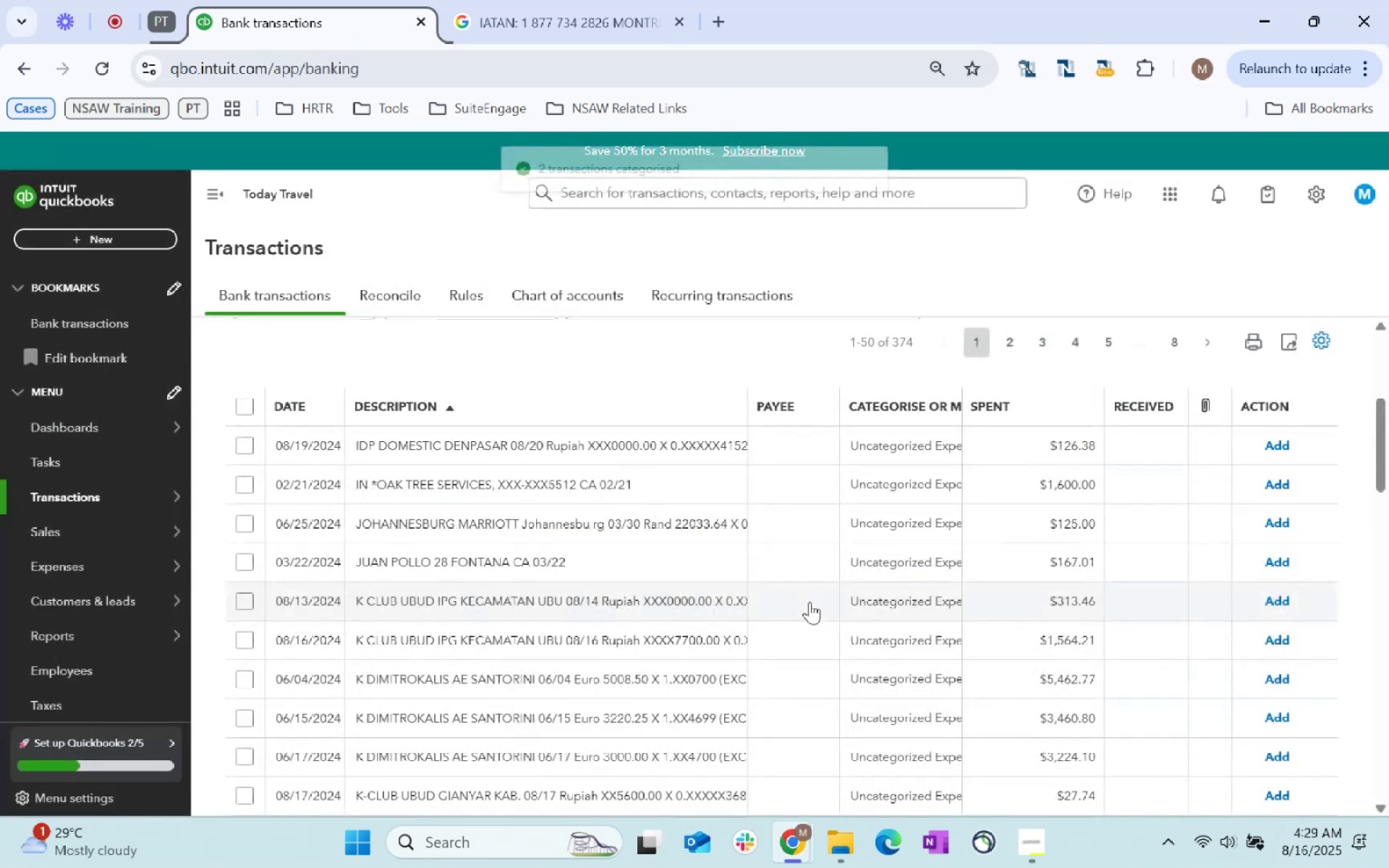 
left_click([535, 456])
 